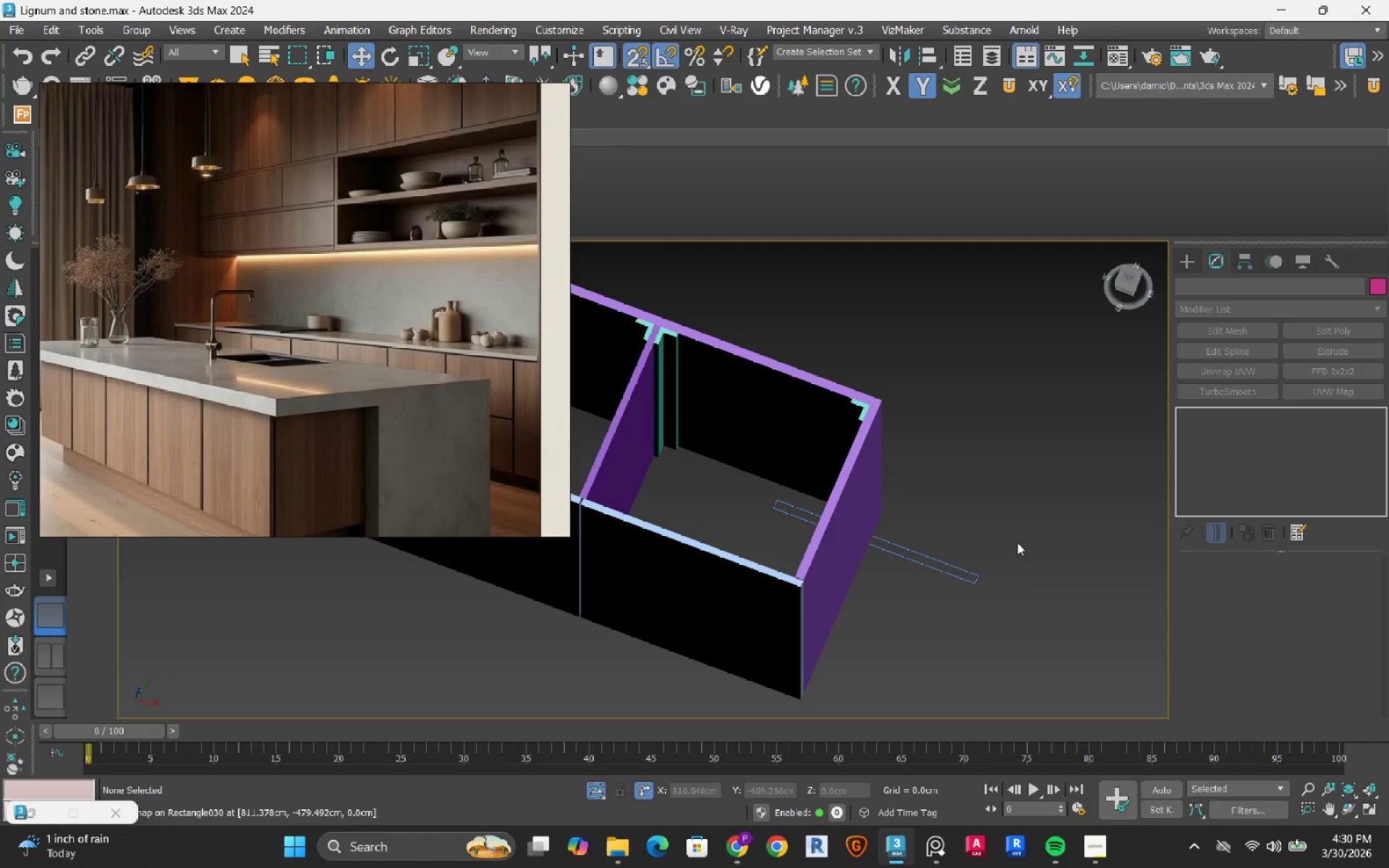 
key(Delete)
 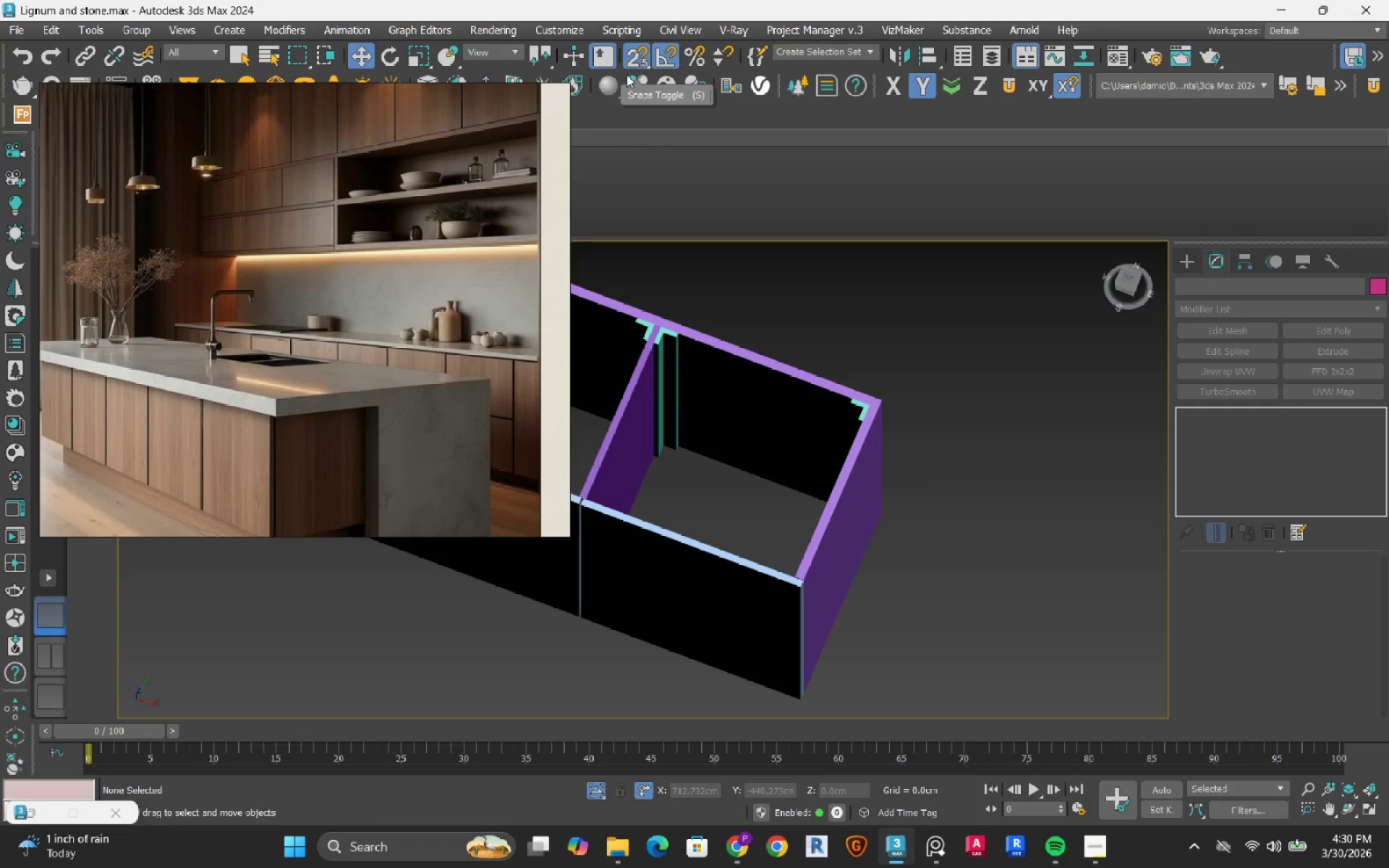 
left_click([632, 70])
 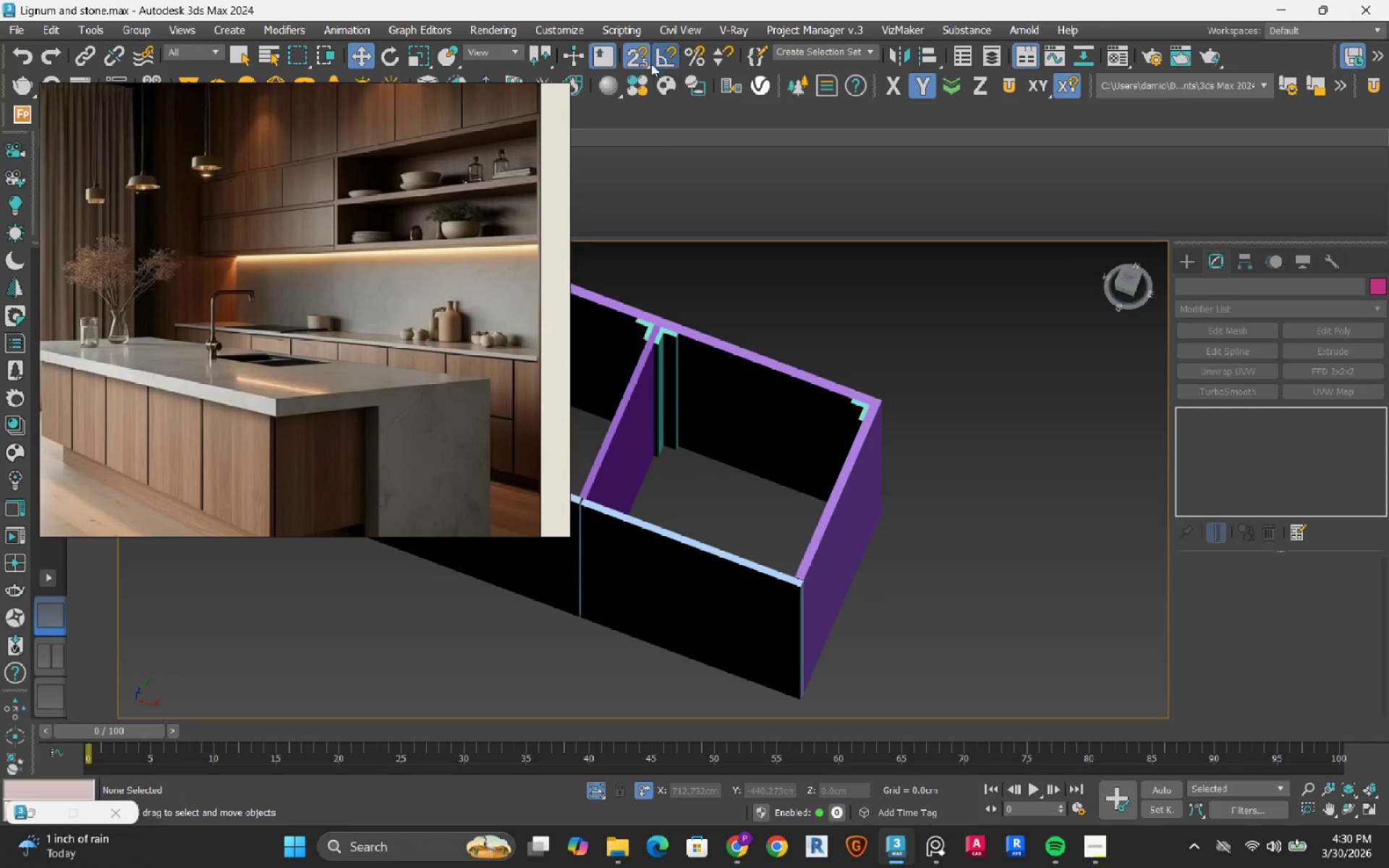 
left_click([634, 48])
 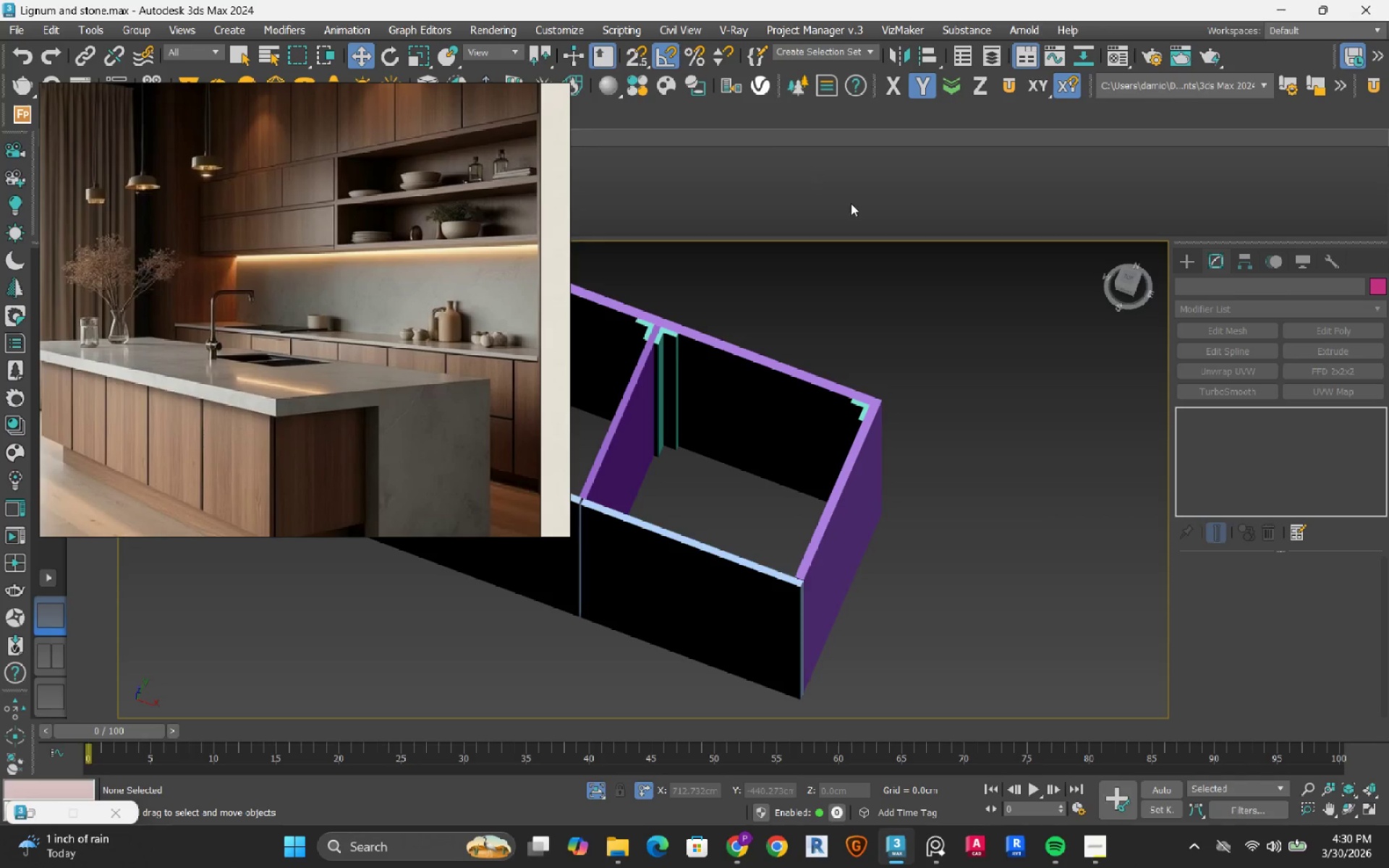 
scroll: coordinate [964, 417], scroll_direction: down, amount: 2.0
 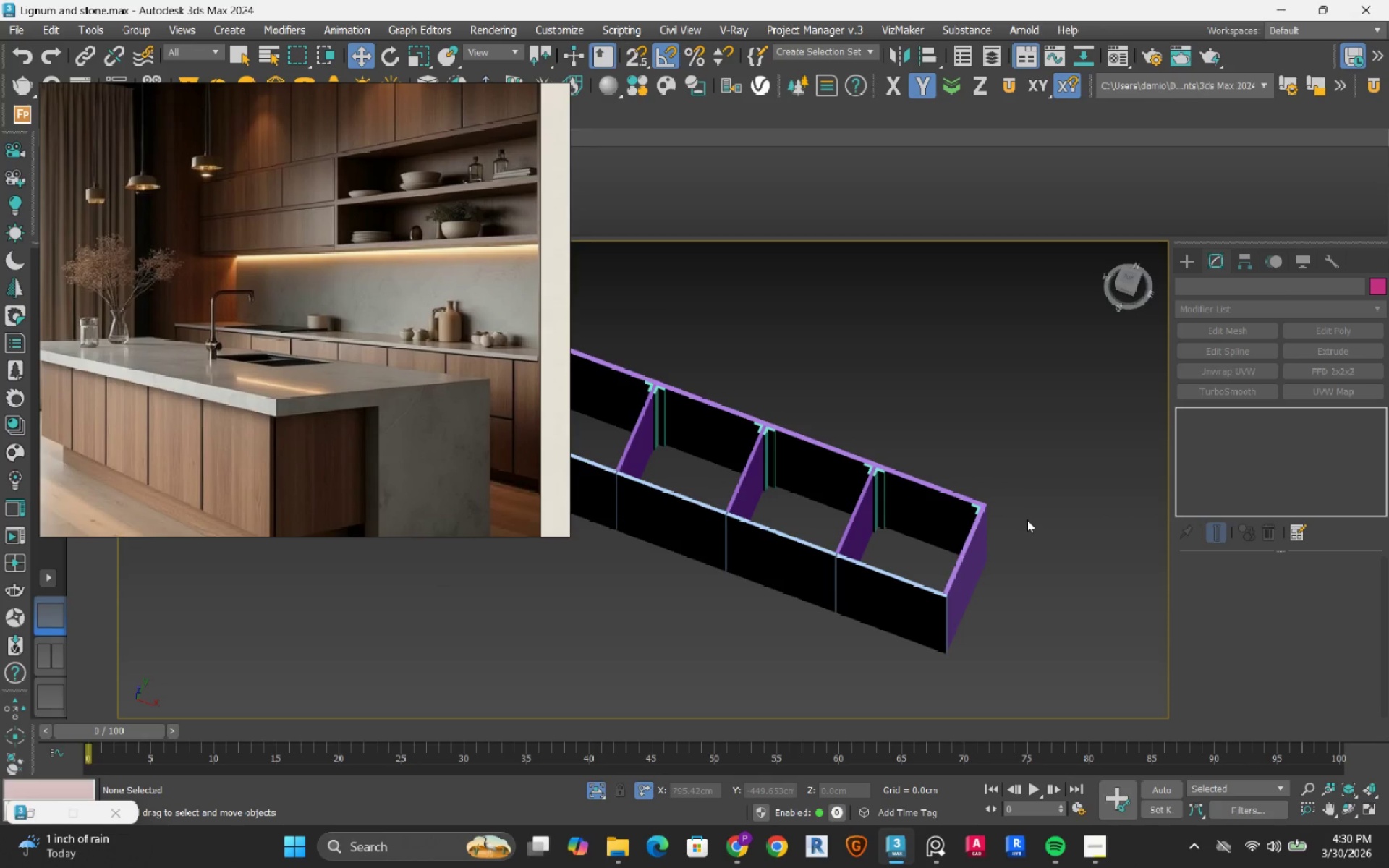 
scroll: coordinate [850, 488], scroll_direction: up, amount: 8.0
 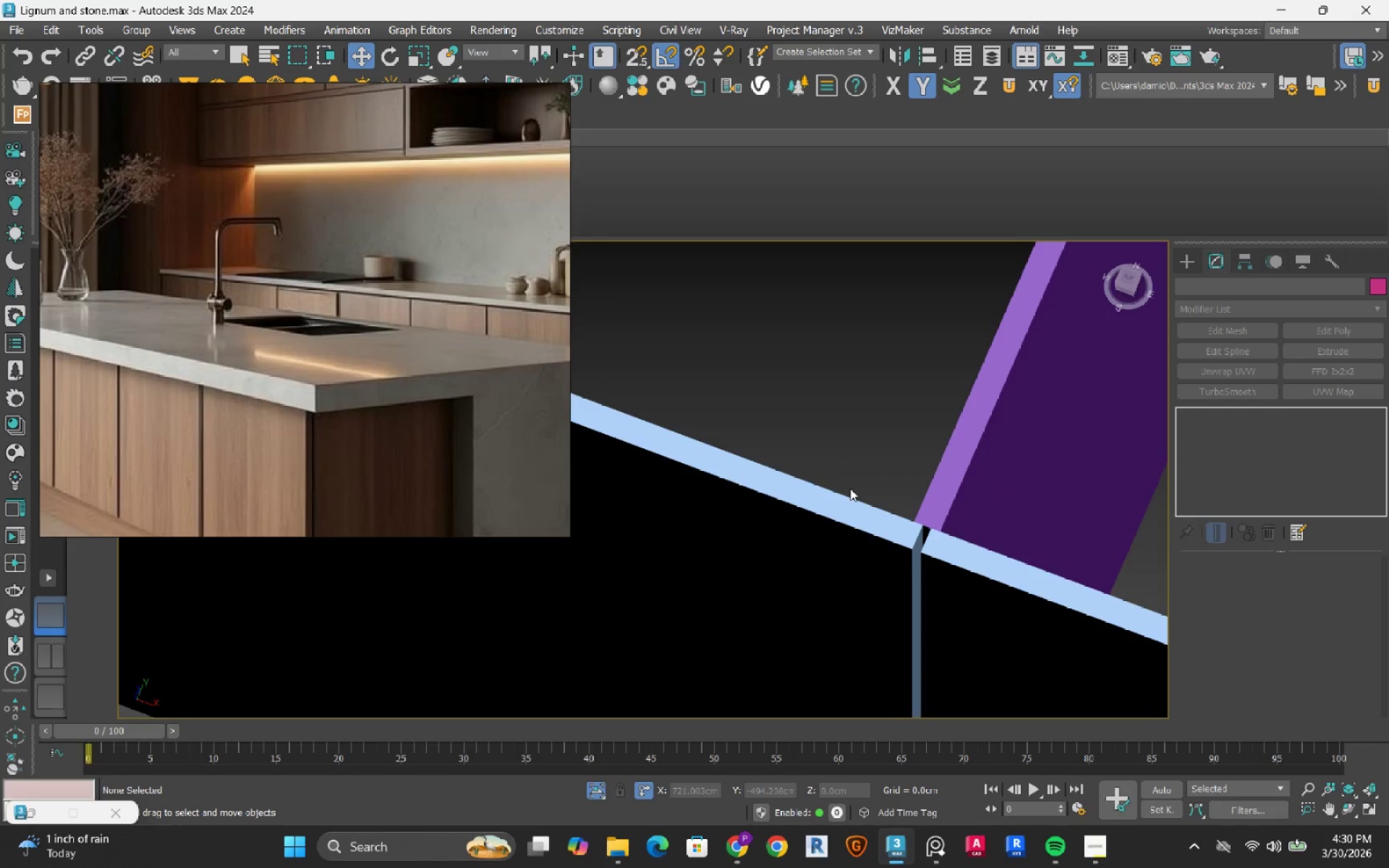 
scroll: coordinate [271, 435], scroll_direction: down, amount: 2.0
 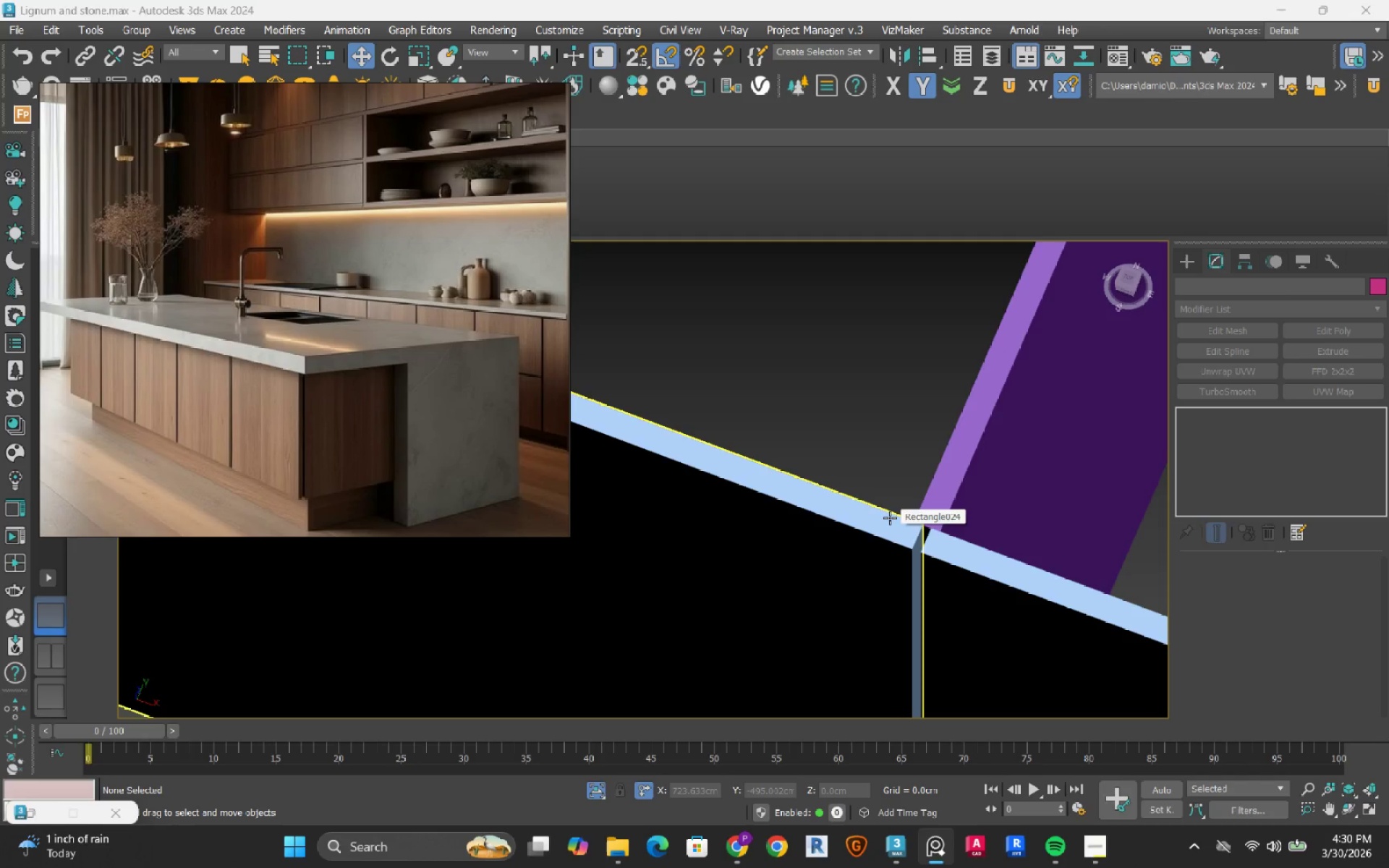 
hold_key(key=AltRight, duration=1.47)
 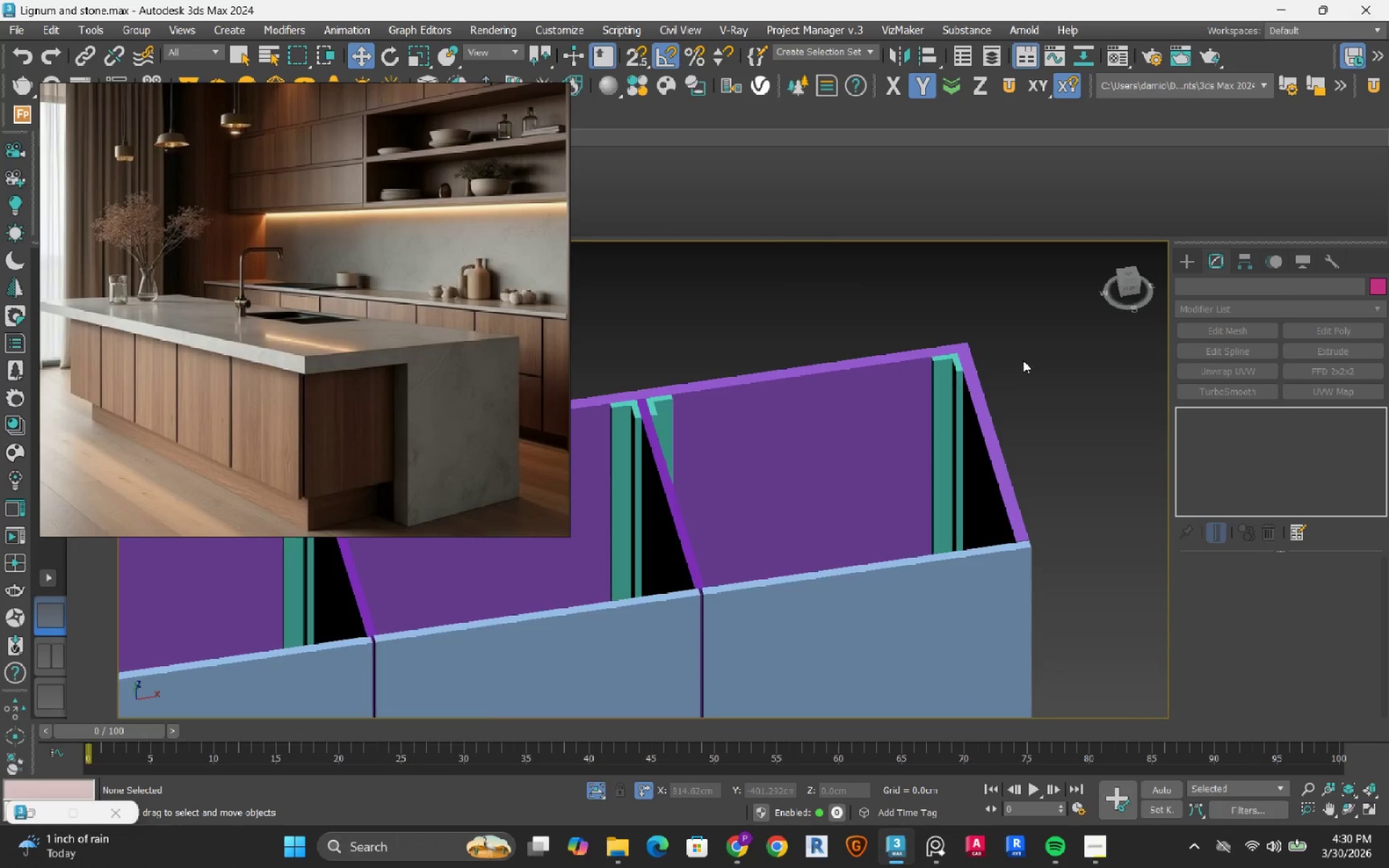 
scroll: coordinate [890, 518], scroll_direction: down, amount: 6.0
 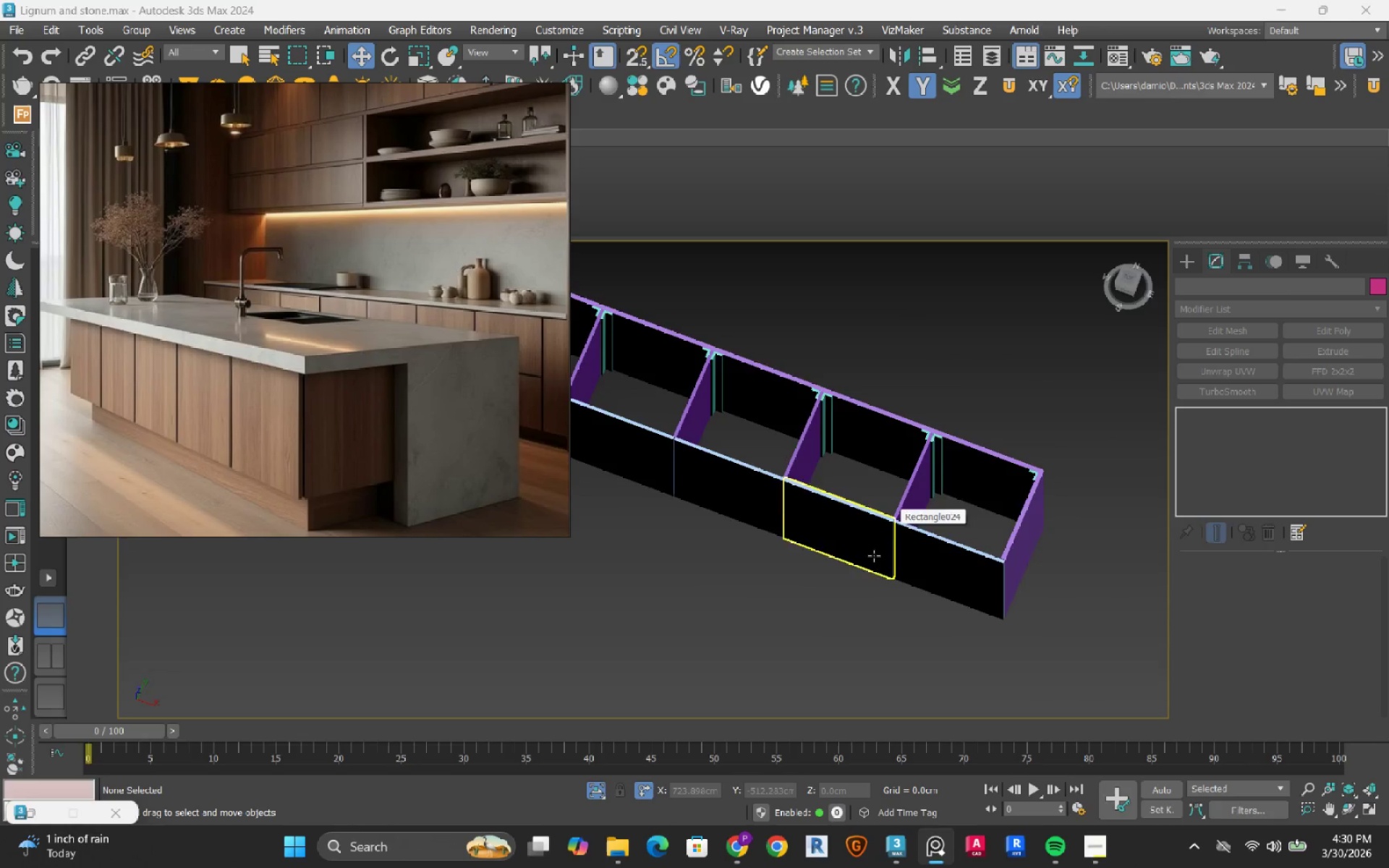 
scroll: coordinate [981, 357], scroll_direction: up, amount: 5.0
 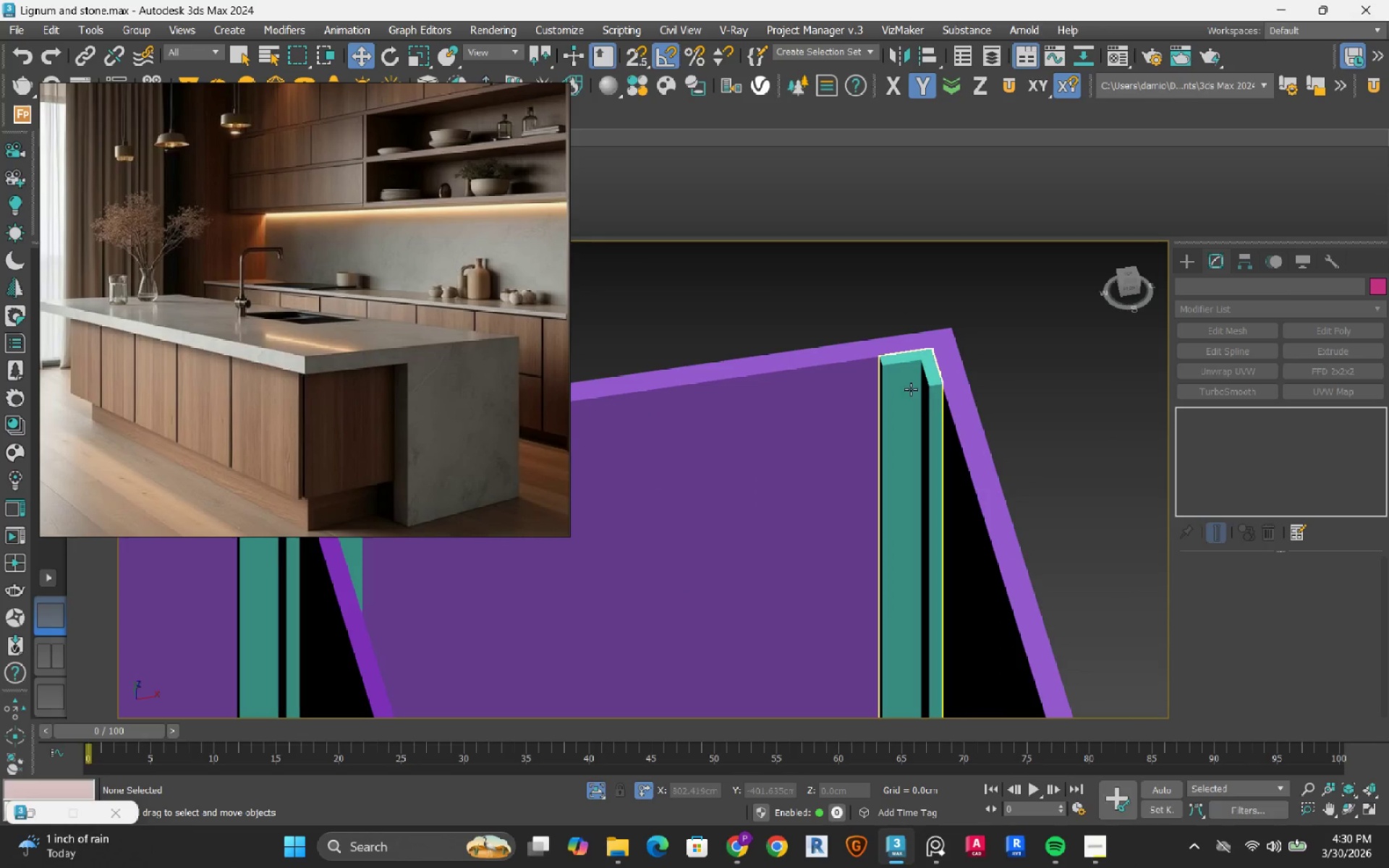 
left_click([911, 389])
 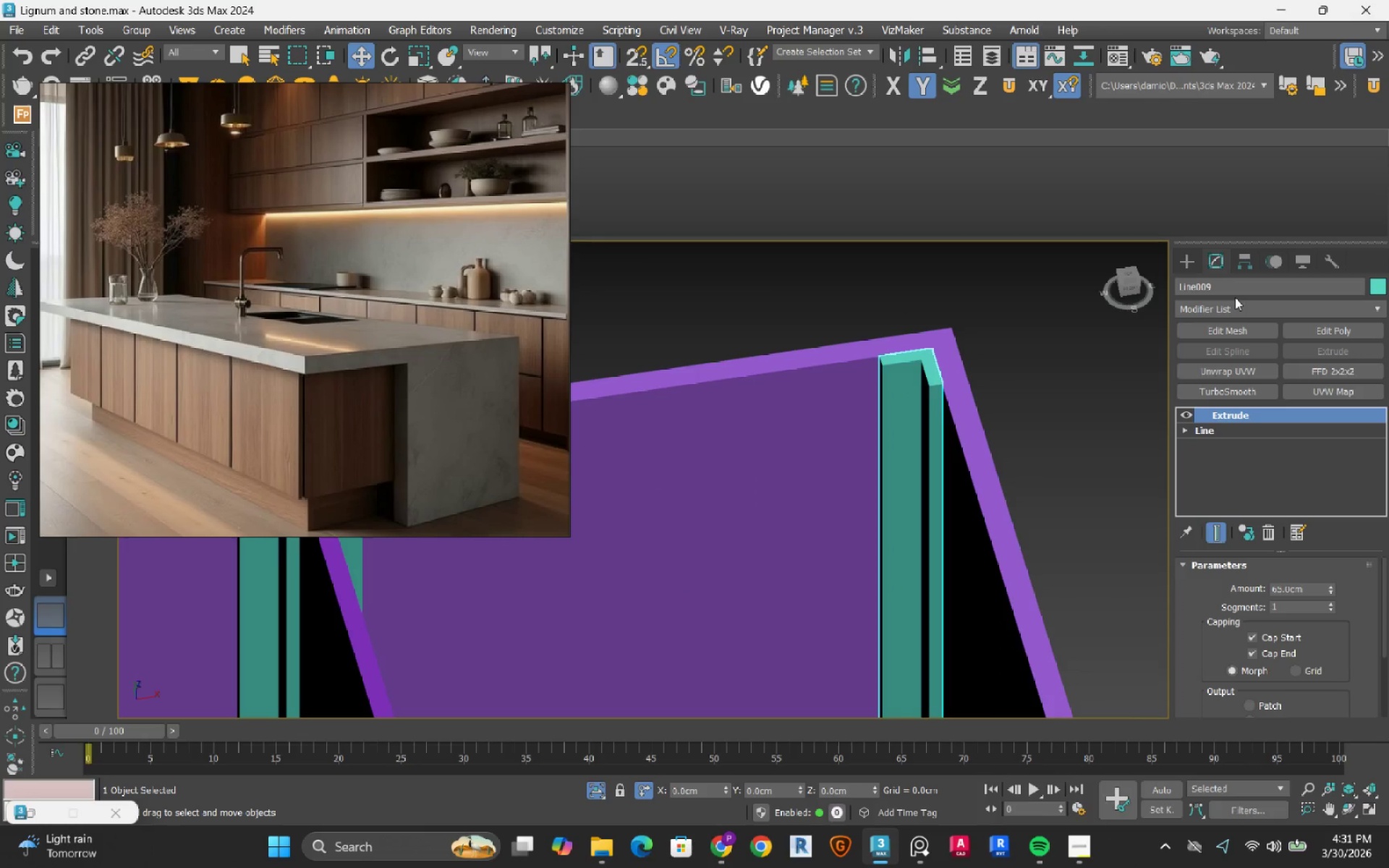 
left_click([1232, 310])
 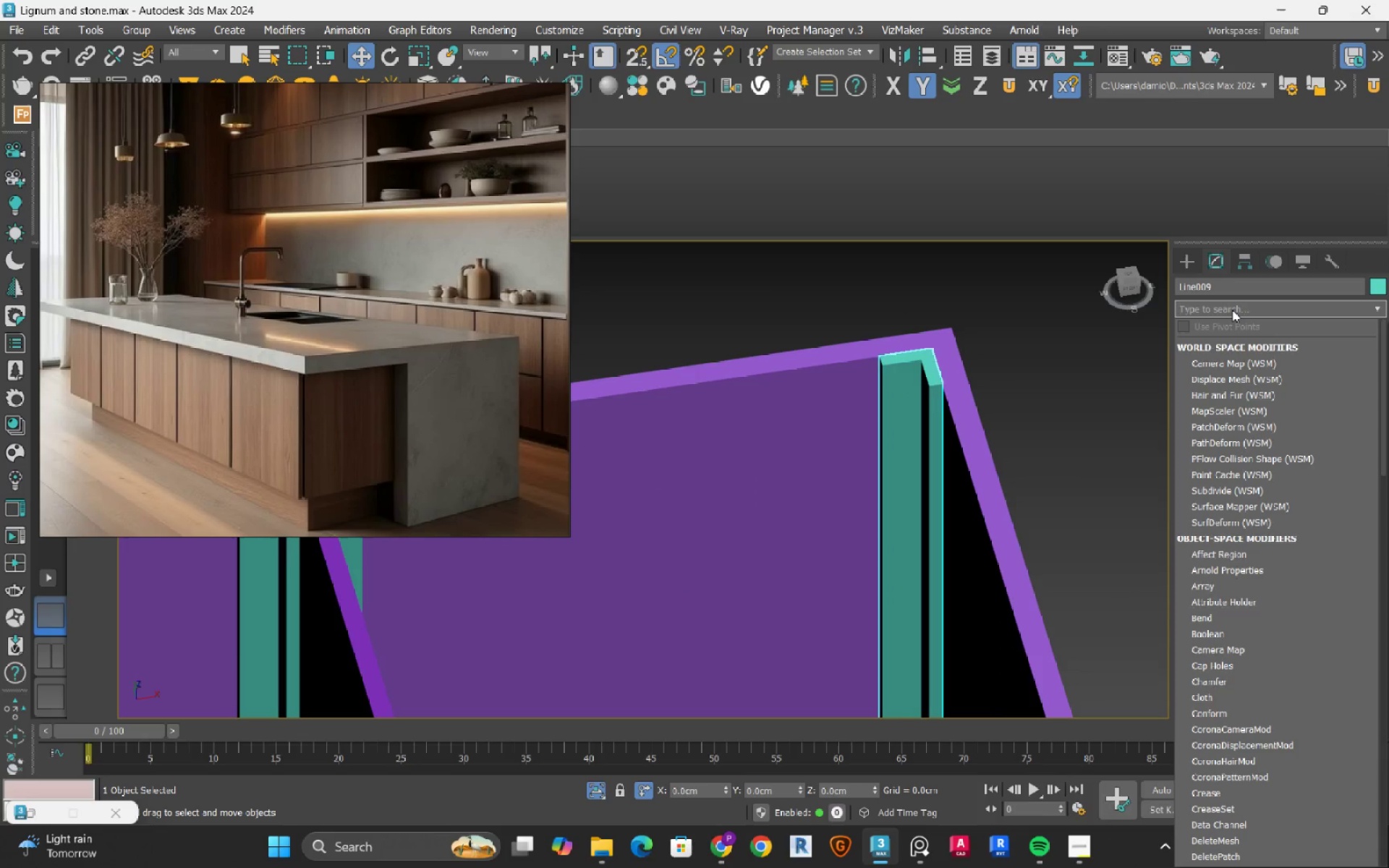 
type(cham)
 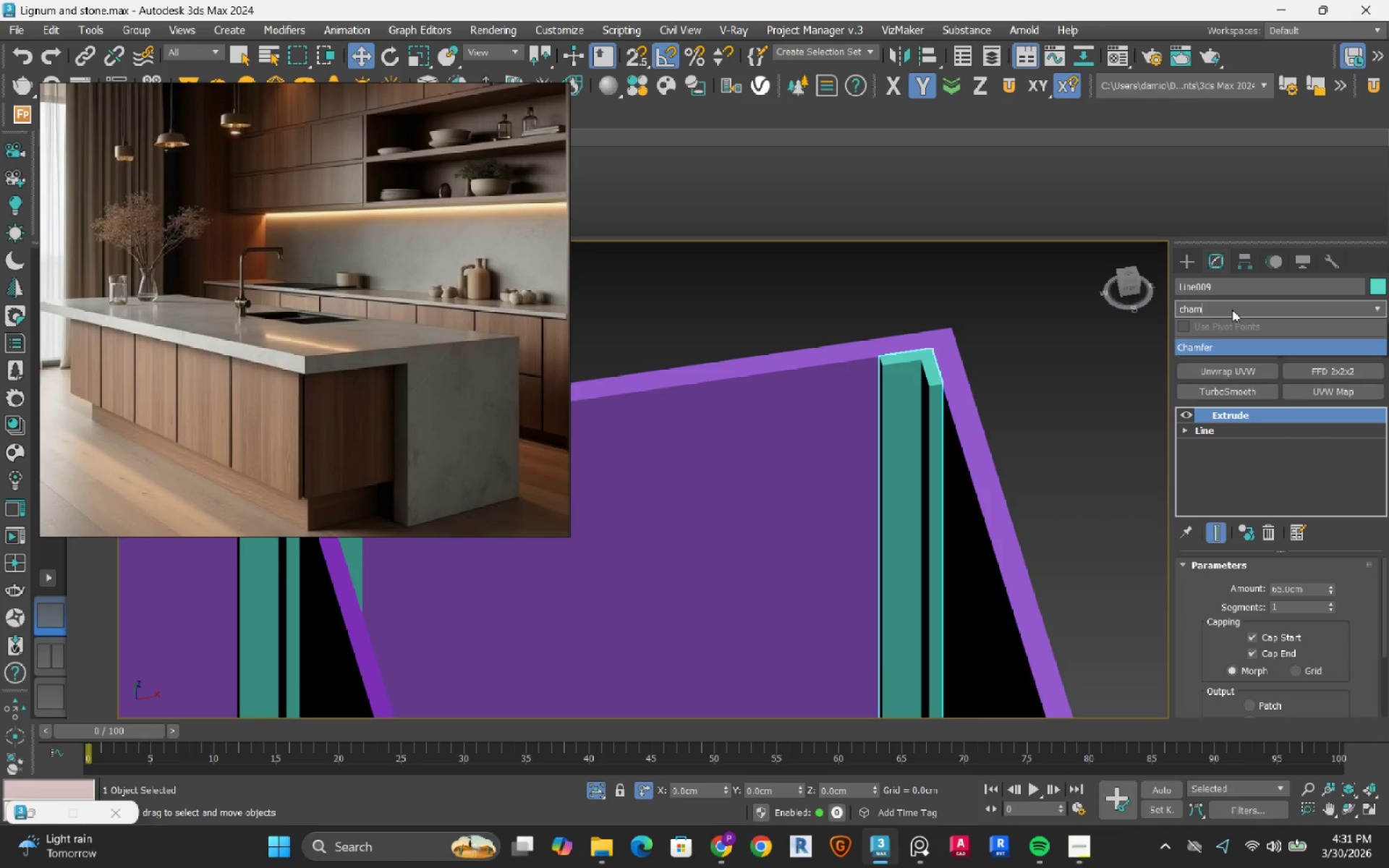 
key(Enter)
 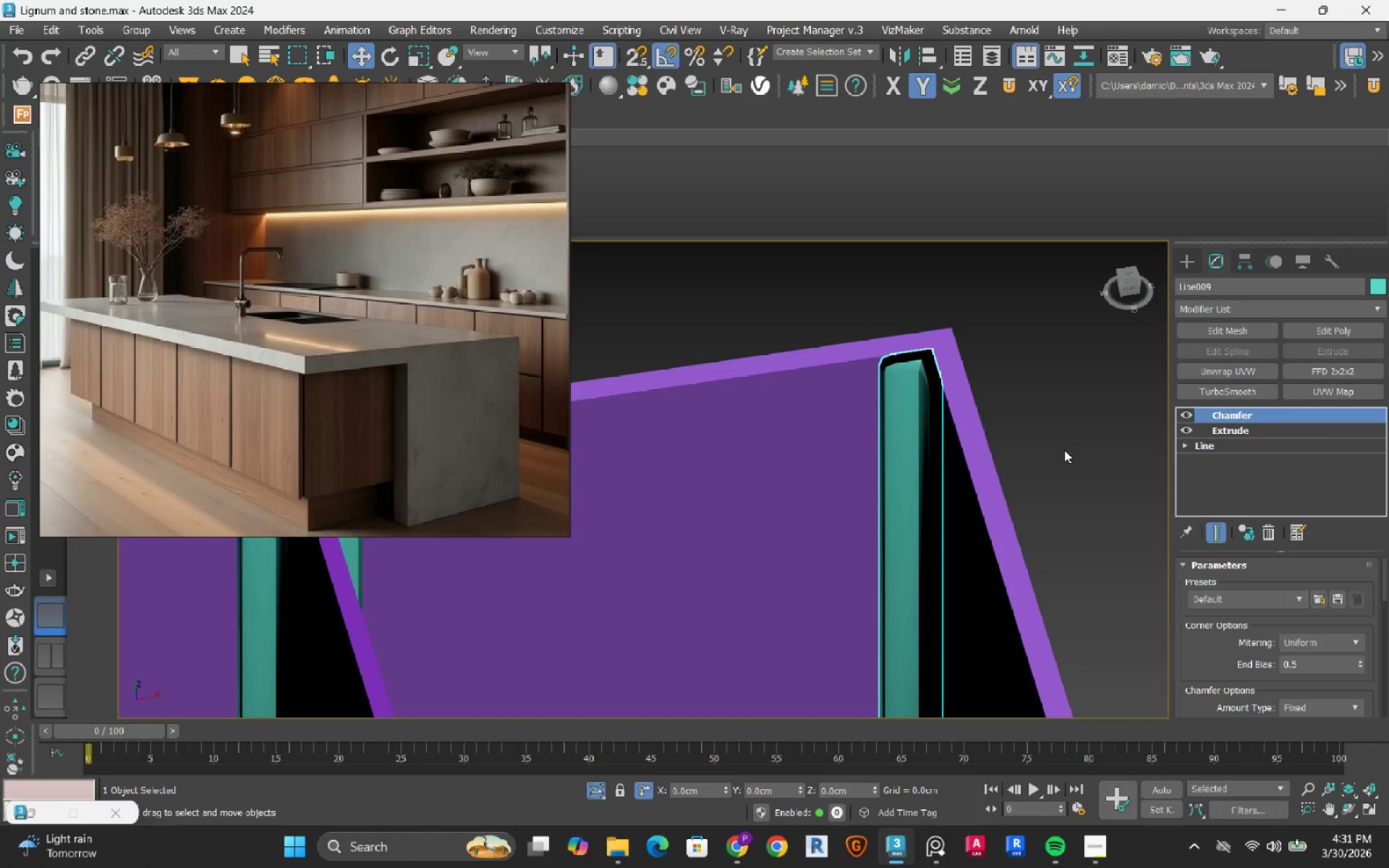 
left_click([1291, 637])
 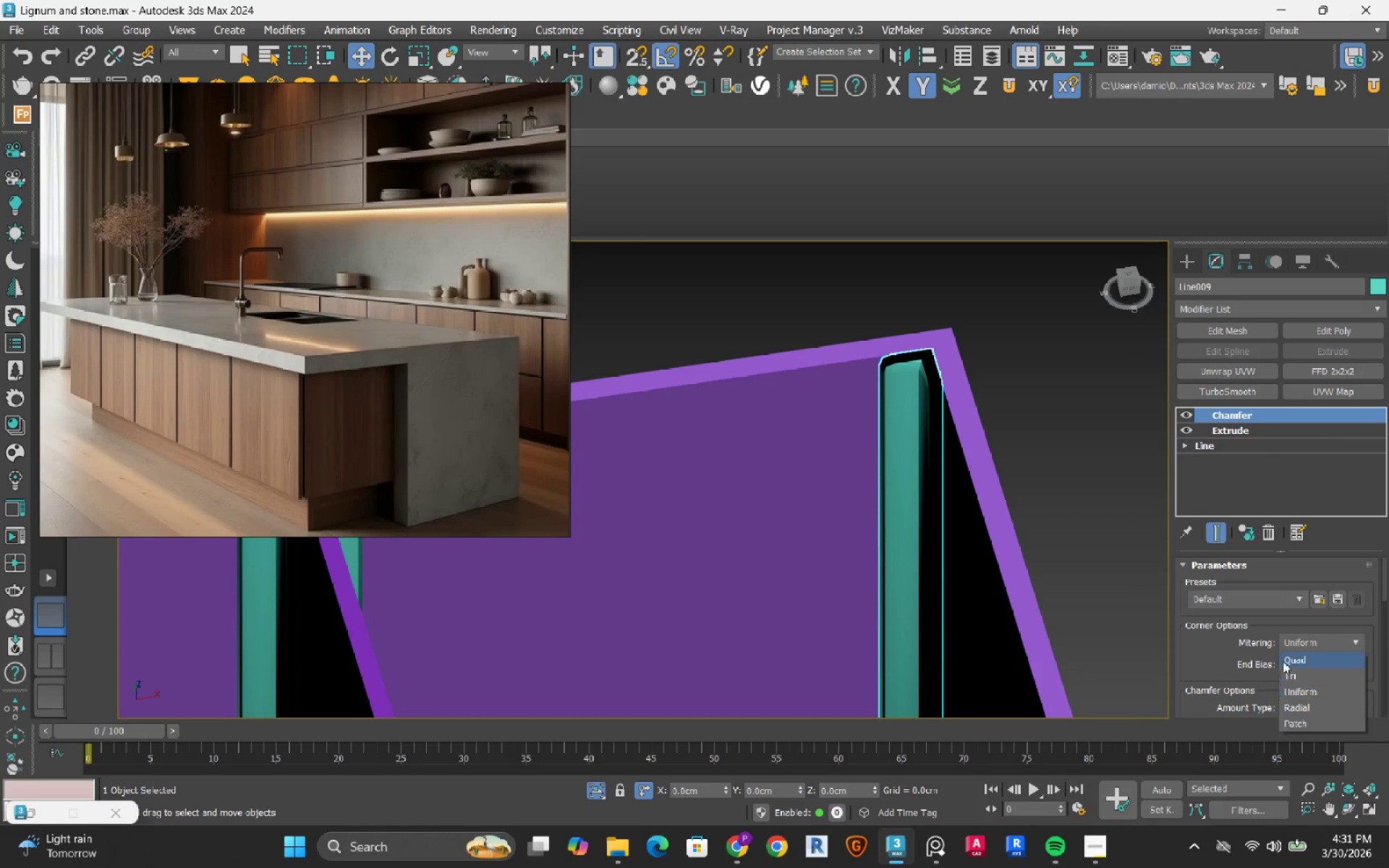 
left_click([1299, 658])
 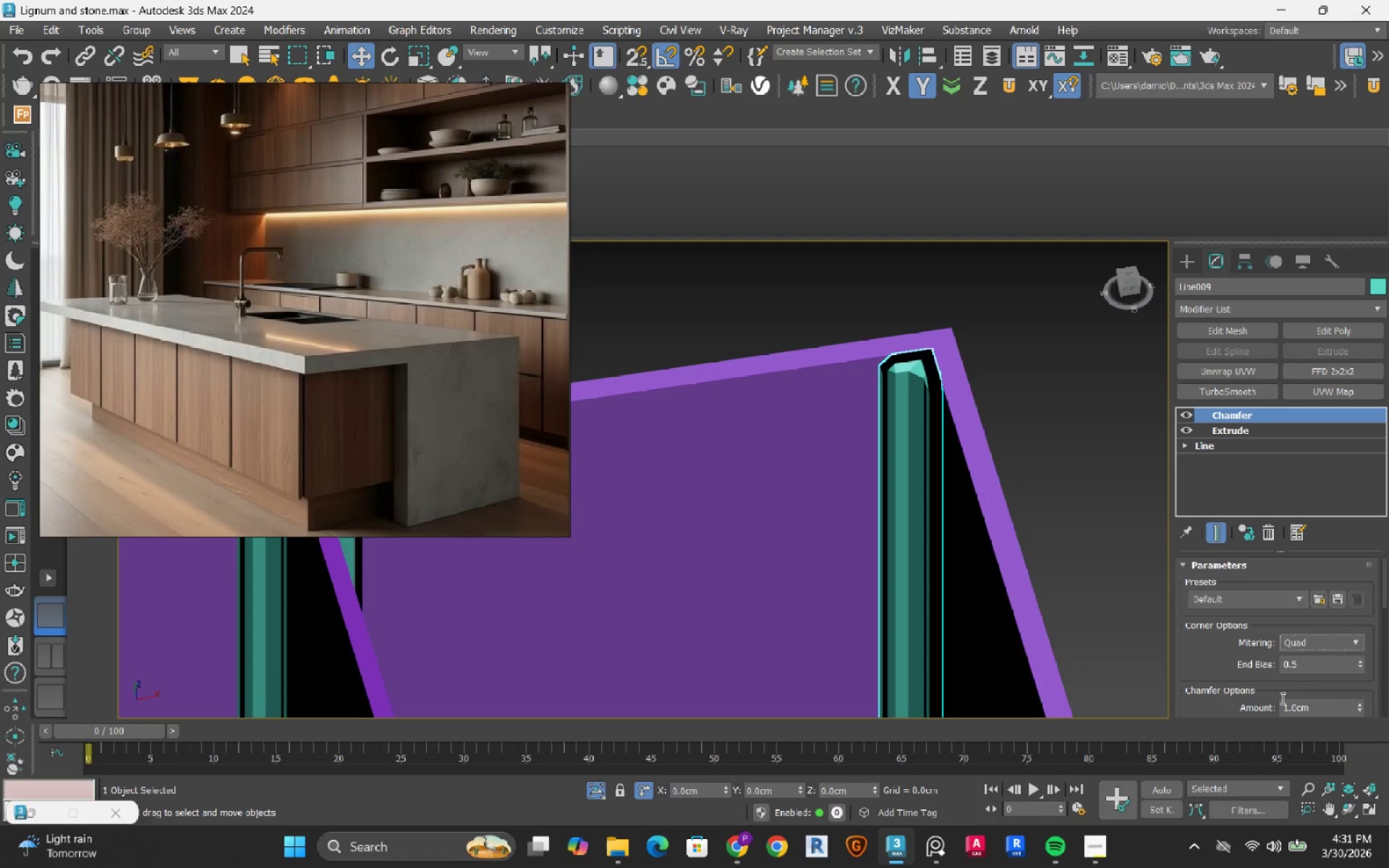 
scroll: coordinate [1217, 684], scroll_direction: down, amount: 2.0
 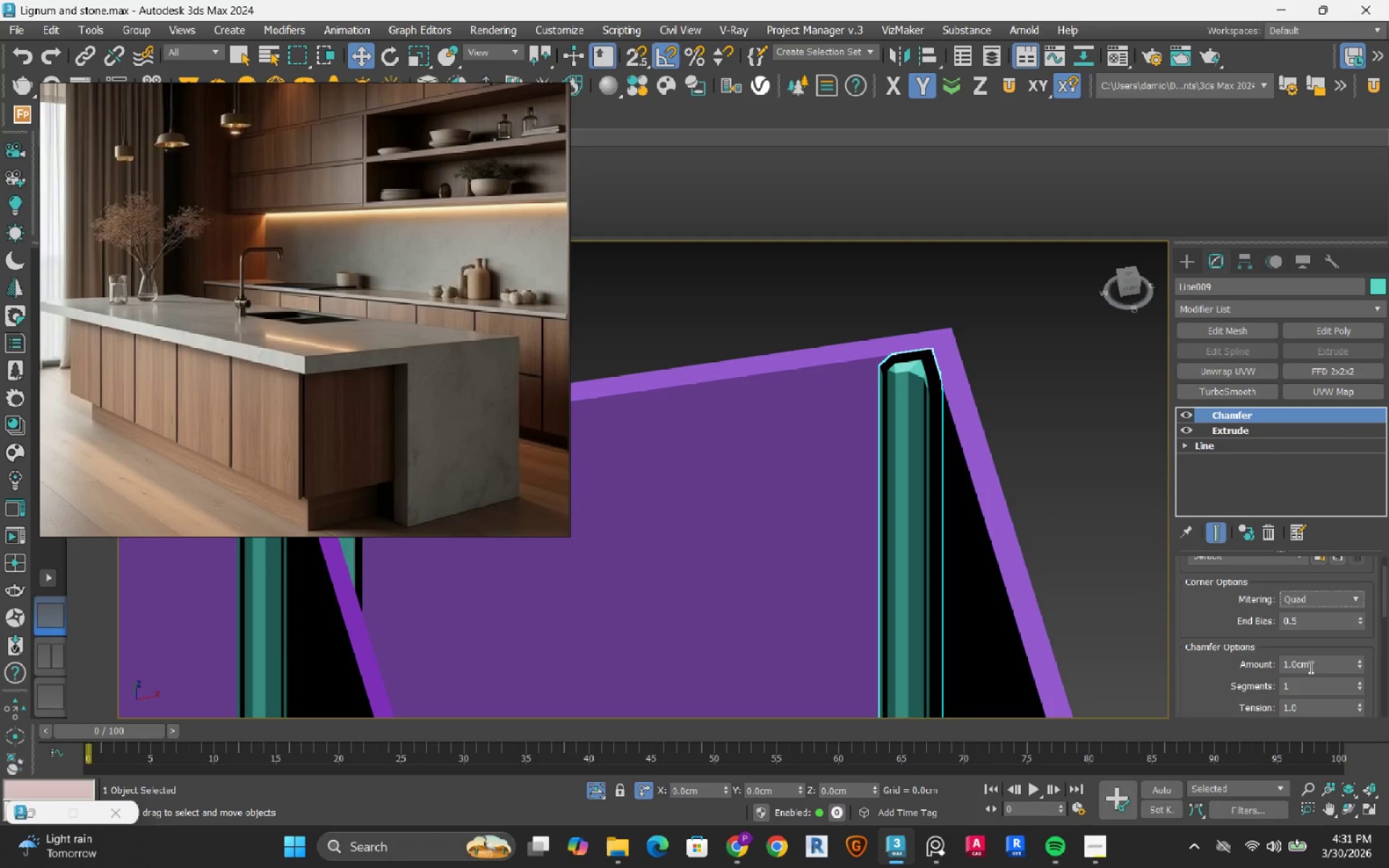 
double_click([1309, 667])
 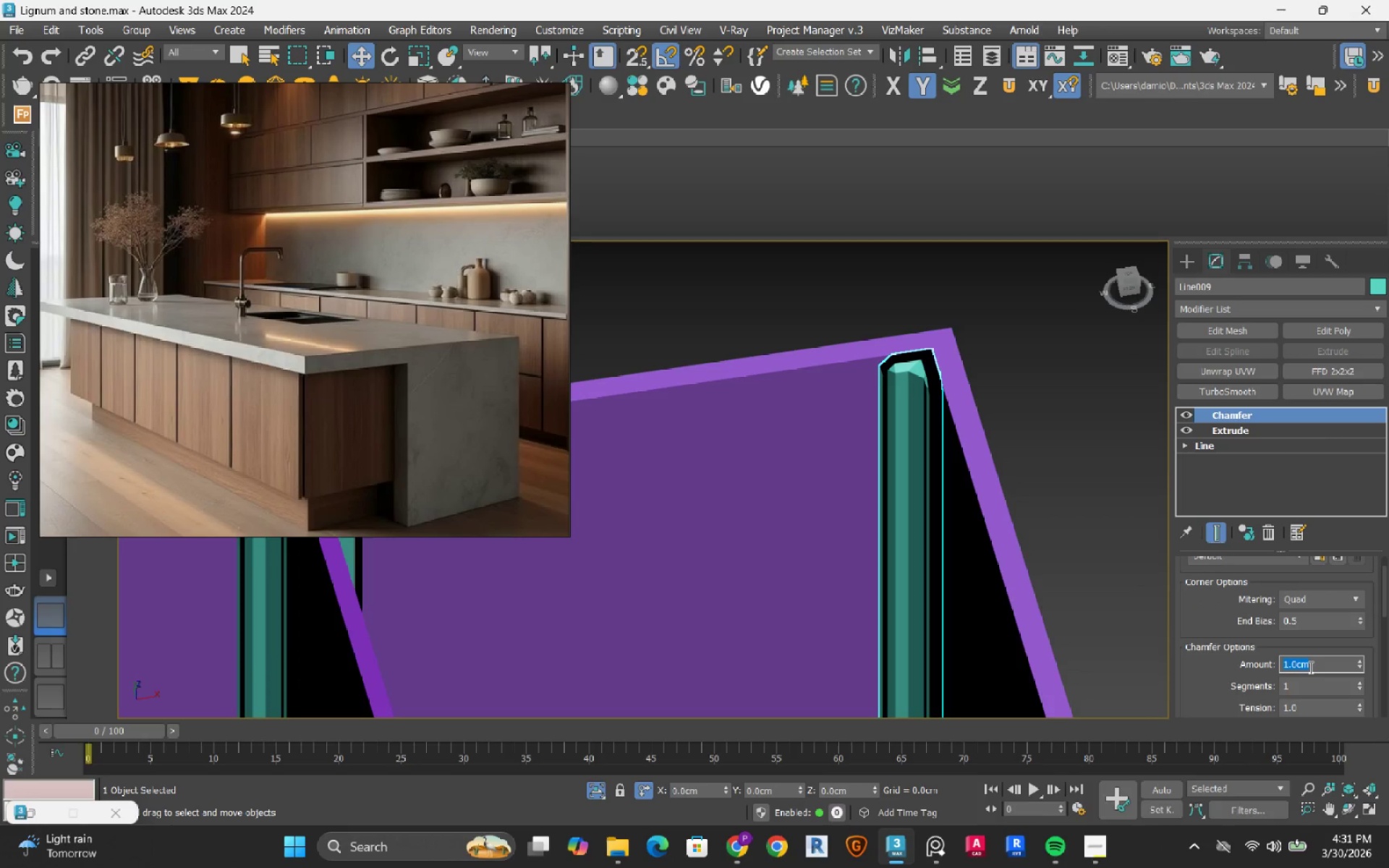 
key(NumpadDecimal)
 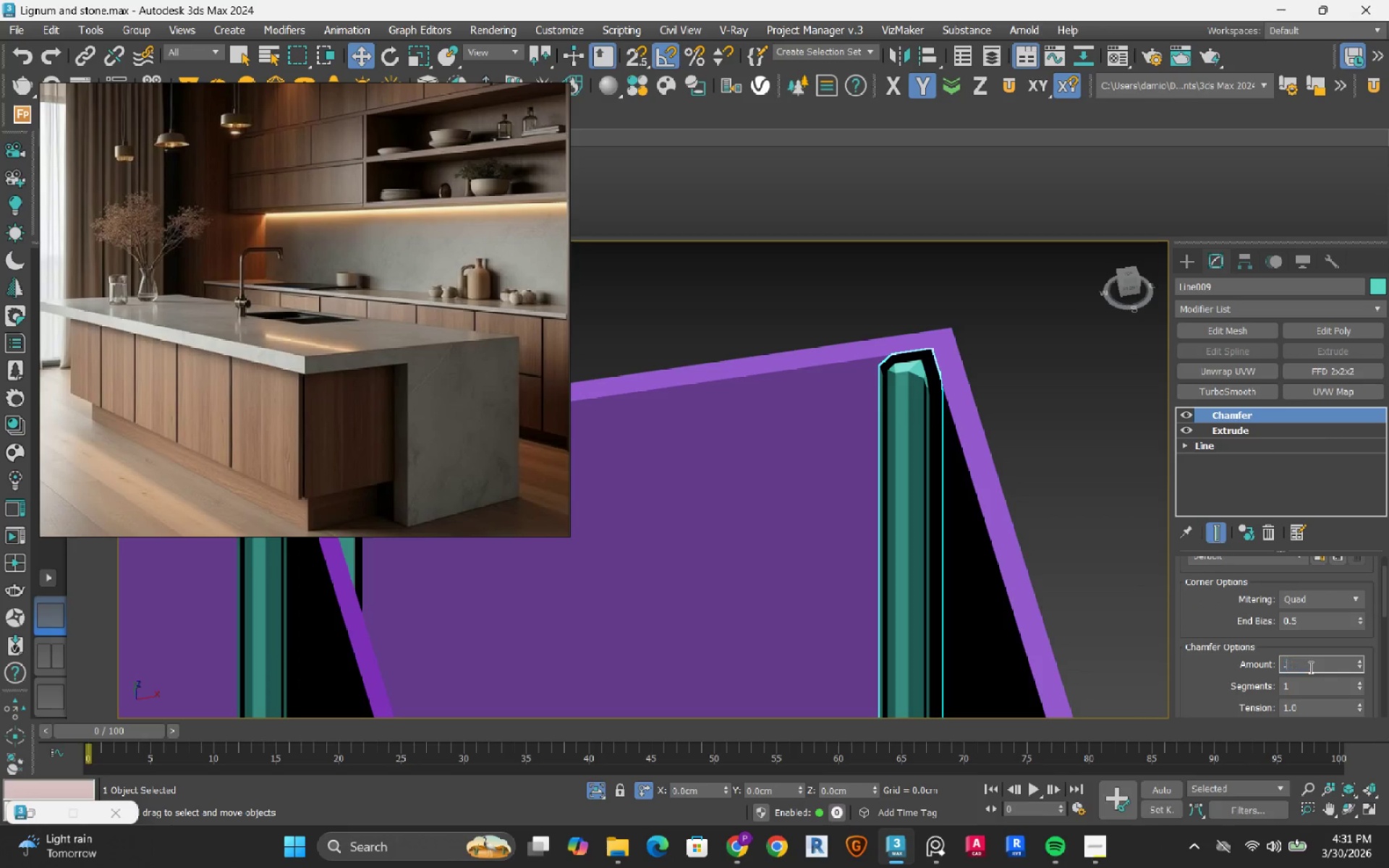 
key(Numpad2)
 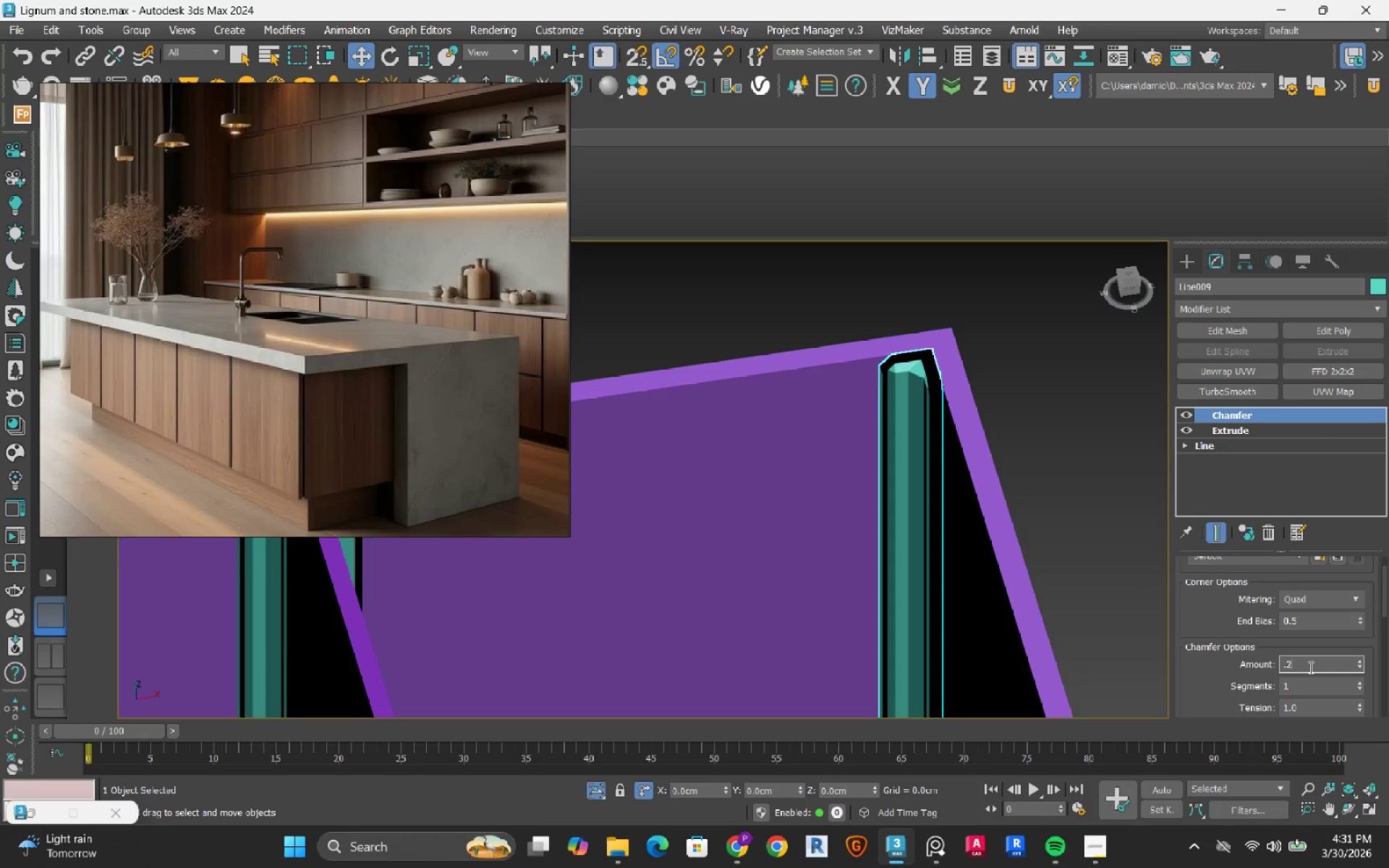 
key(Numpad5)
 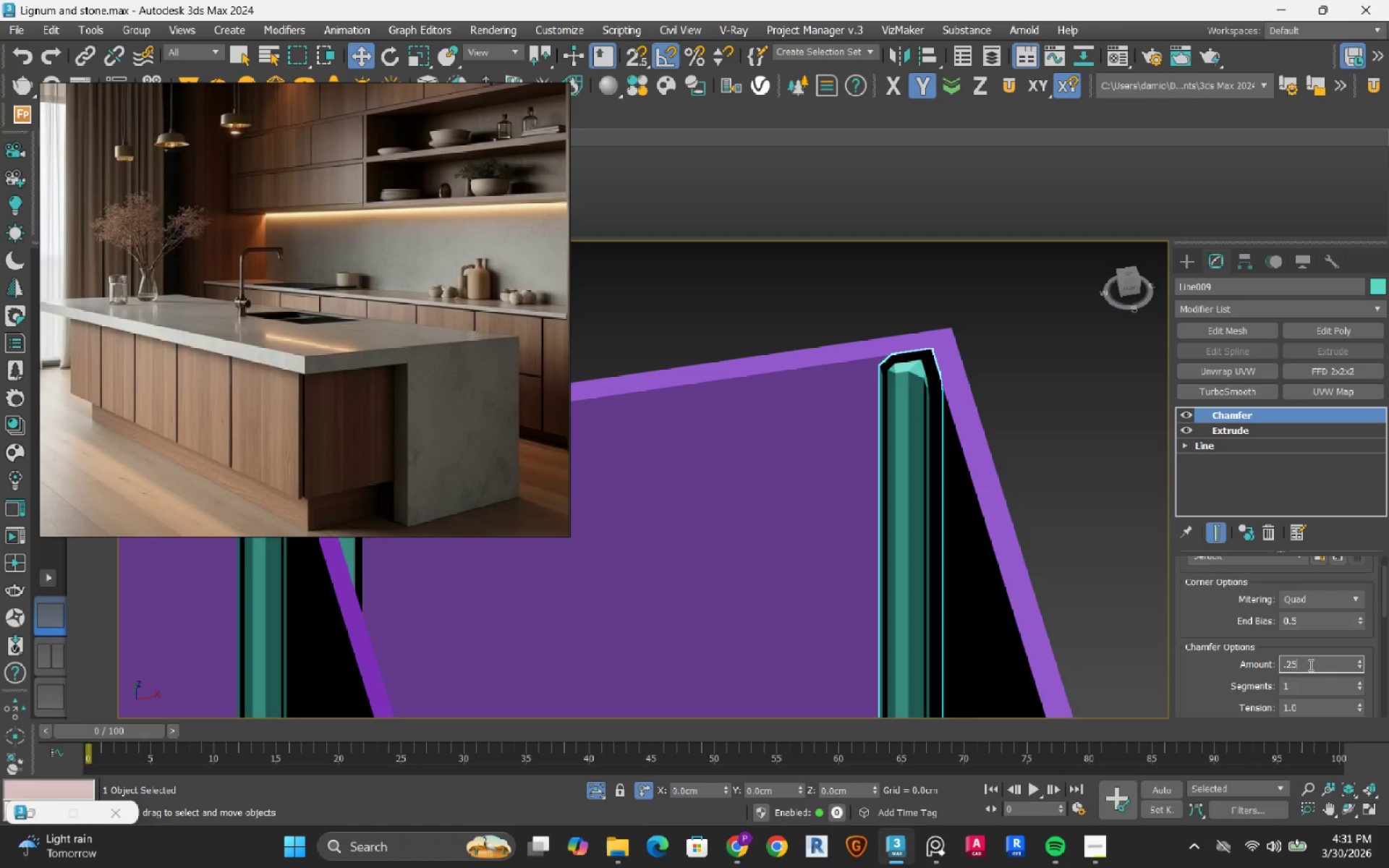 
key(NumpadEnter)
 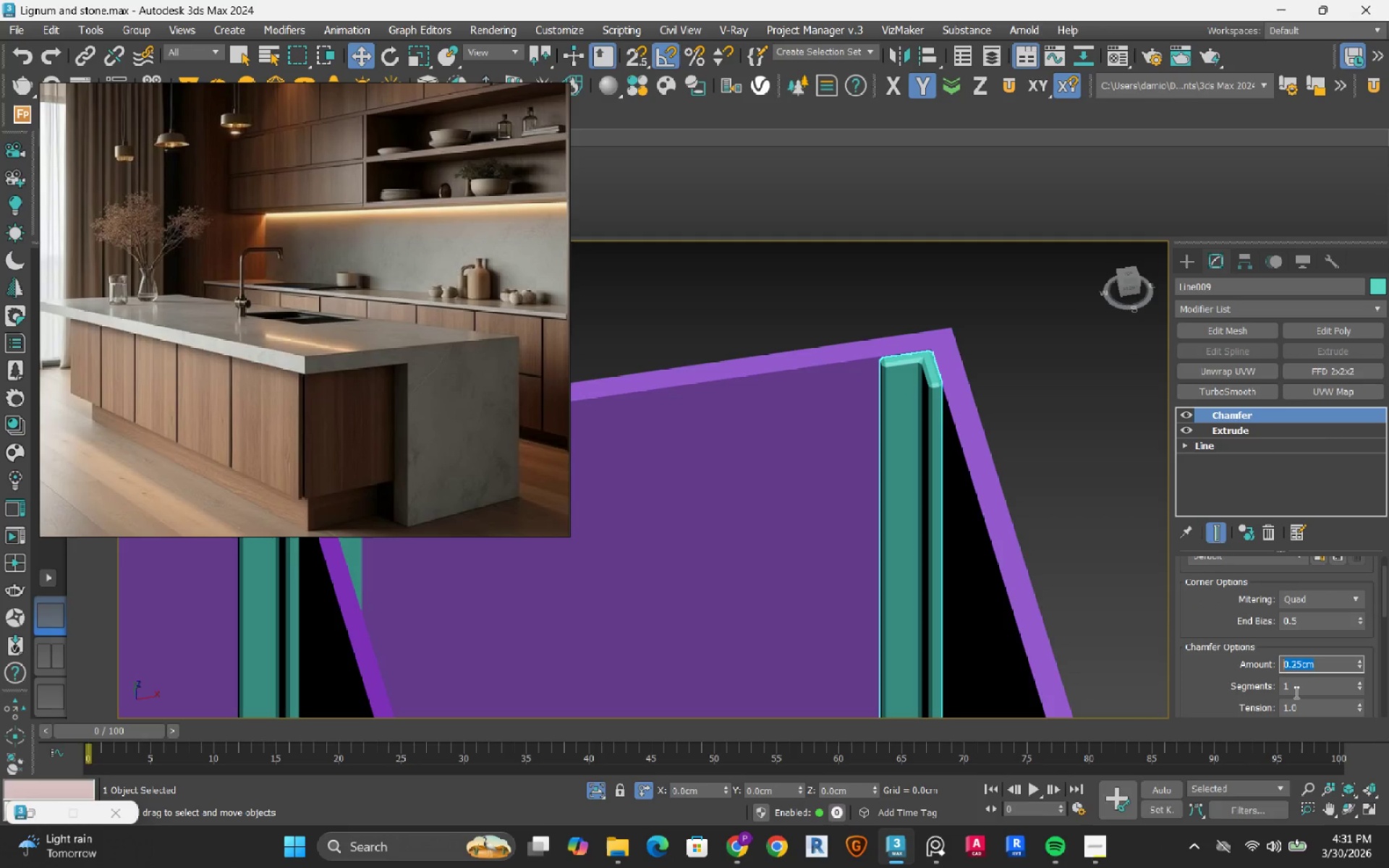 
double_click([1295, 692])
 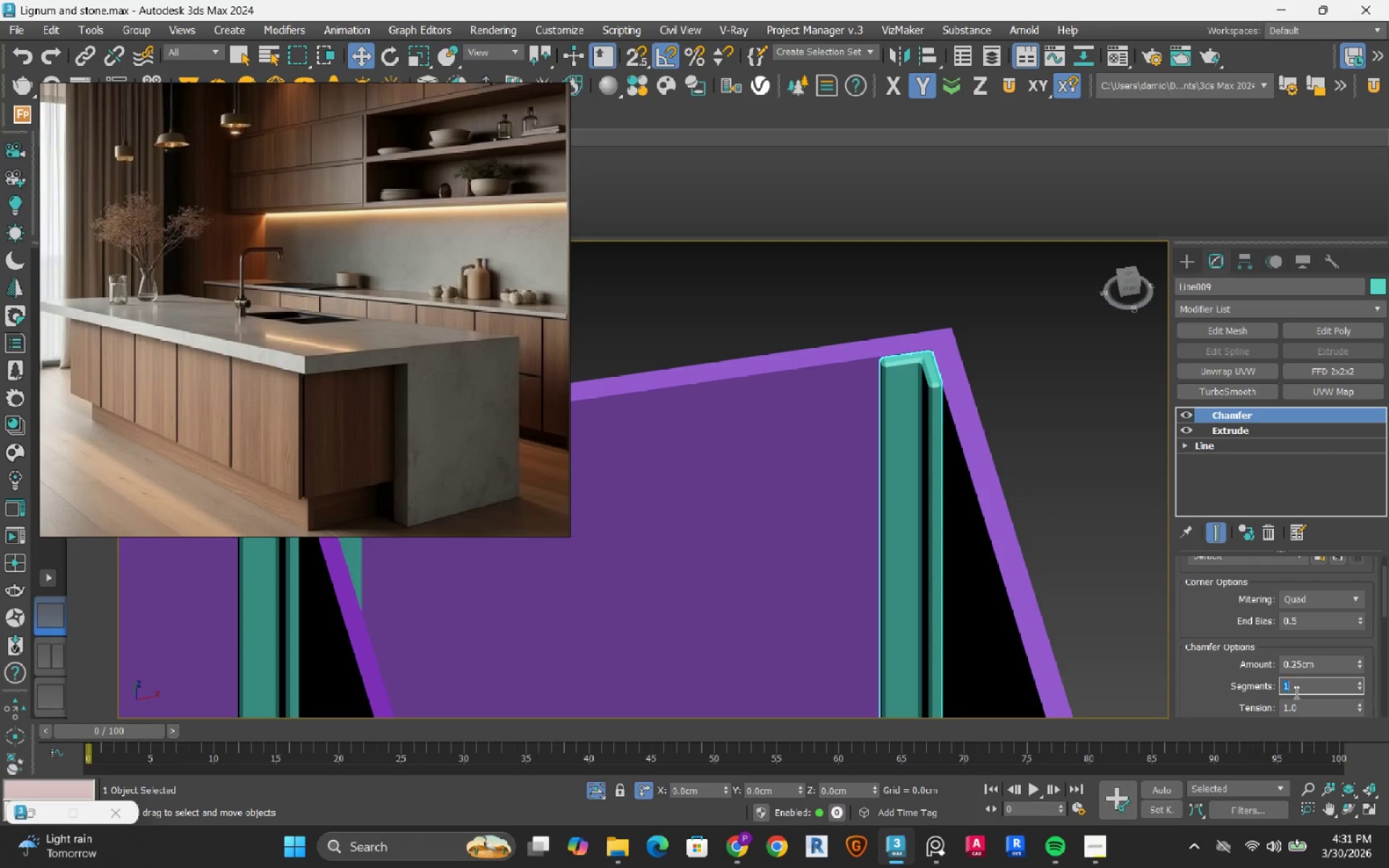 
key(Numpad2)
 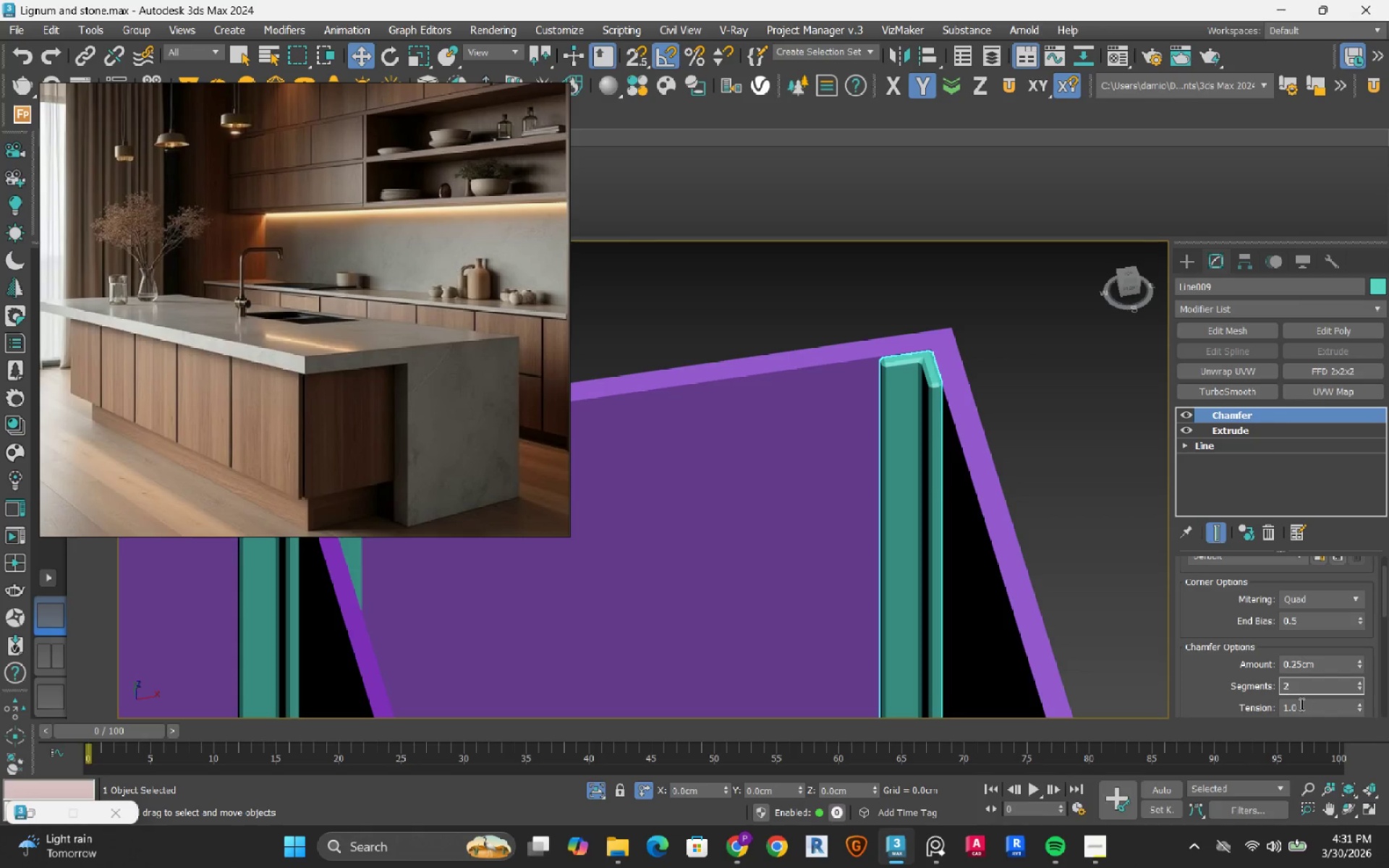 
double_click([1303, 707])
 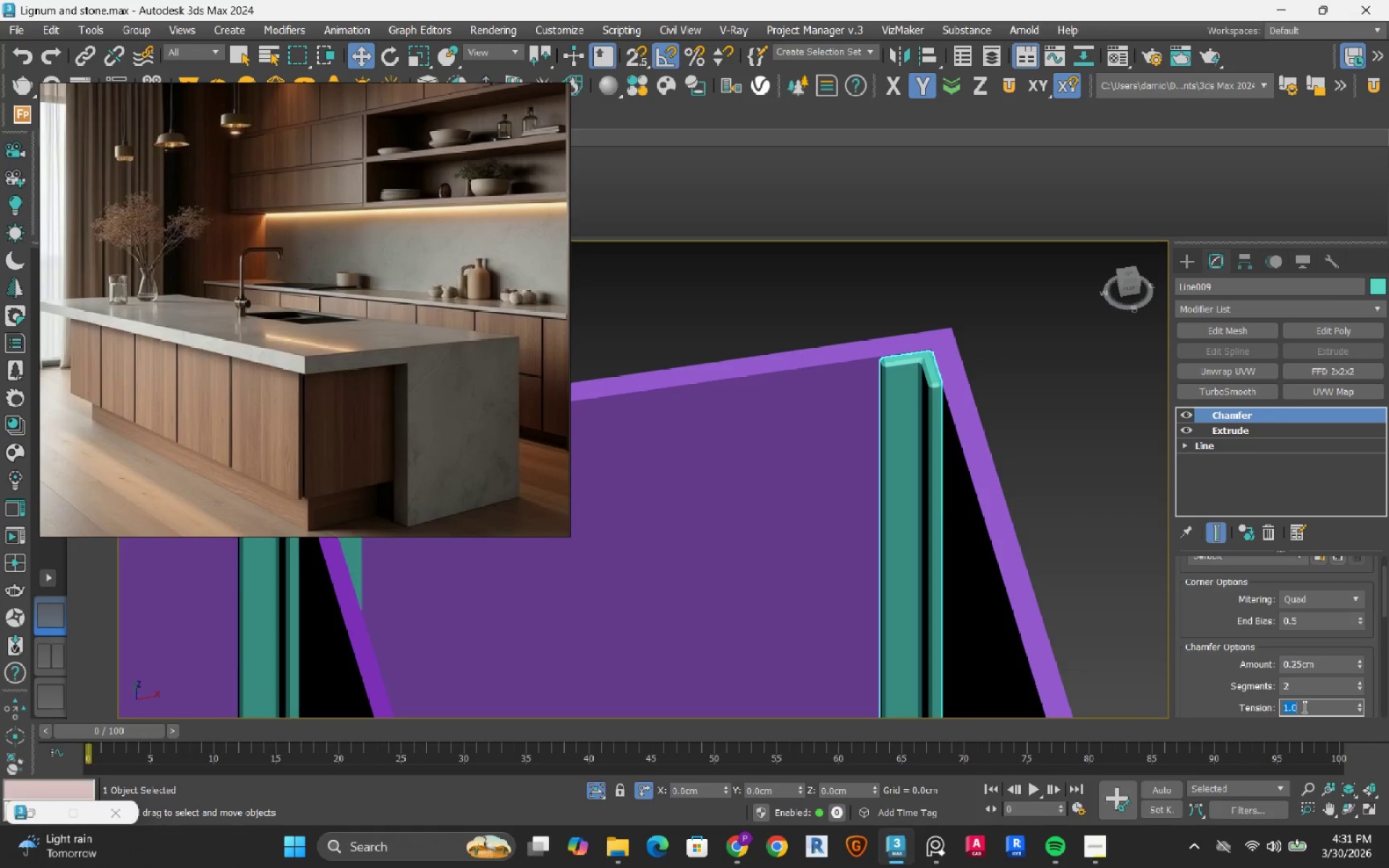 
key(NumpadDecimal)
 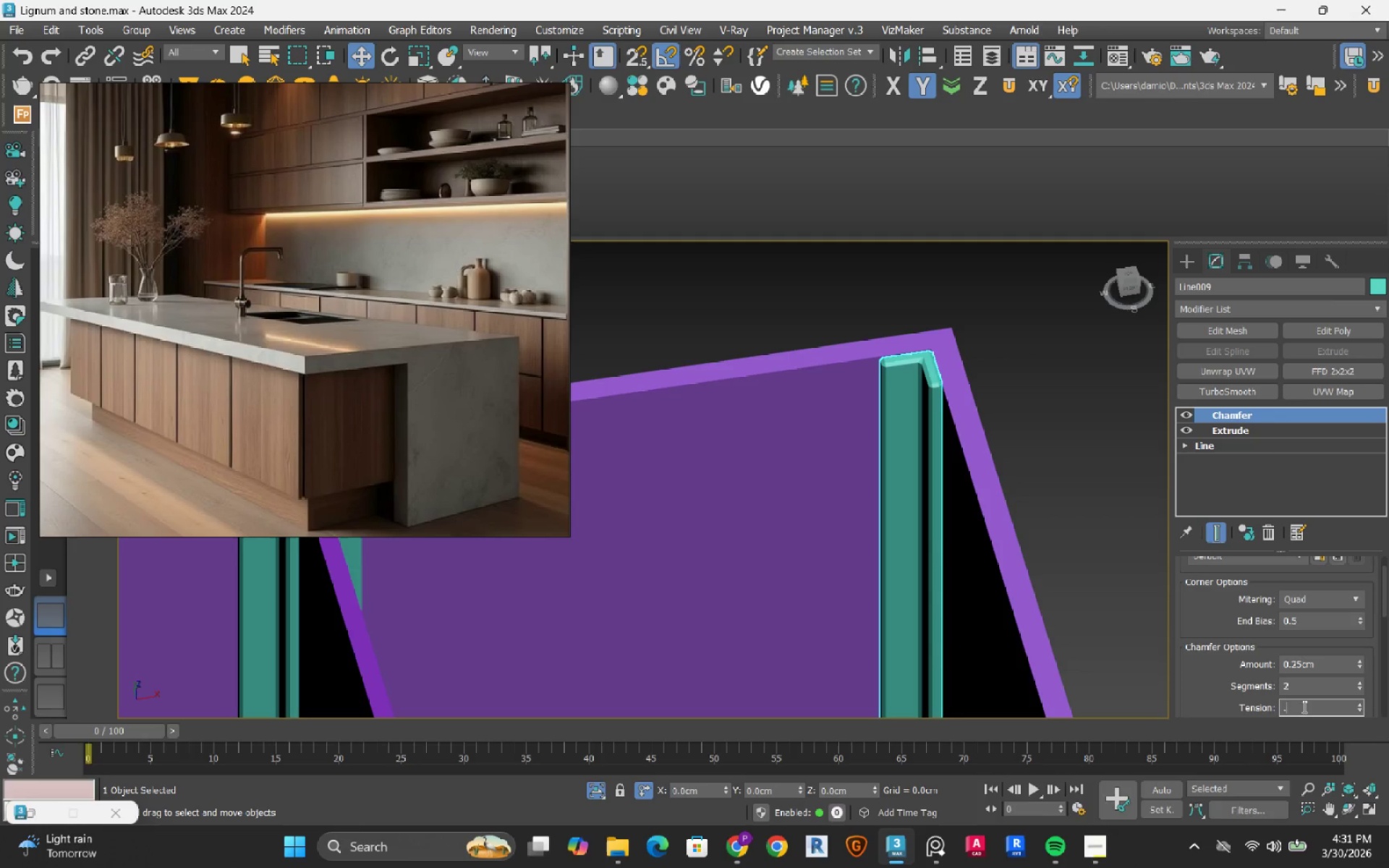 
key(Numpad5)
 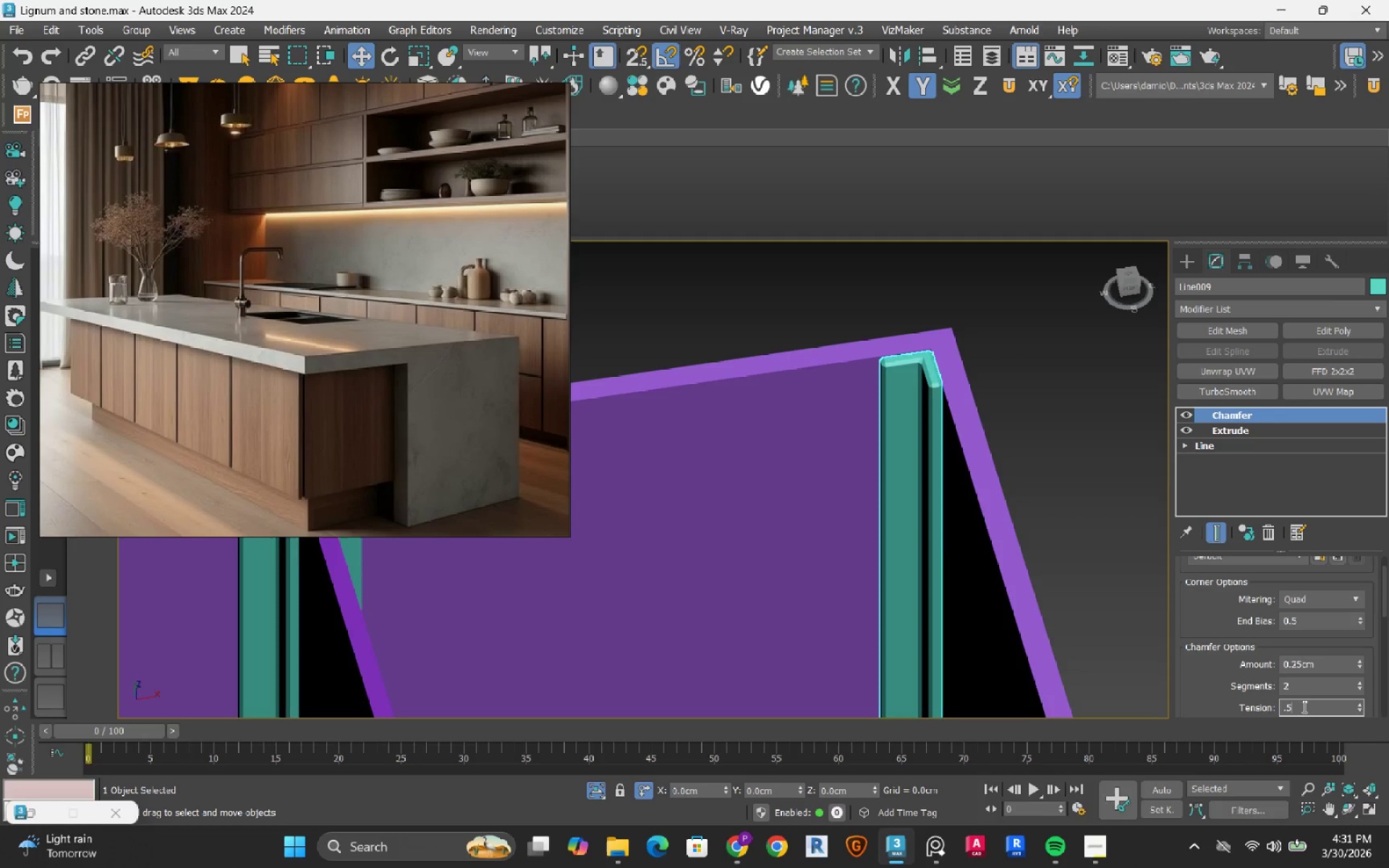 
key(NumpadEnter)
 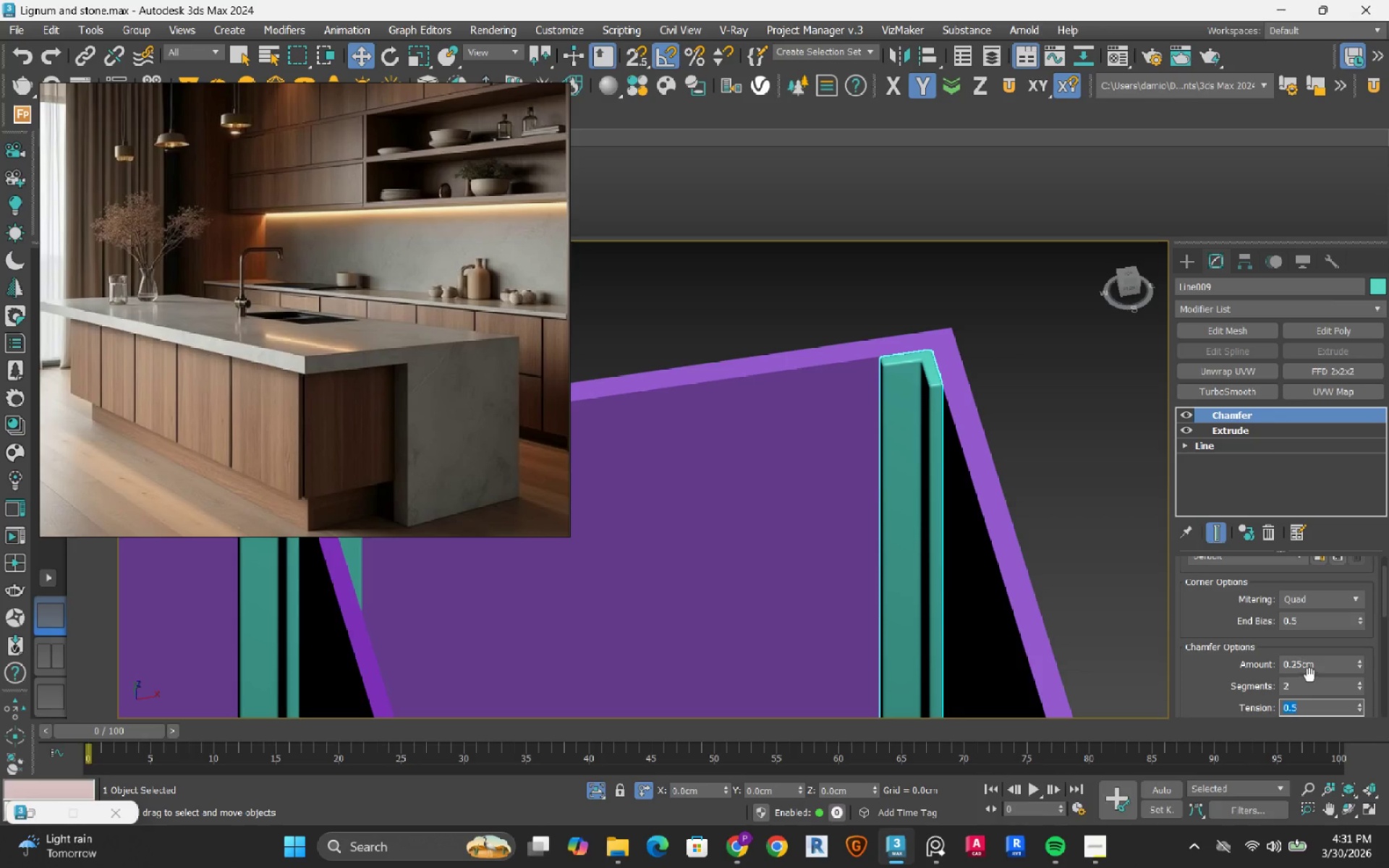 
double_click([1311, 663])
 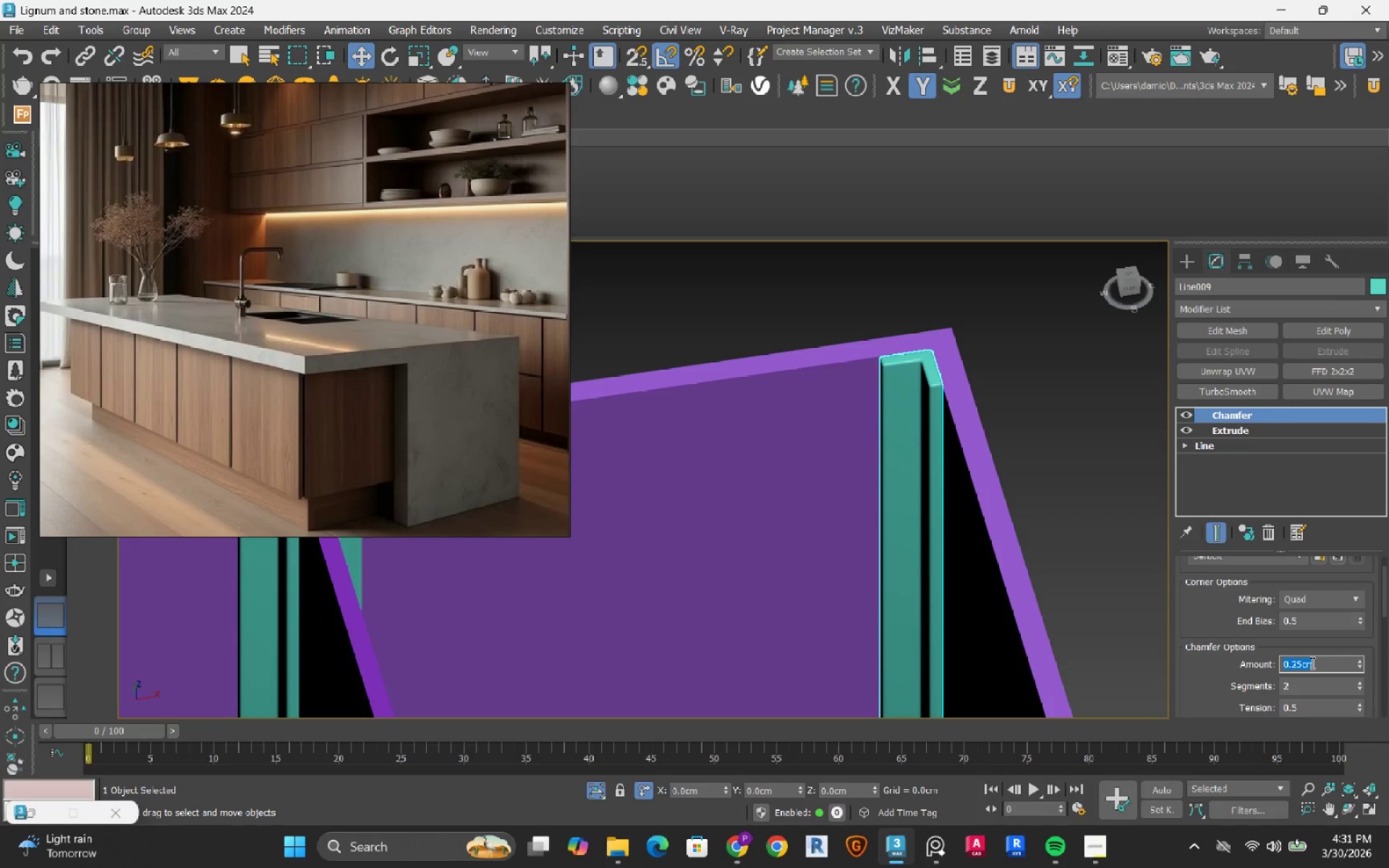 
key(NumpadDecimal)
 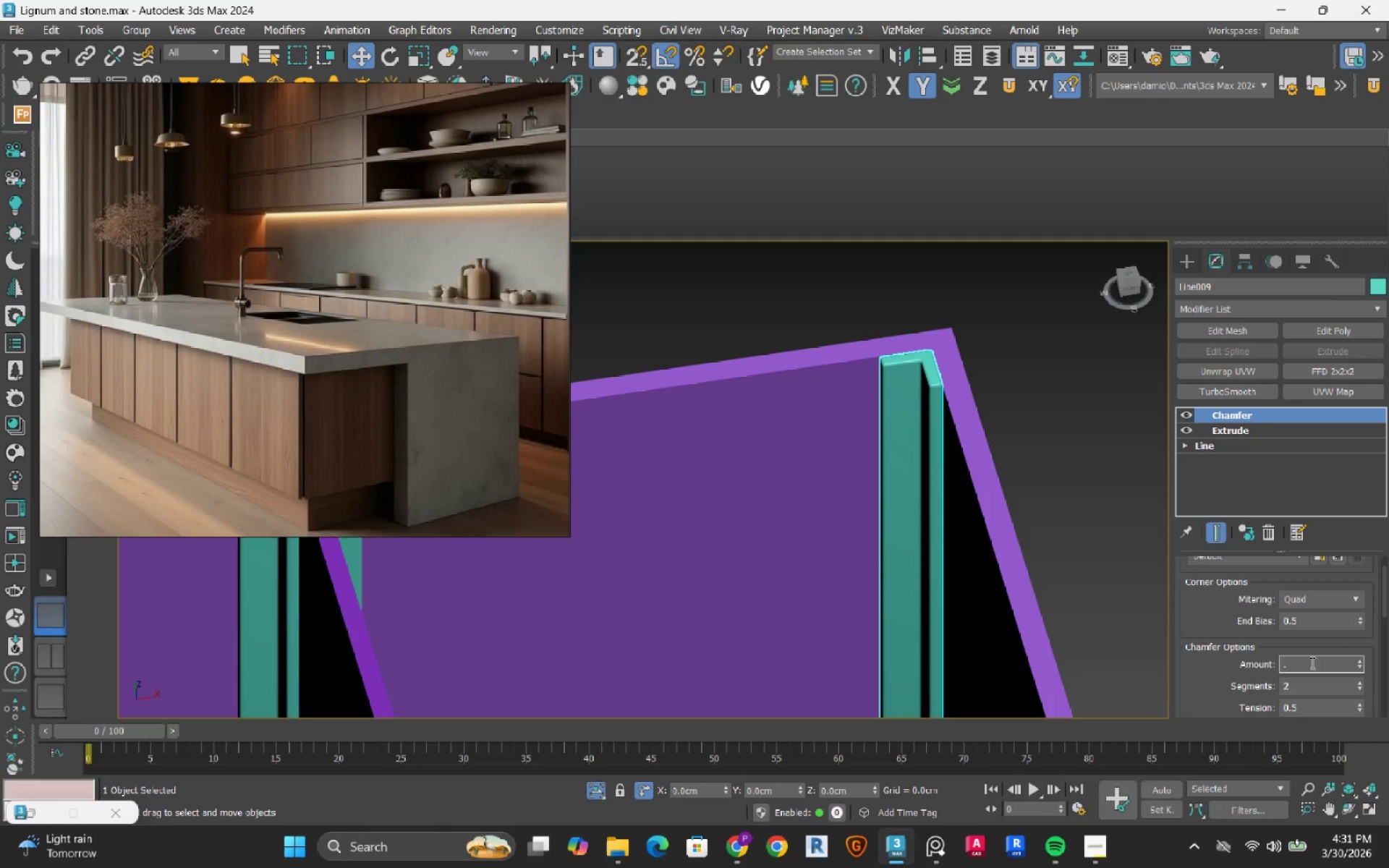 
key(Numpad1)
 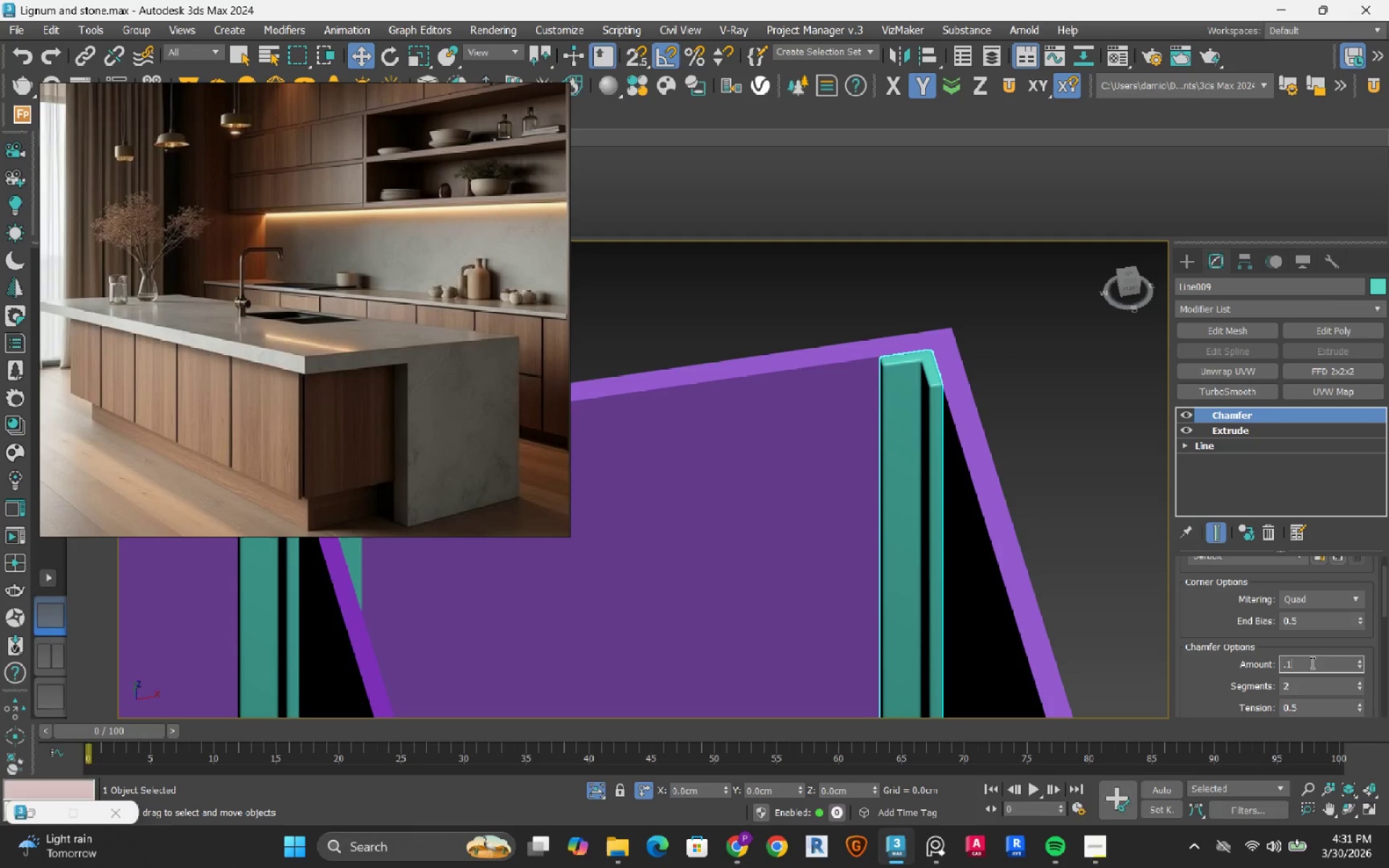 
key(Numpad5)
 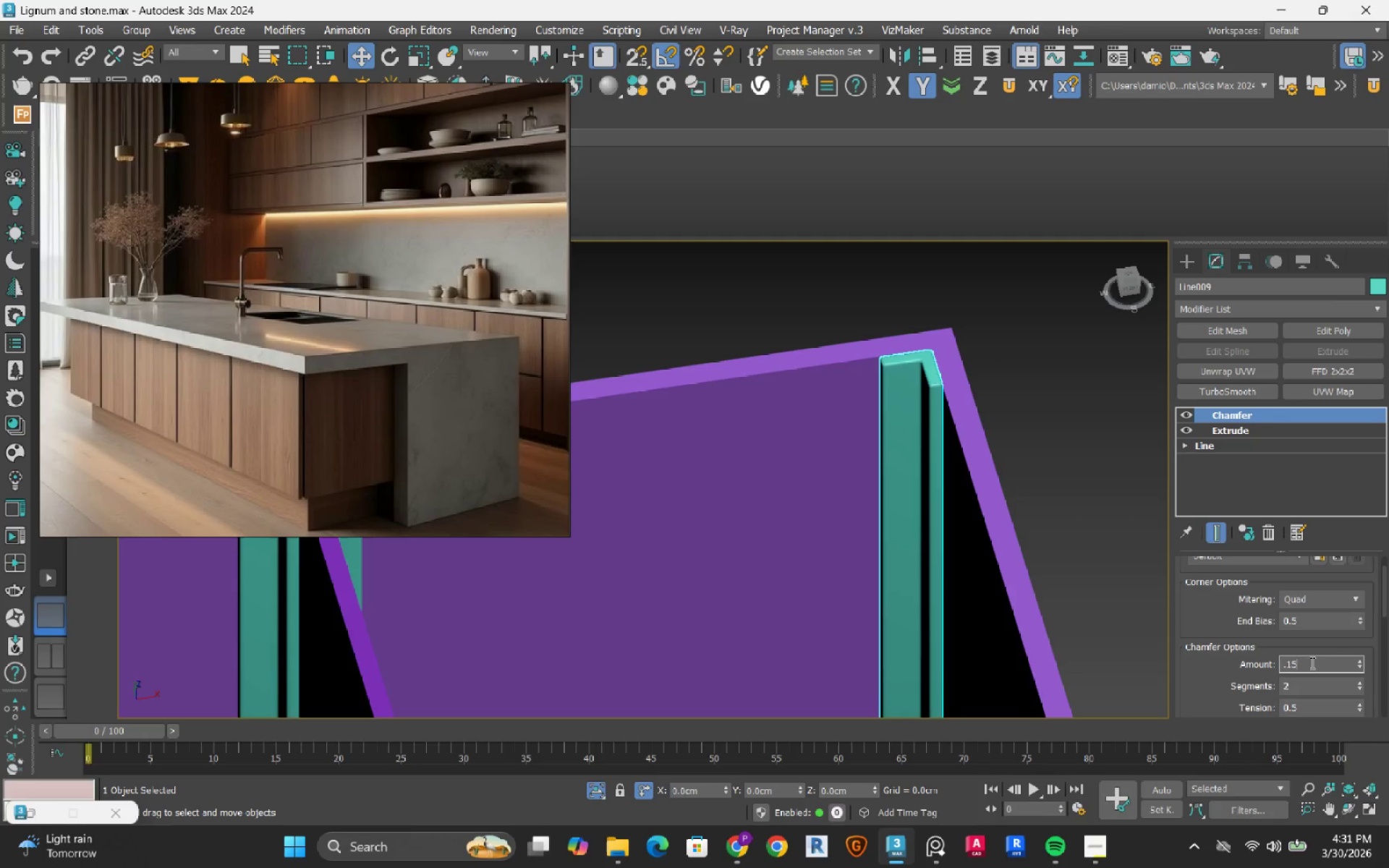 
key(NumpadEnter)
 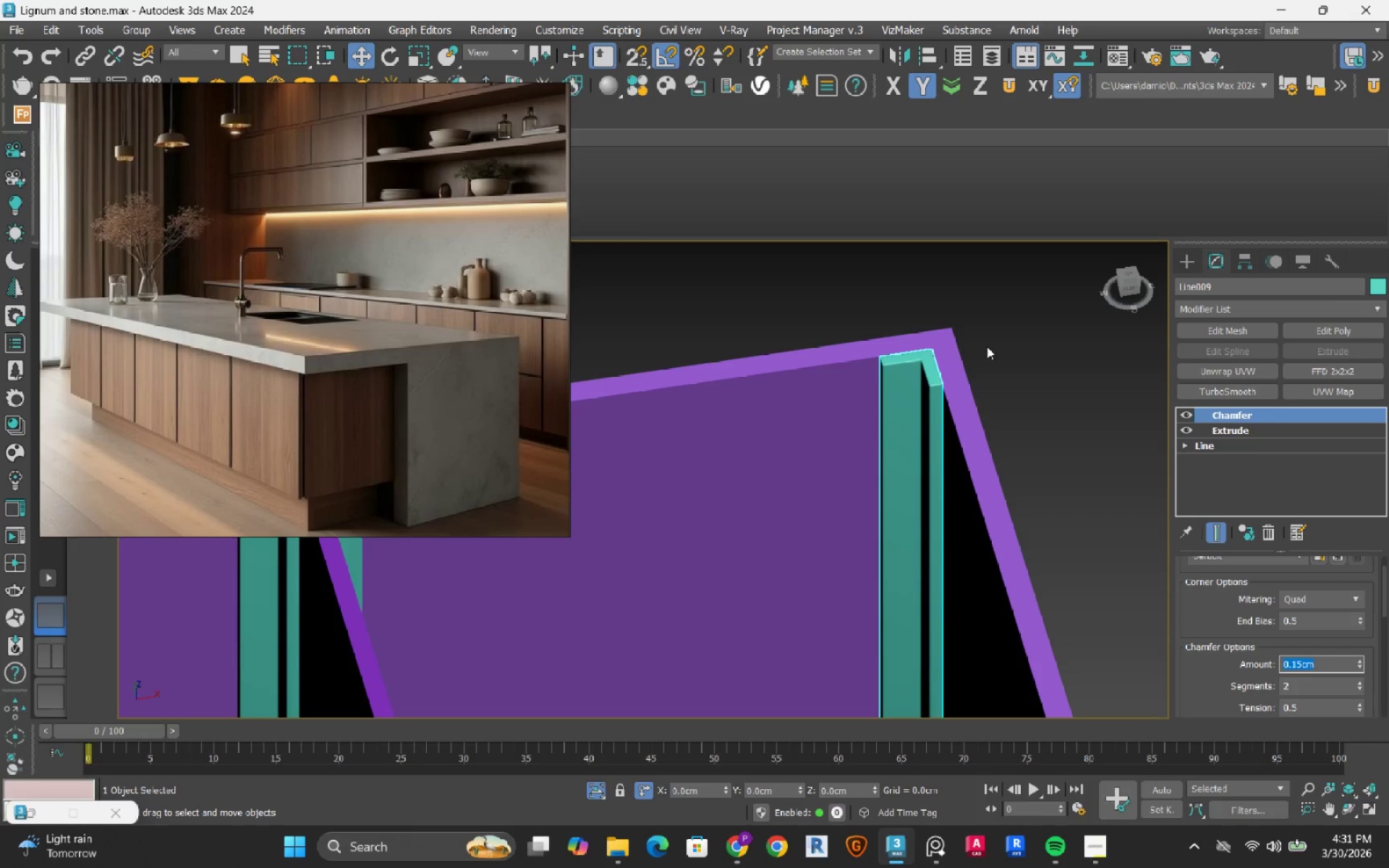 
scroll: coordinate [889, 436], scroll_direction: up, amount: 2.0
 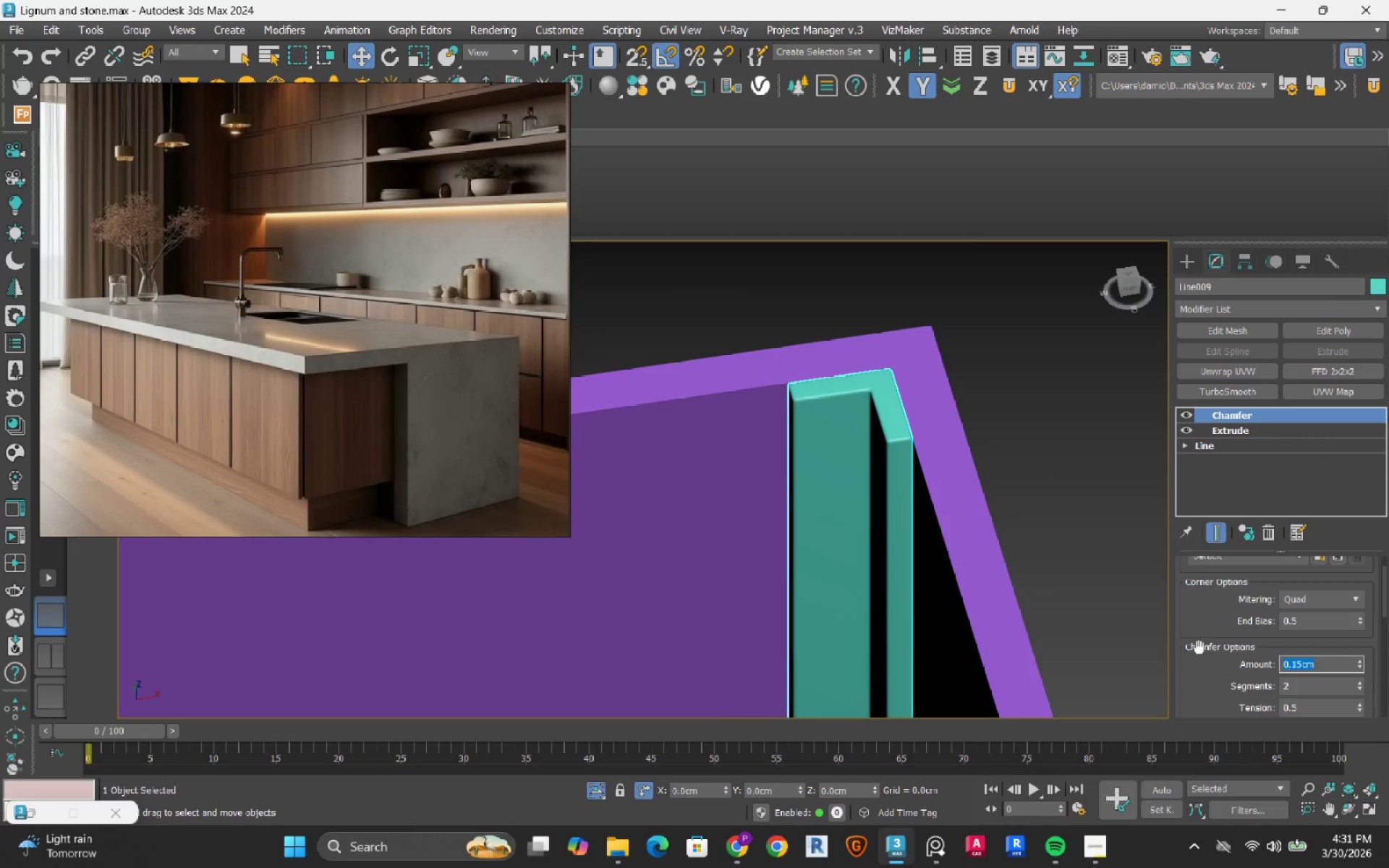 
scroll: coordinate [1182, 695], scroll_direction: down, amount: 19.0
 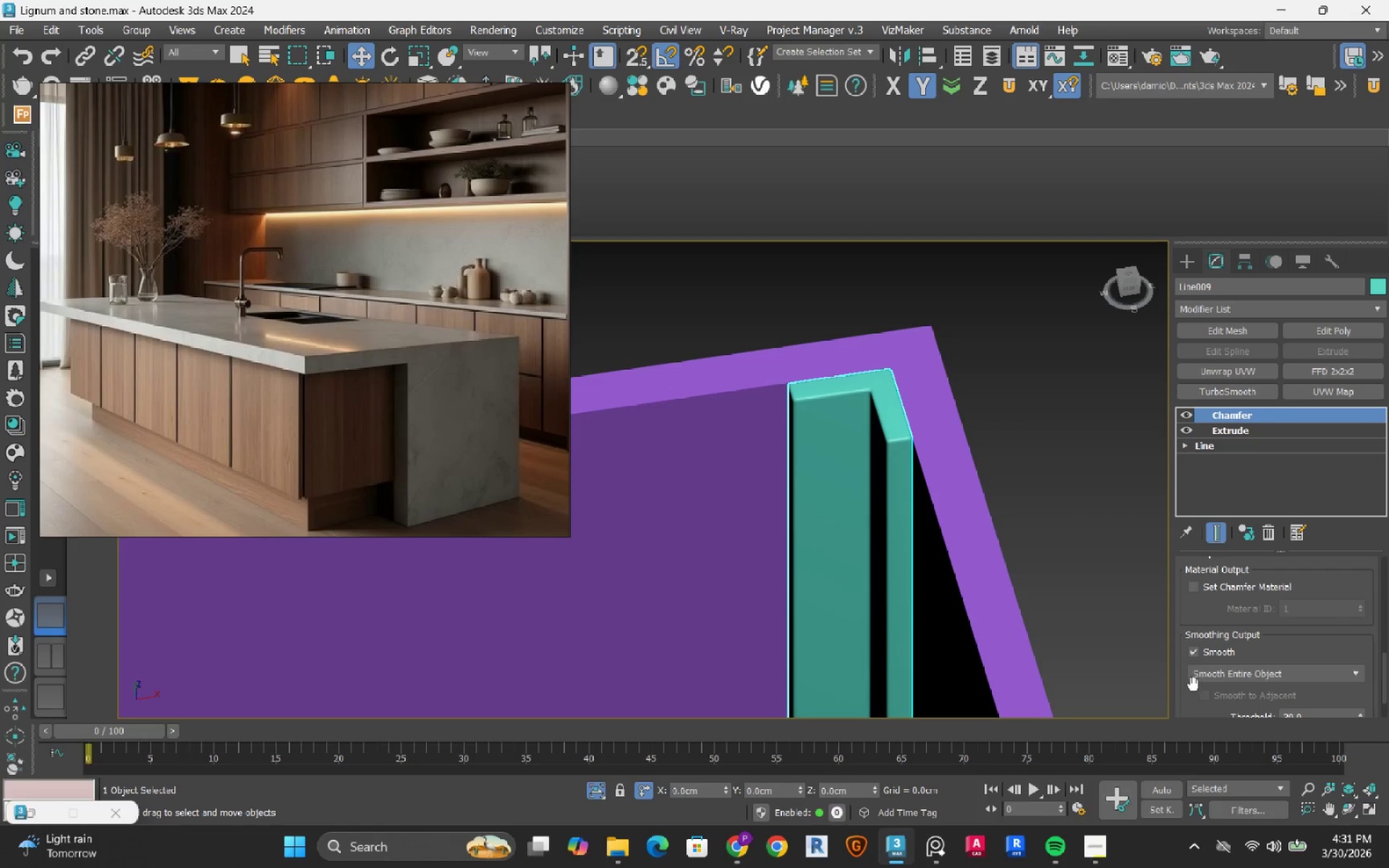 
left_click([1205, 675])
 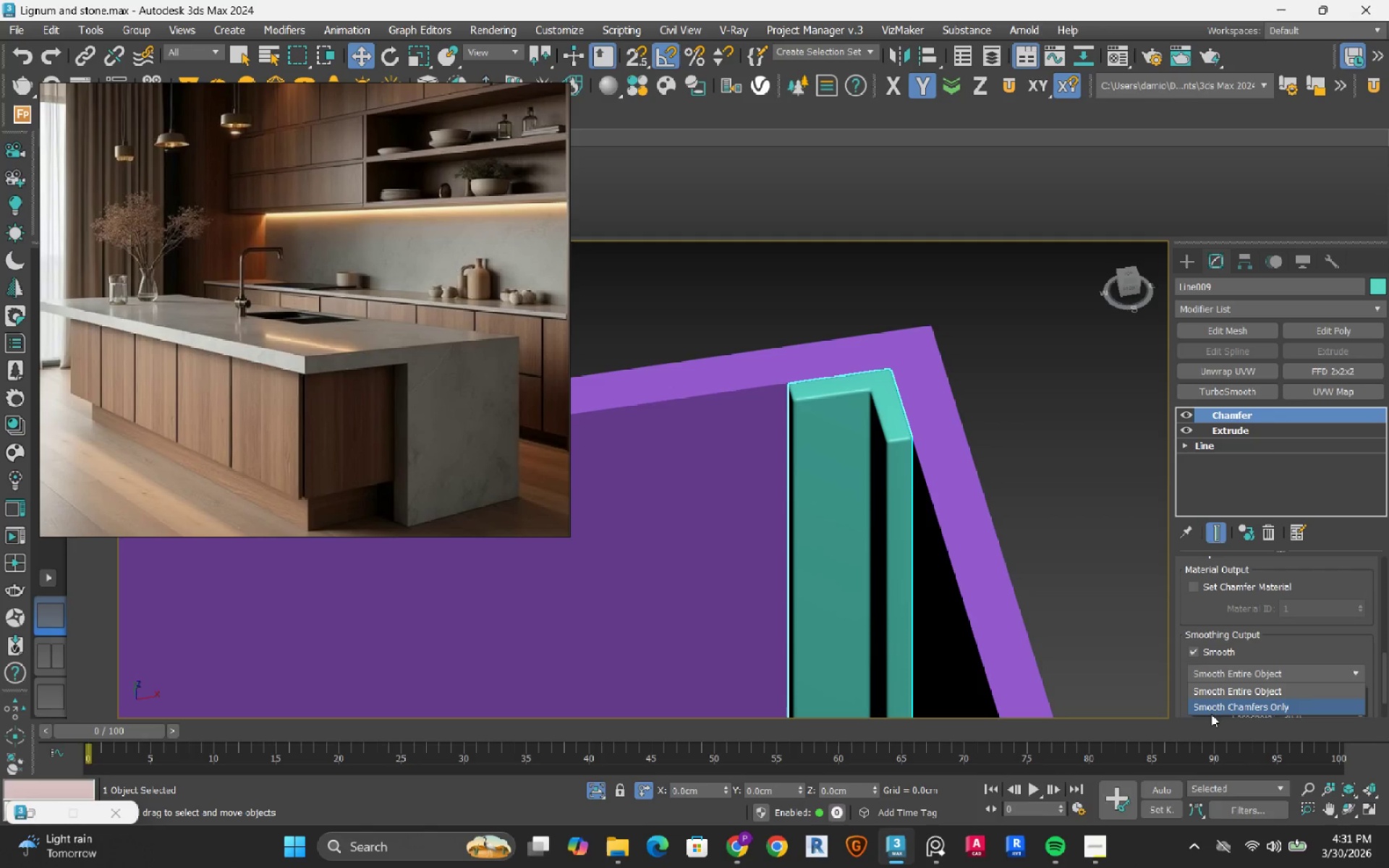 
left_click([1218, 714])
 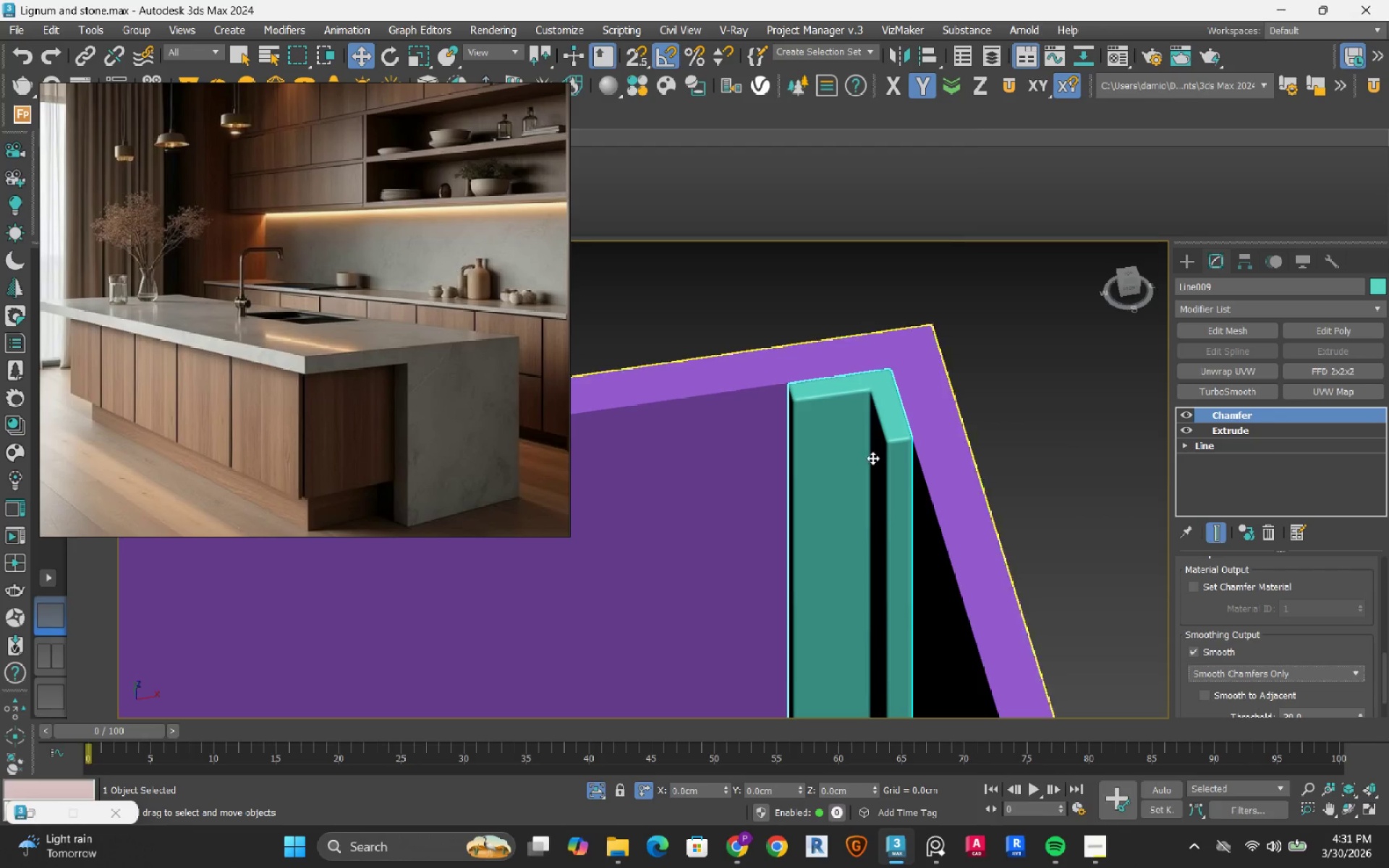 
scroll: coordinate [822, 437], scroll_direction: down, amount: 5.0
 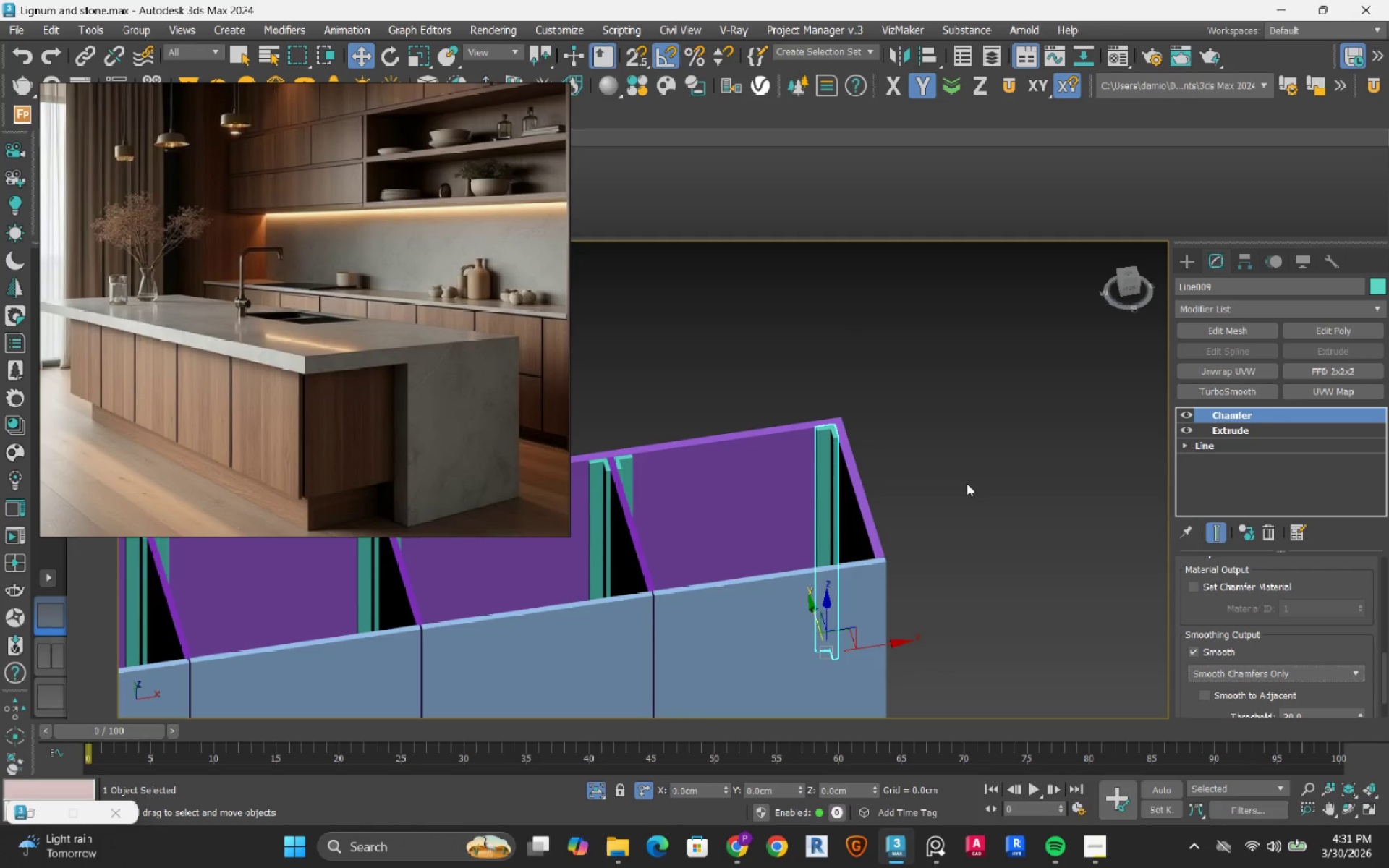 
left_click([974, 483])
 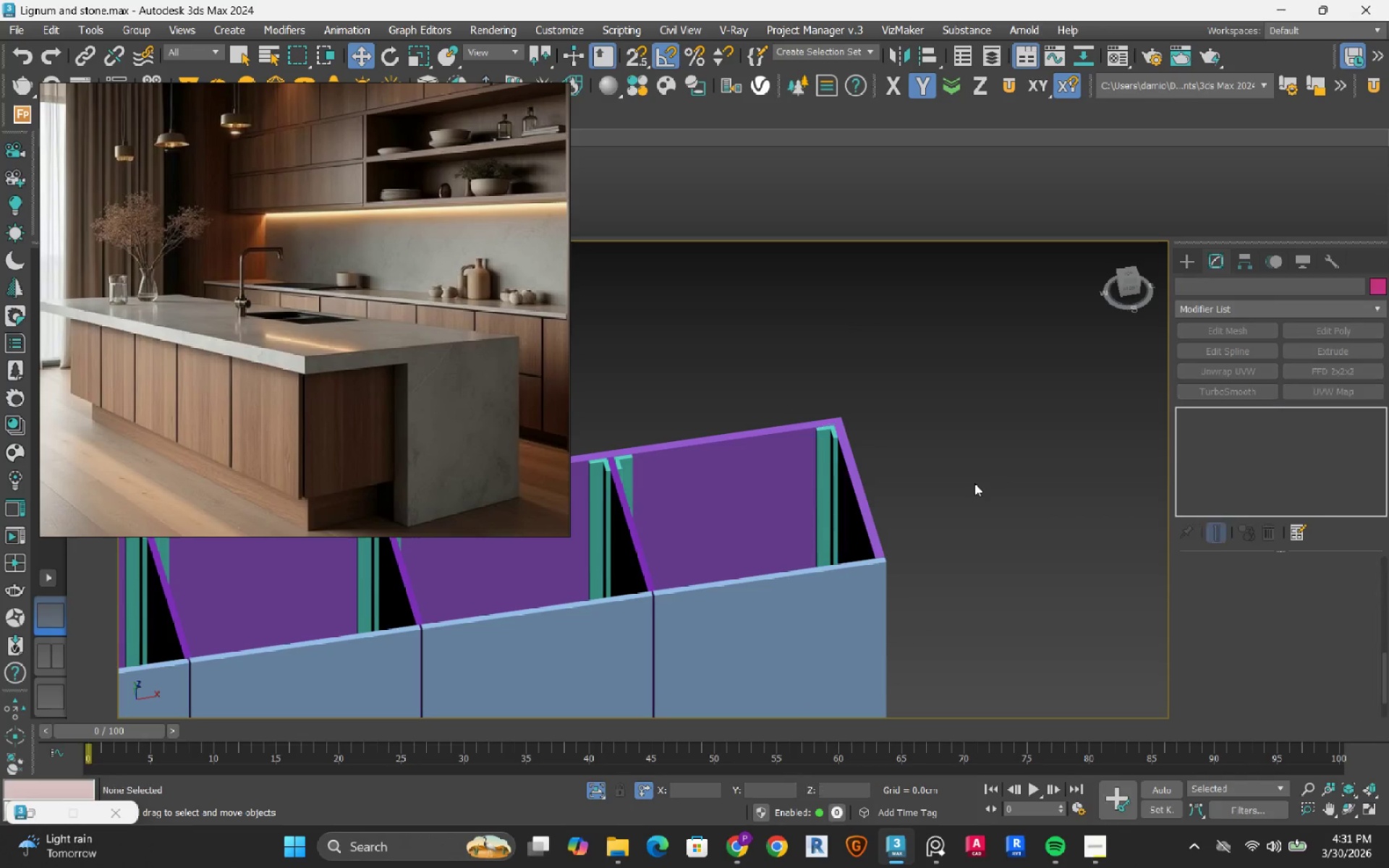 
scroll: coordinate [974, 483], scroll_direction: down, amount: 3.0
 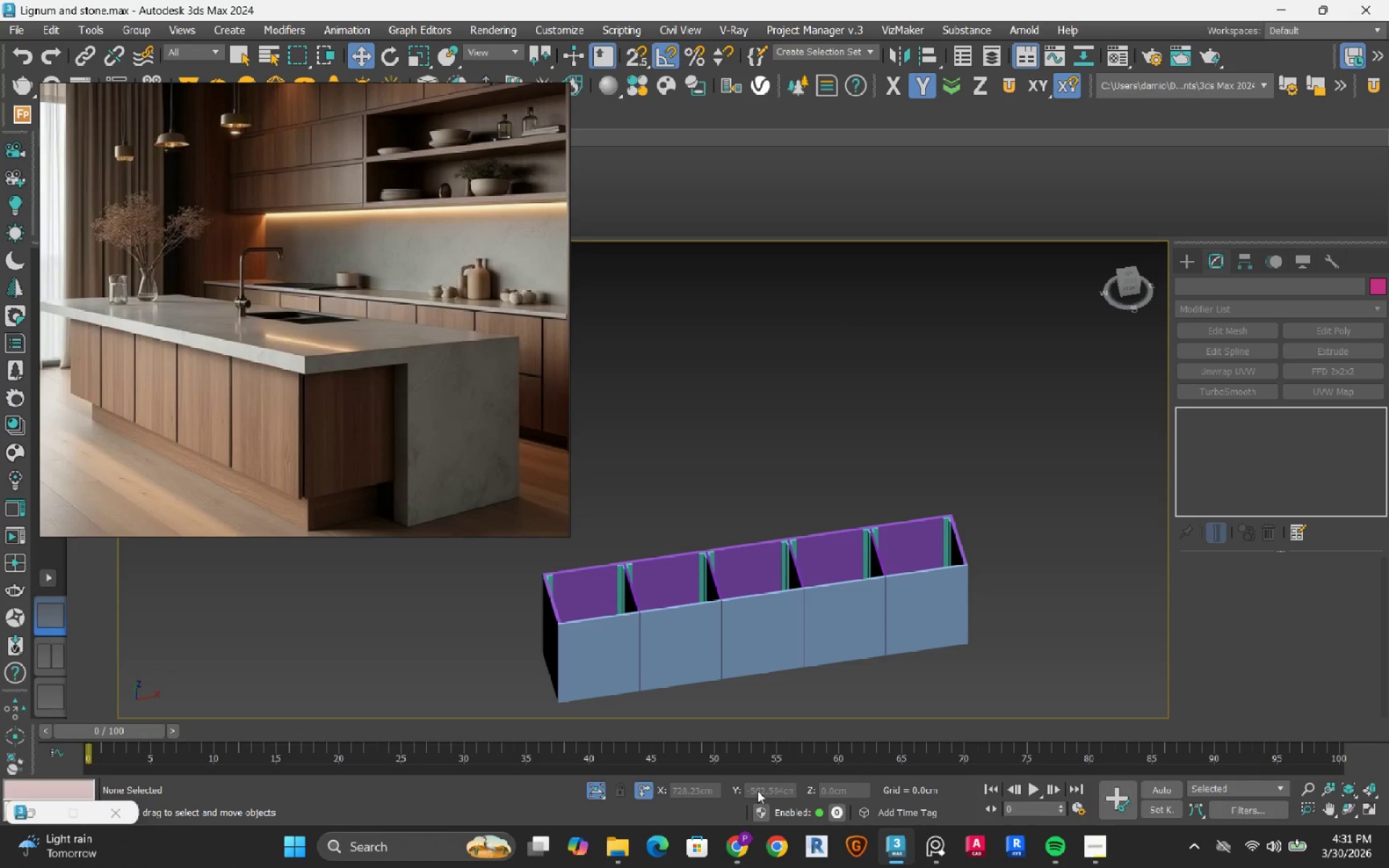 
left_click([592, 794])
 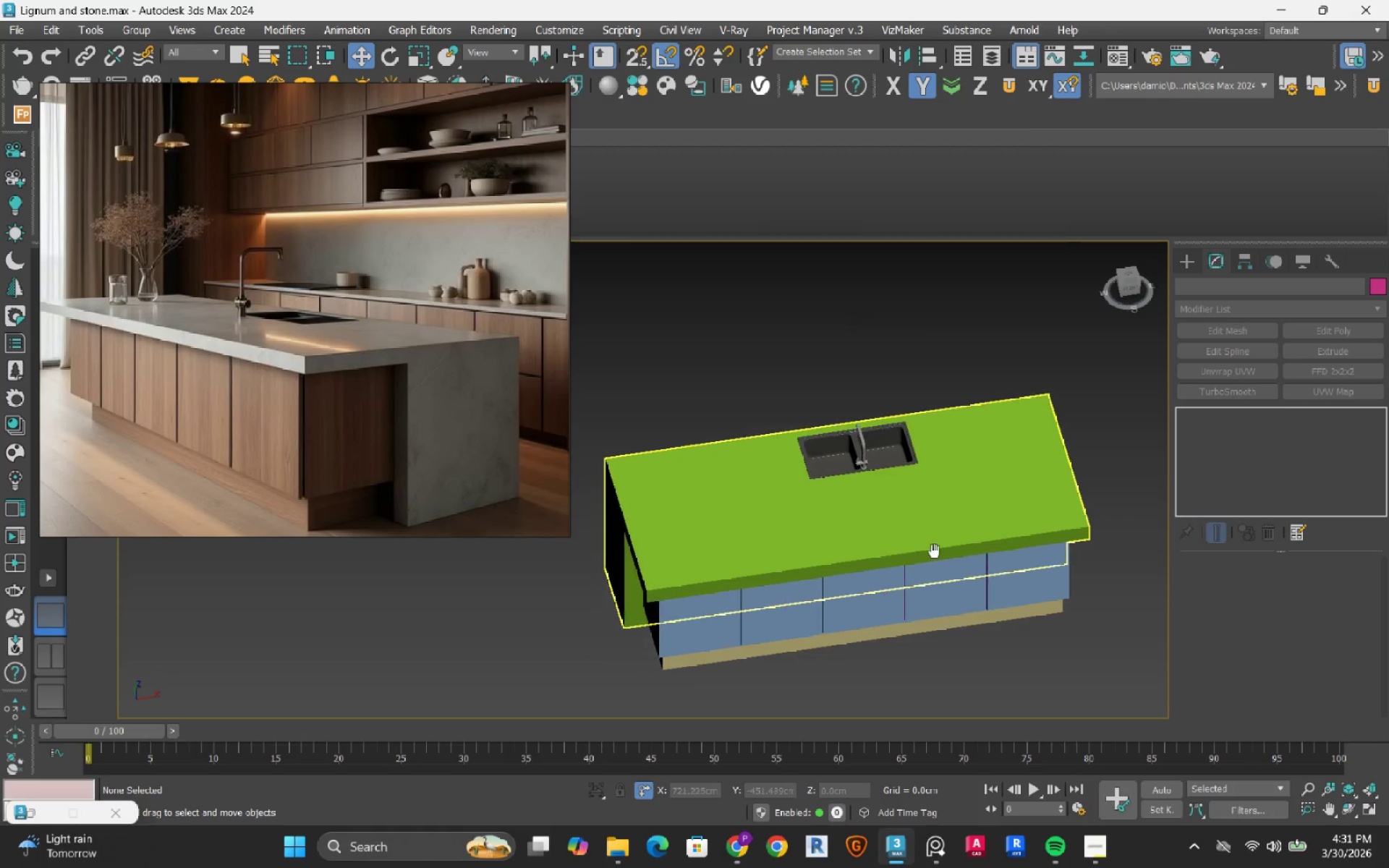 
scroll: coordinate [637, 621], scroll_direction: none, amount: 0.0
 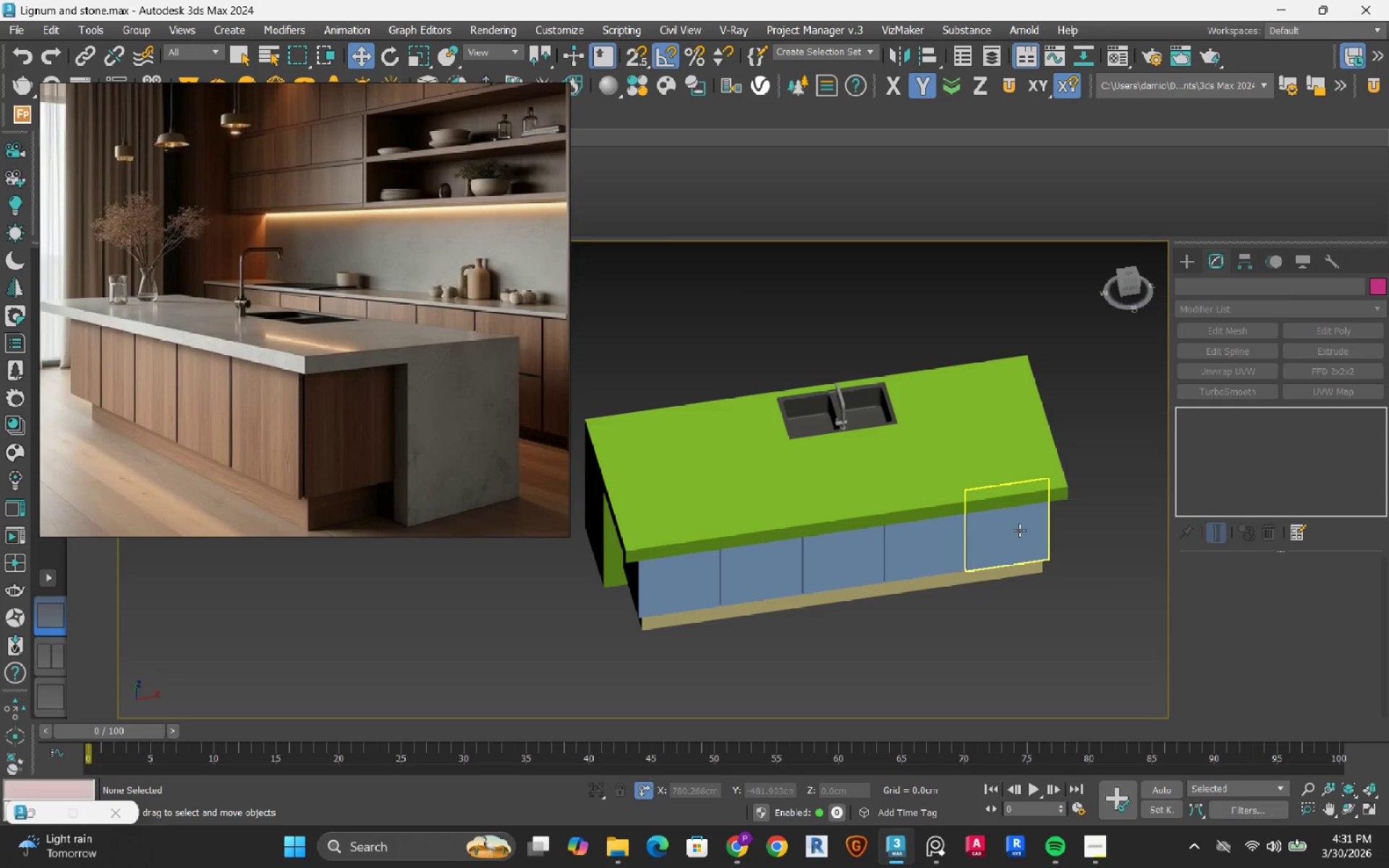 
left_click([1019, 530])
 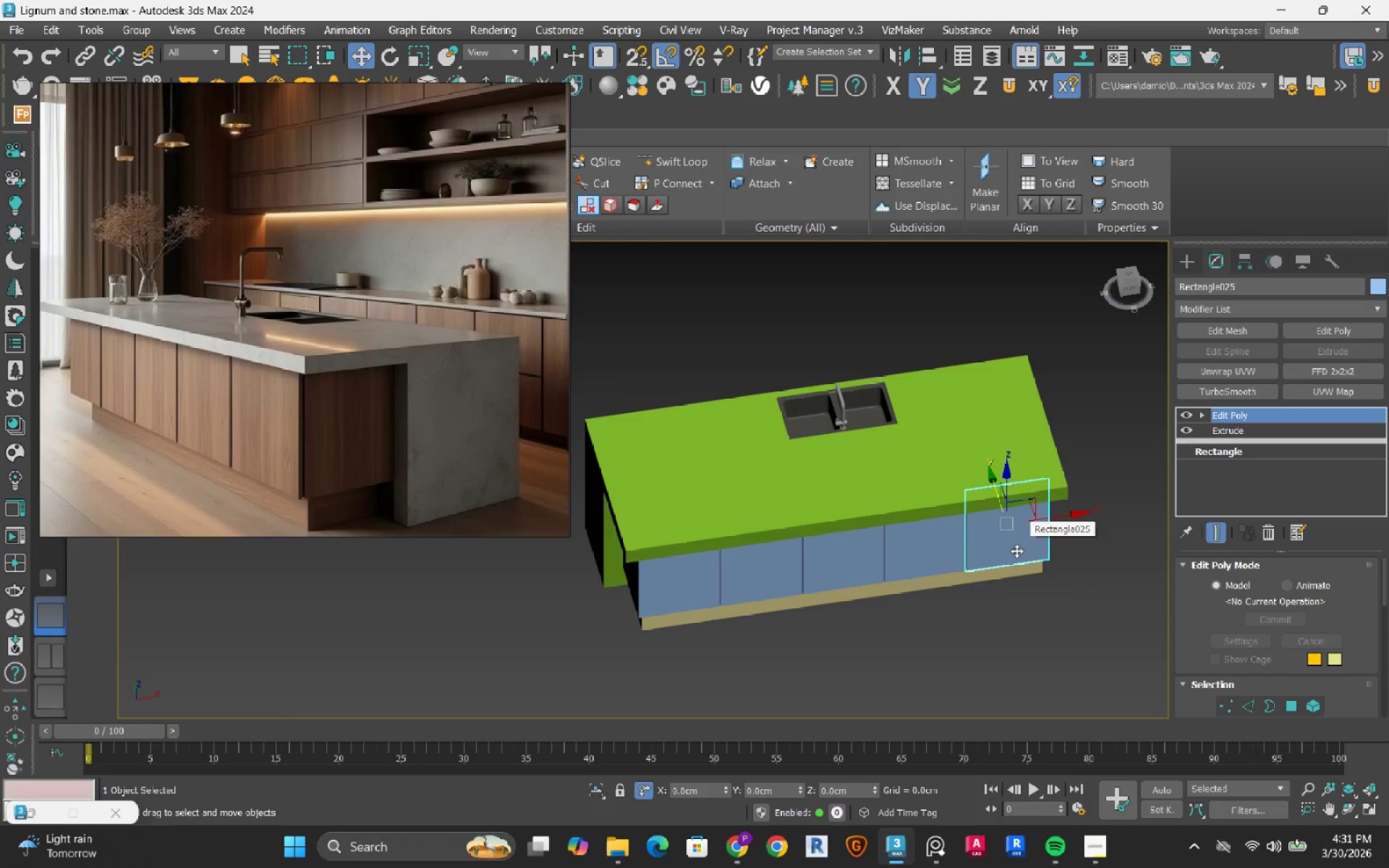 
hold_key(key=AltRight, duration=1.44)
 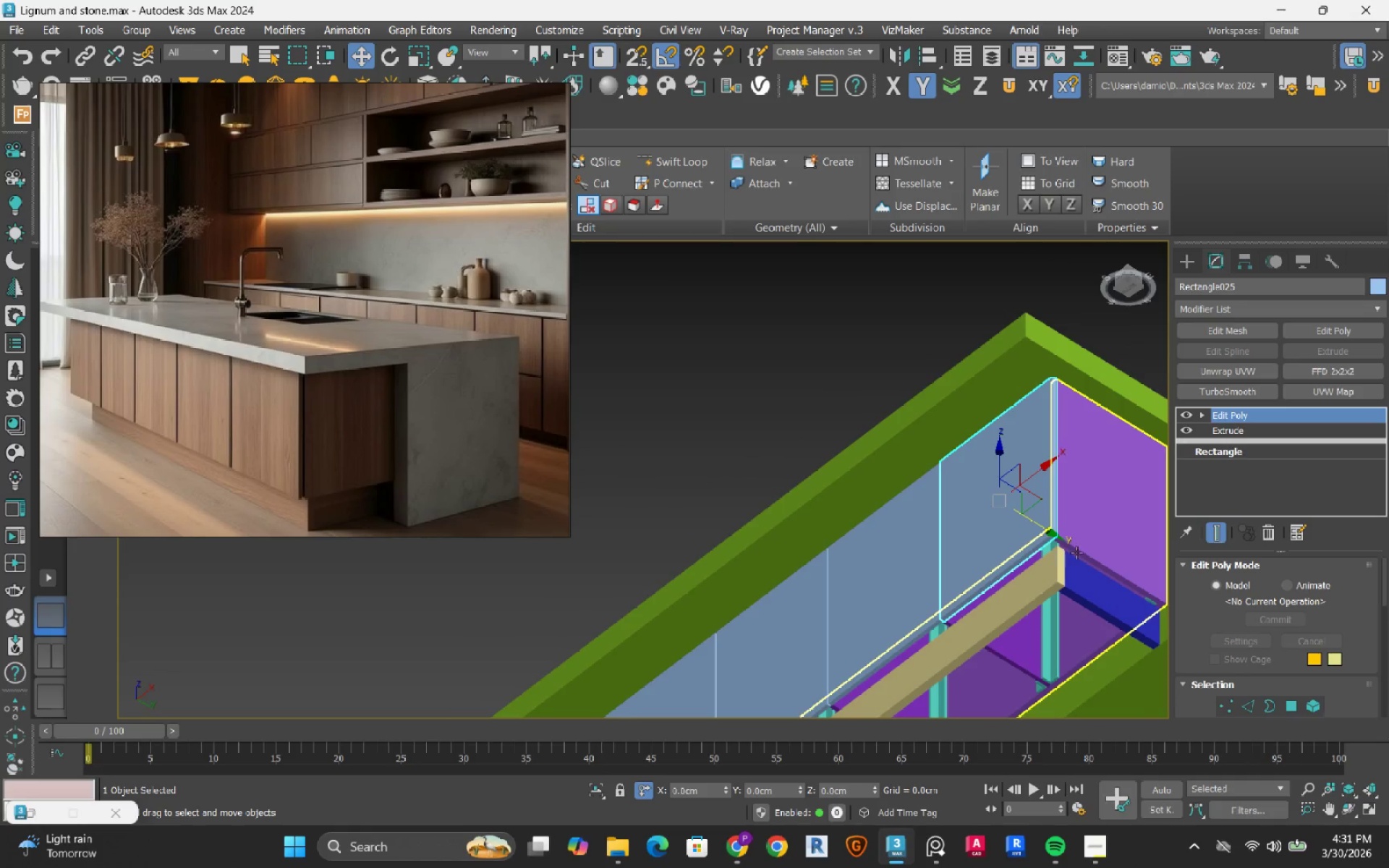 
scroll: coordinate [1077, 557], scroll_direction: up, amount: 5.0
 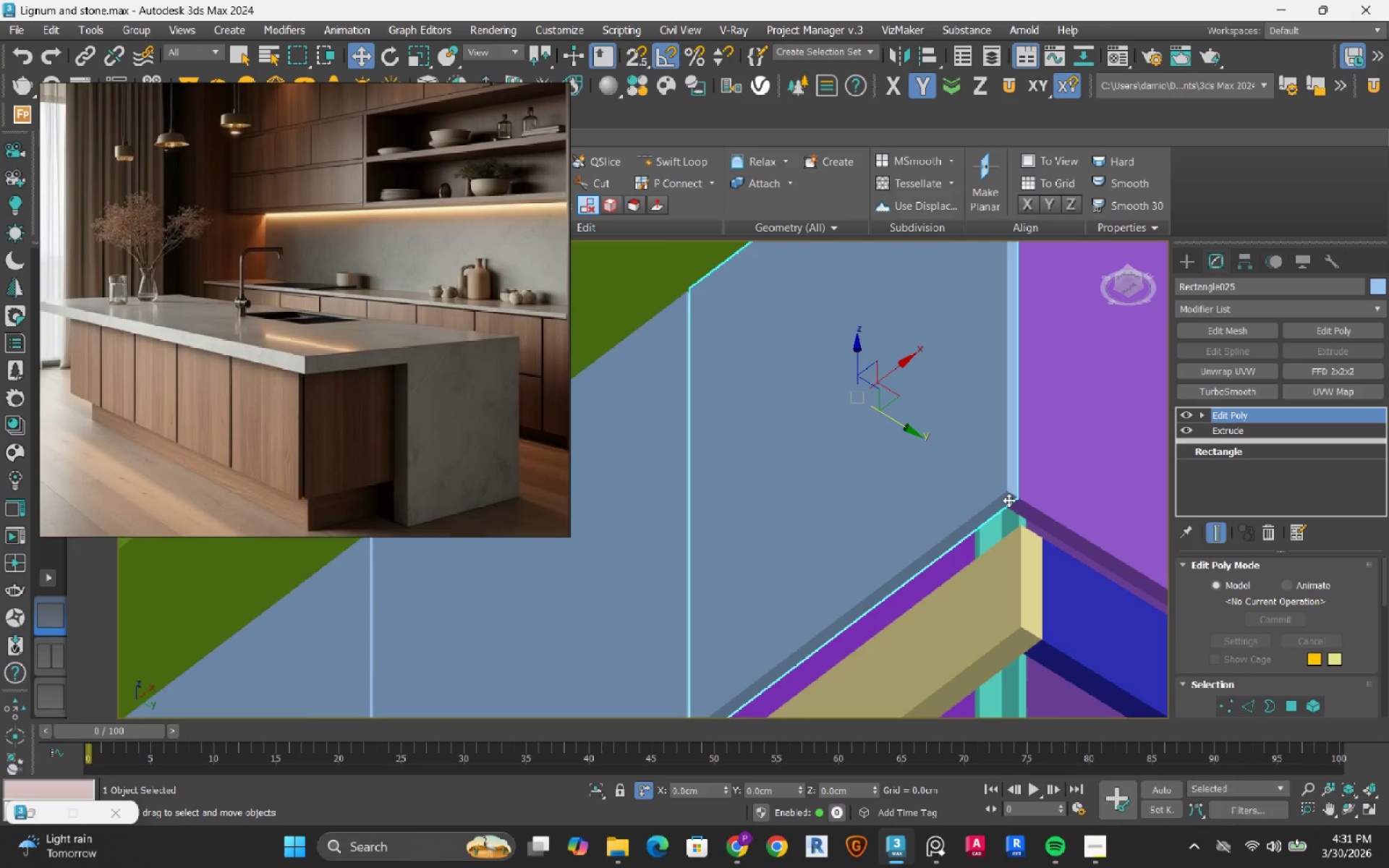 
mouse_move([1066, 514])
 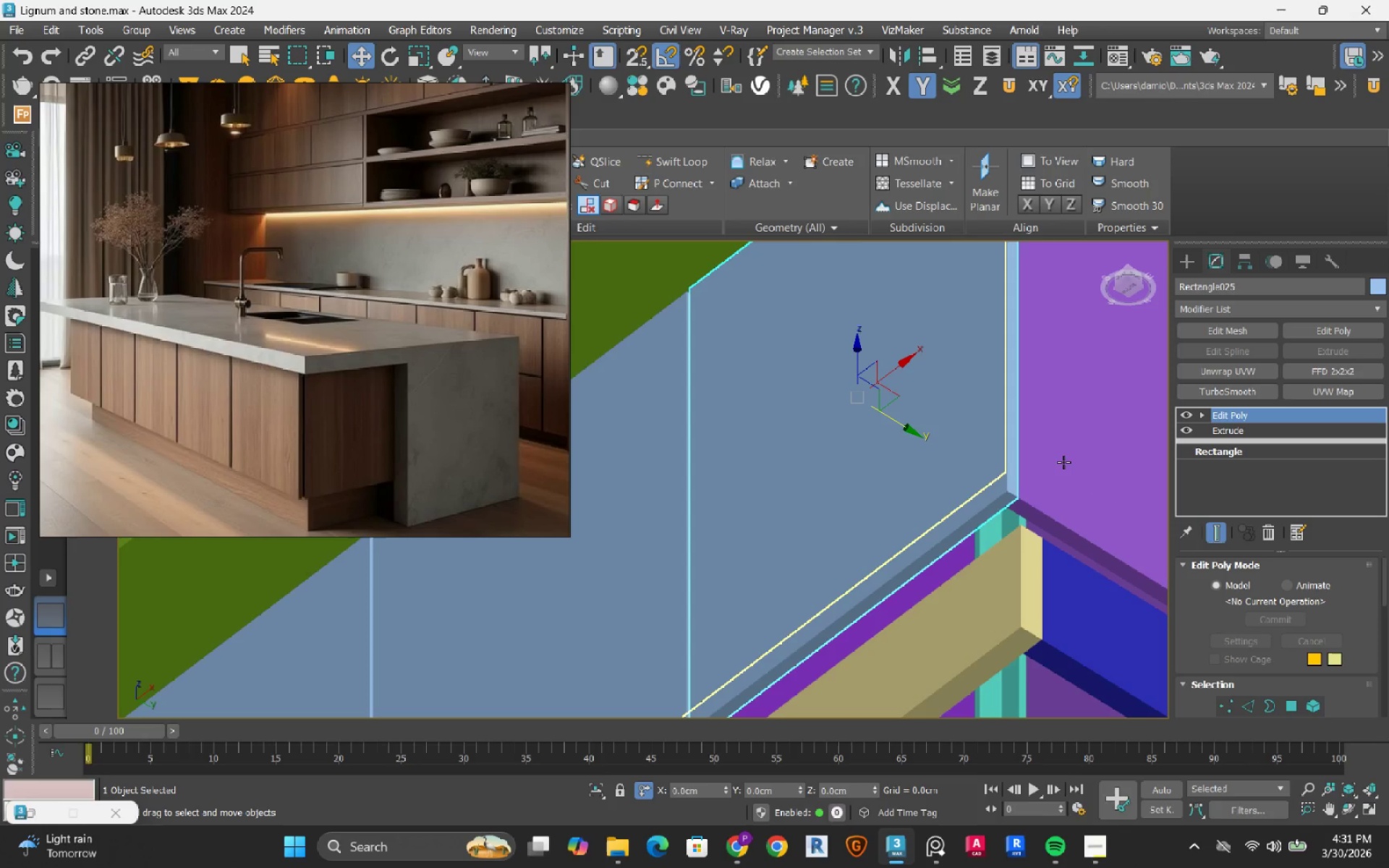 
left_click([1063, 462])
 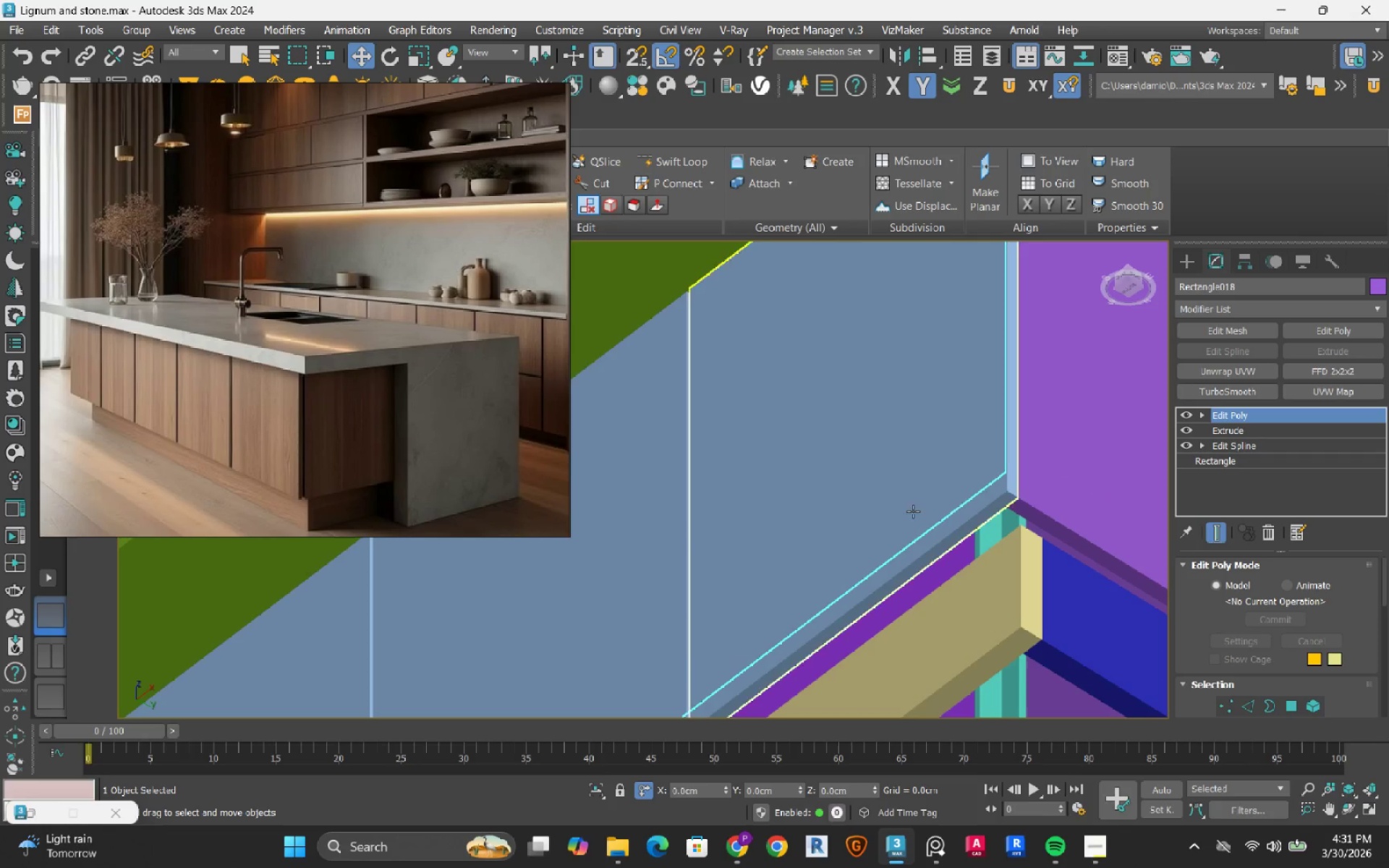 
hold_key(key=AltRight, duration=0.67)
left_click([913, 511])
 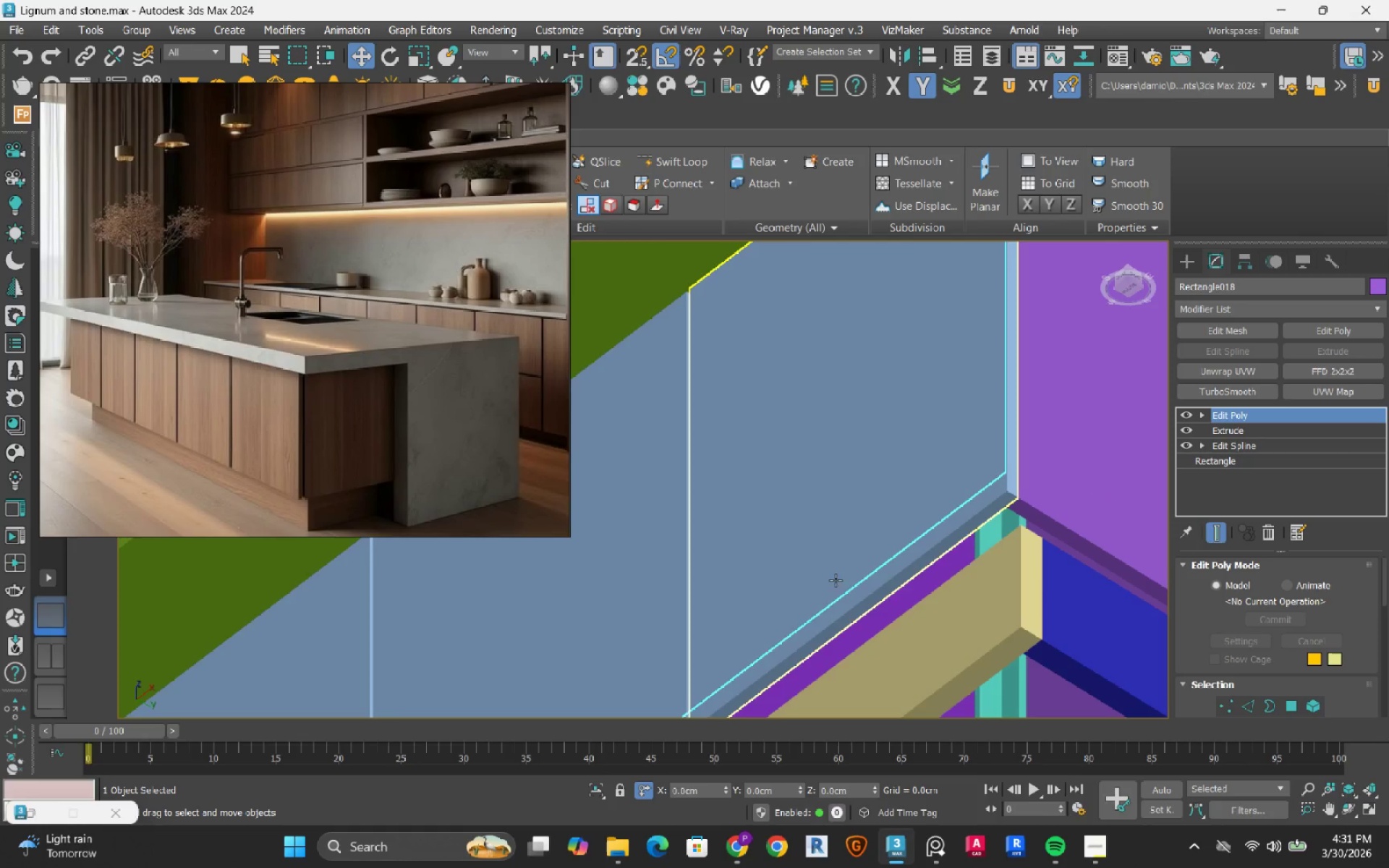 
scroll: coordinate [894, 533], scroll_direction: down, amount: 3.0
 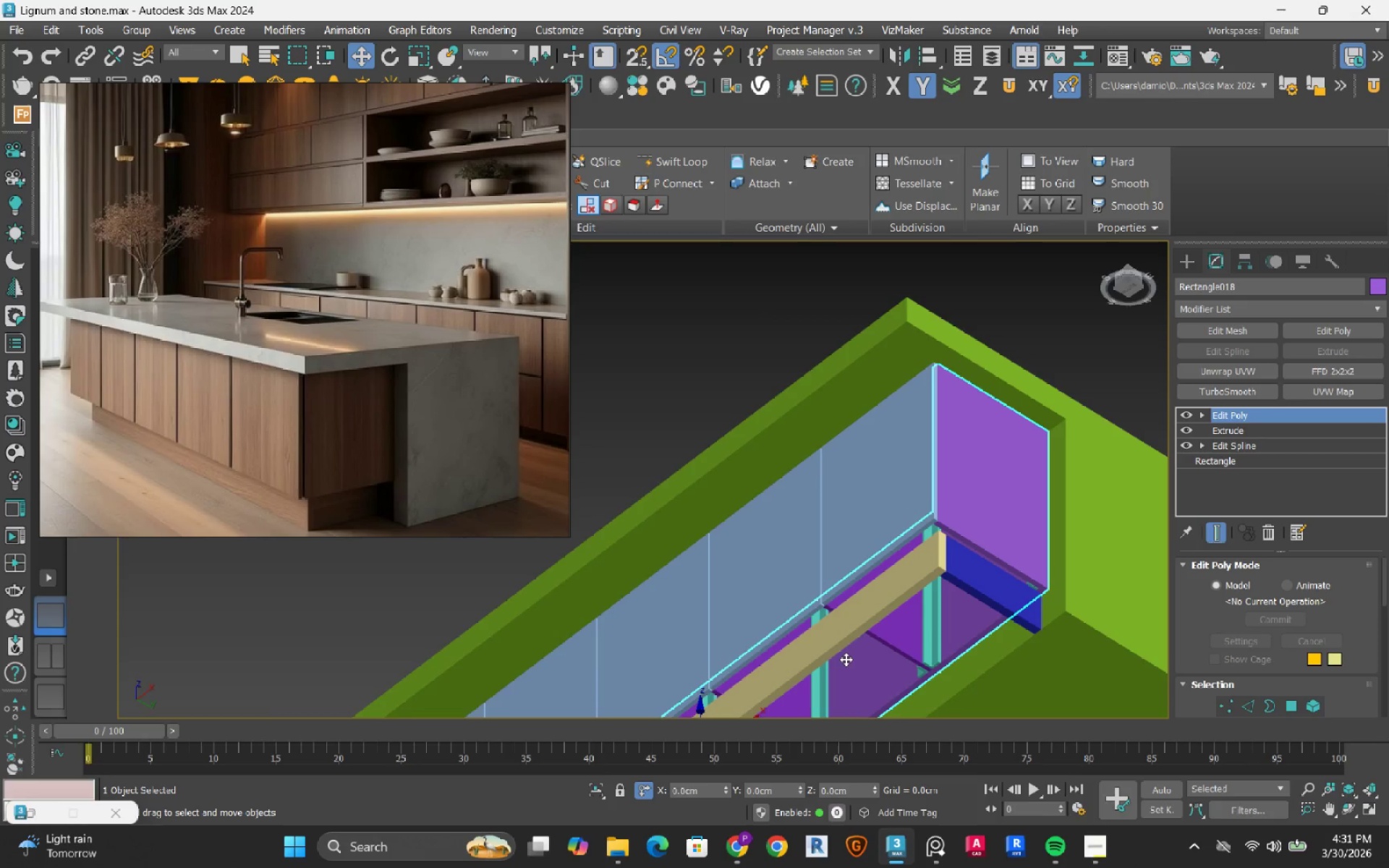 
mouse_move([606, 762])
 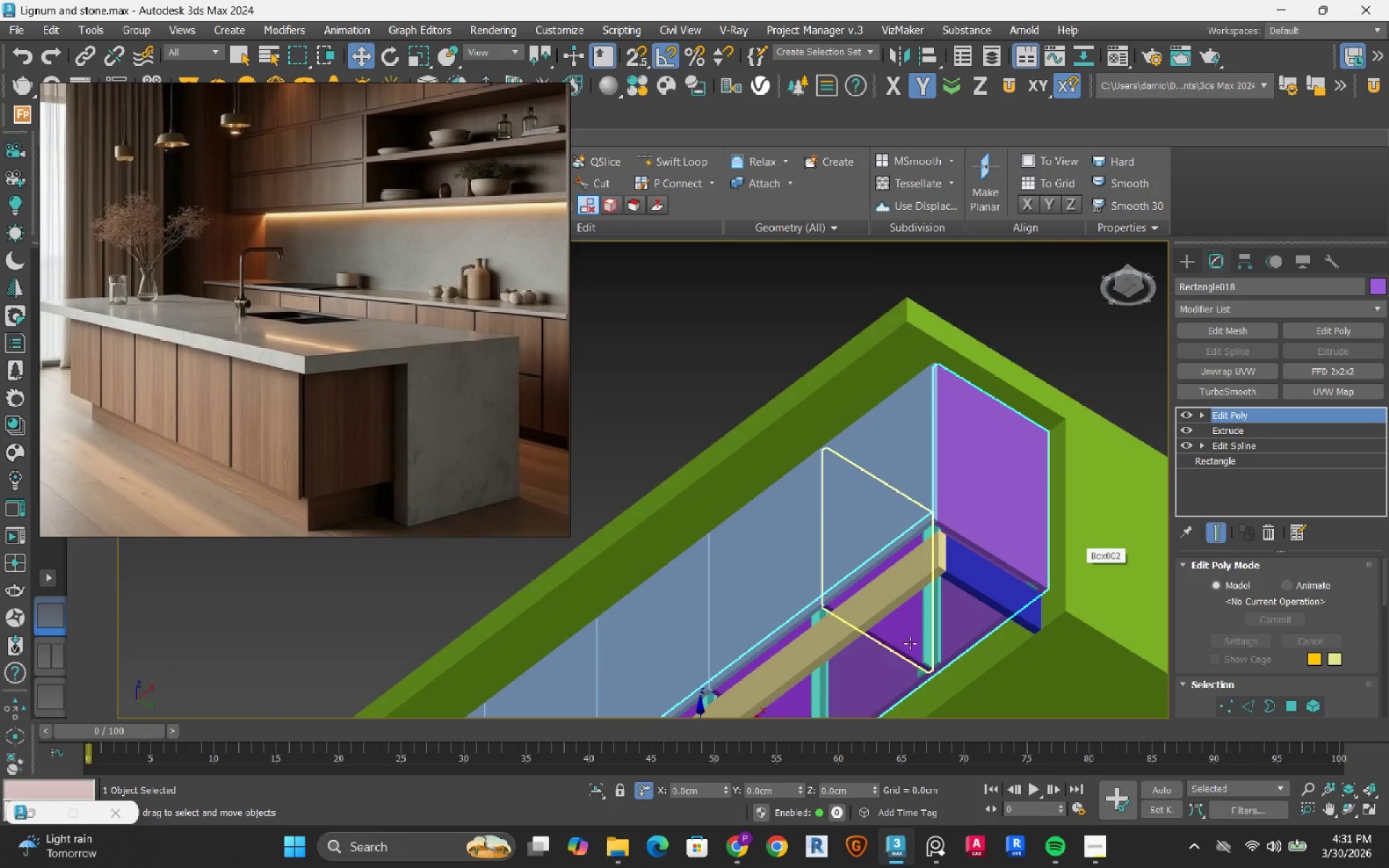 
hold_key(key=AltRight, duration=1.22)
 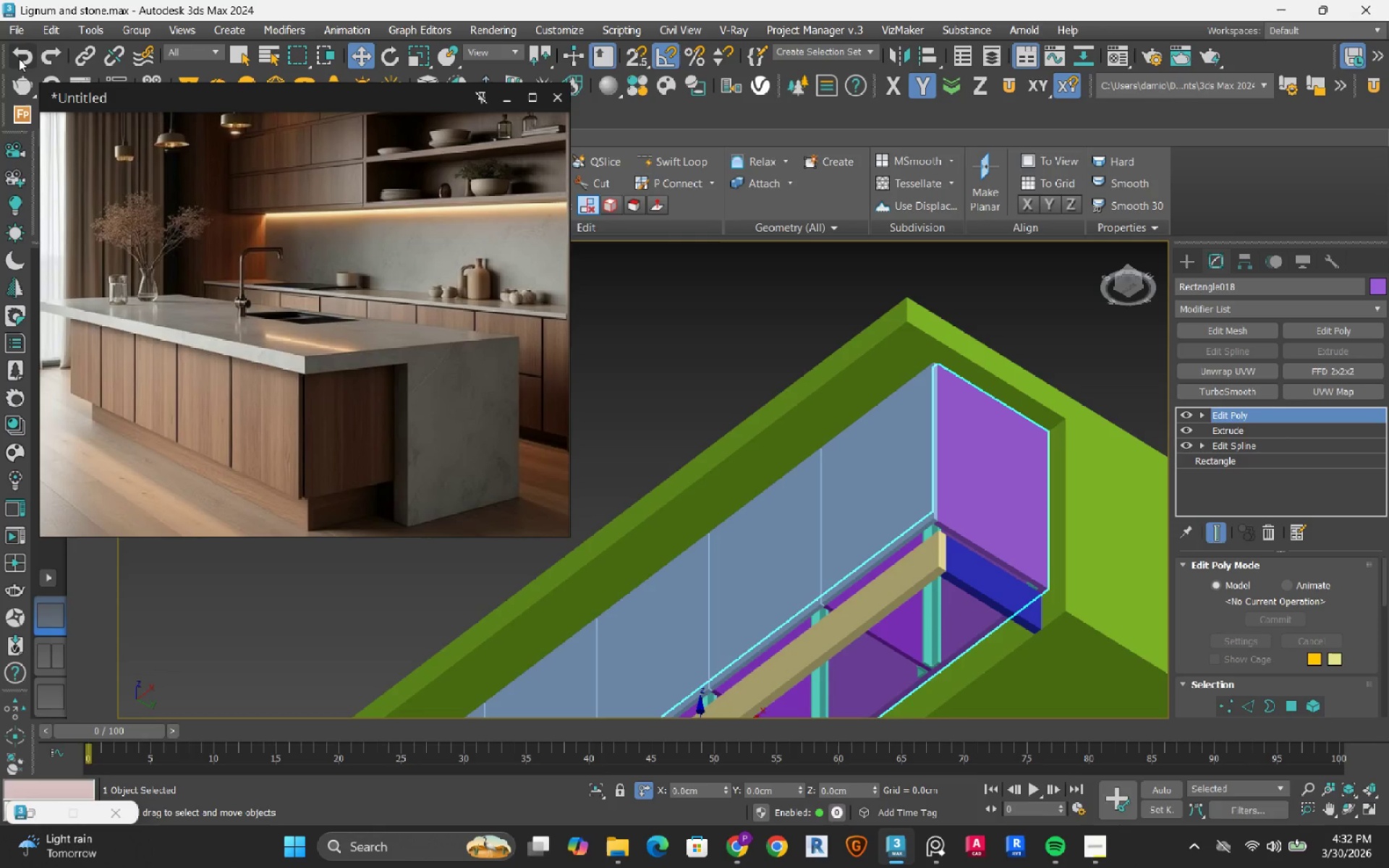 
left_click([20, 59])
 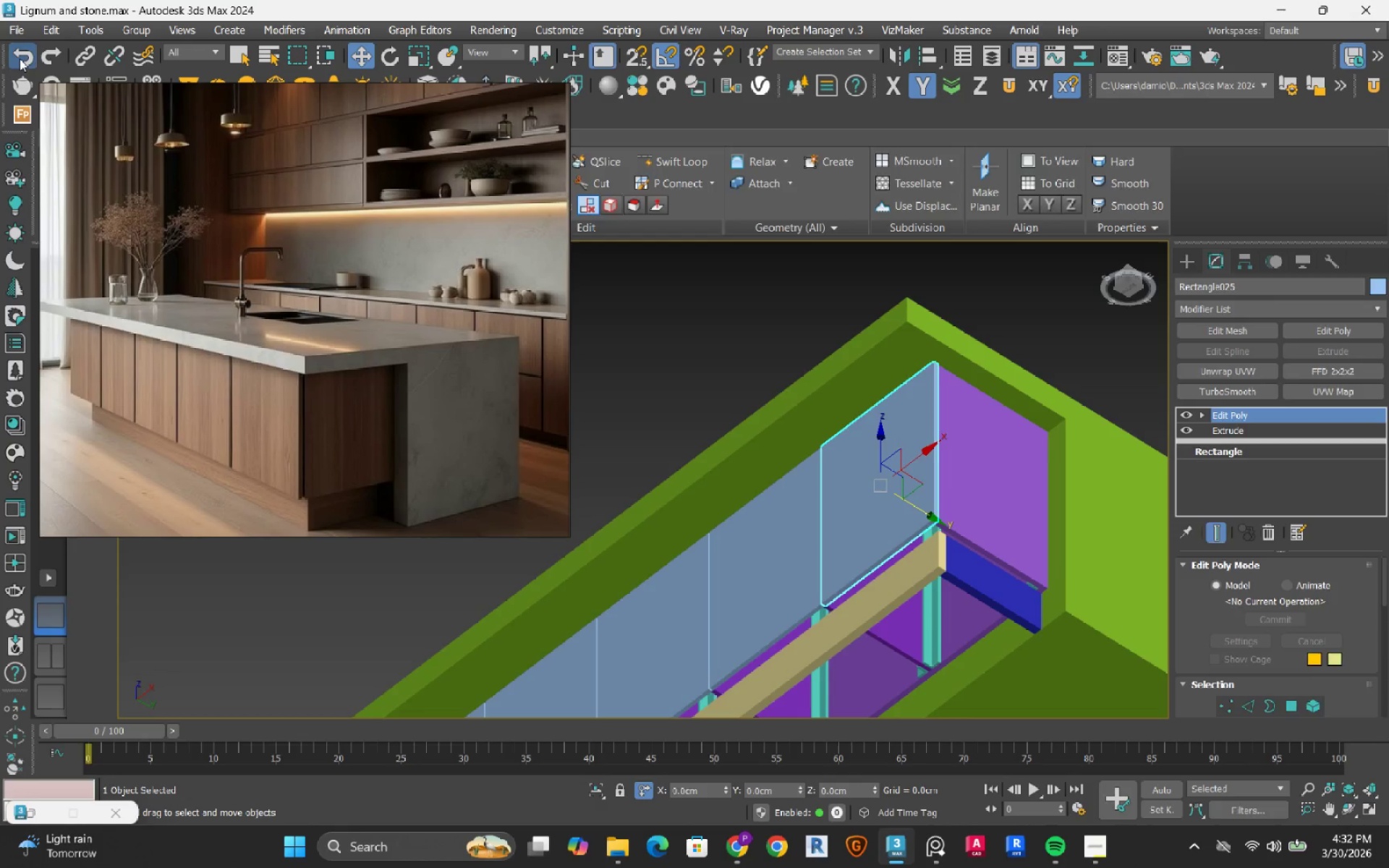 
double_click([20, 59])
 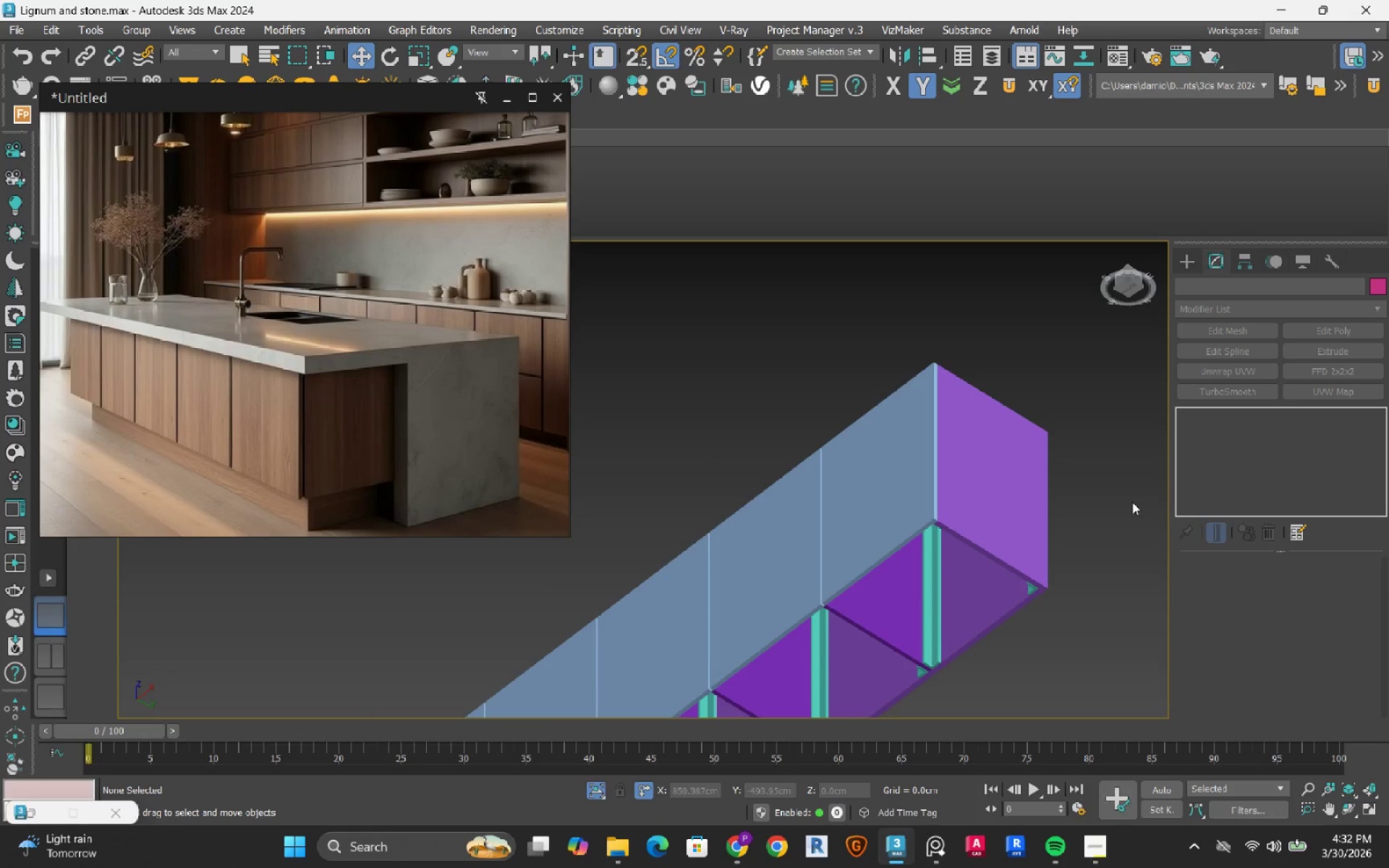 
hold_key(key=AltRight, duration=0.81)
 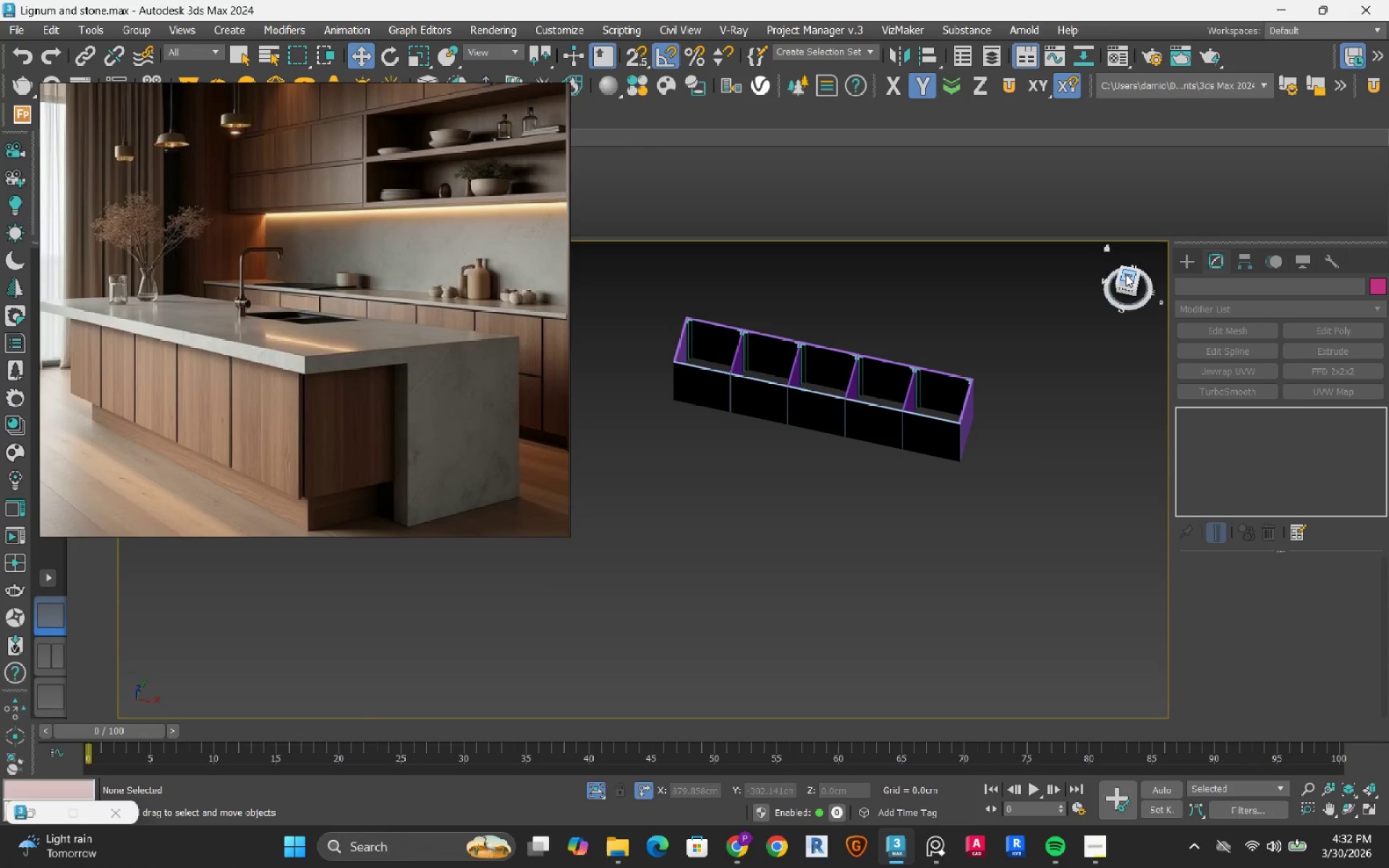 
scroll: coordinate [994, 471], scroll_direction: down, amount: 3.0
 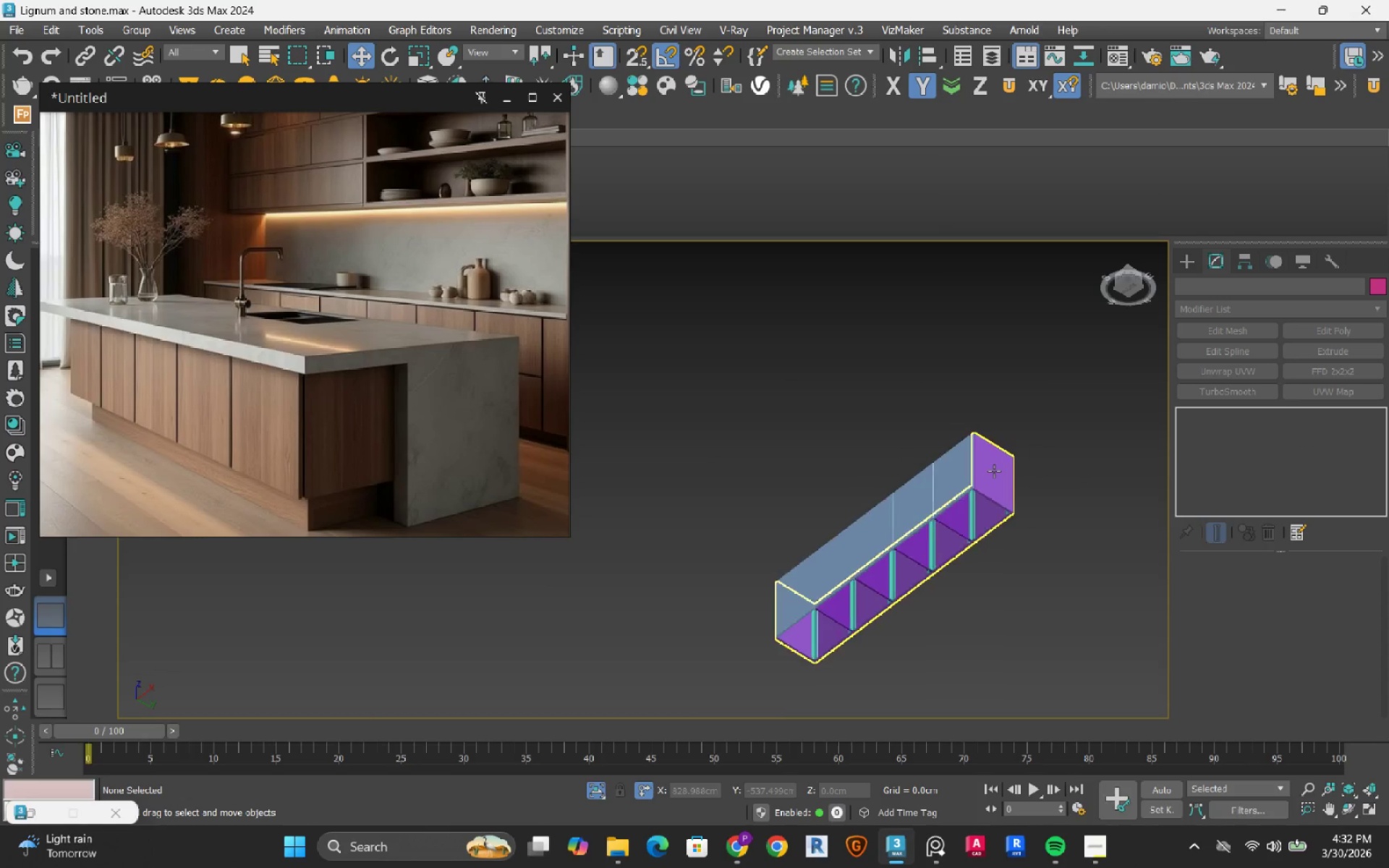 
left_click([1126, 274])
 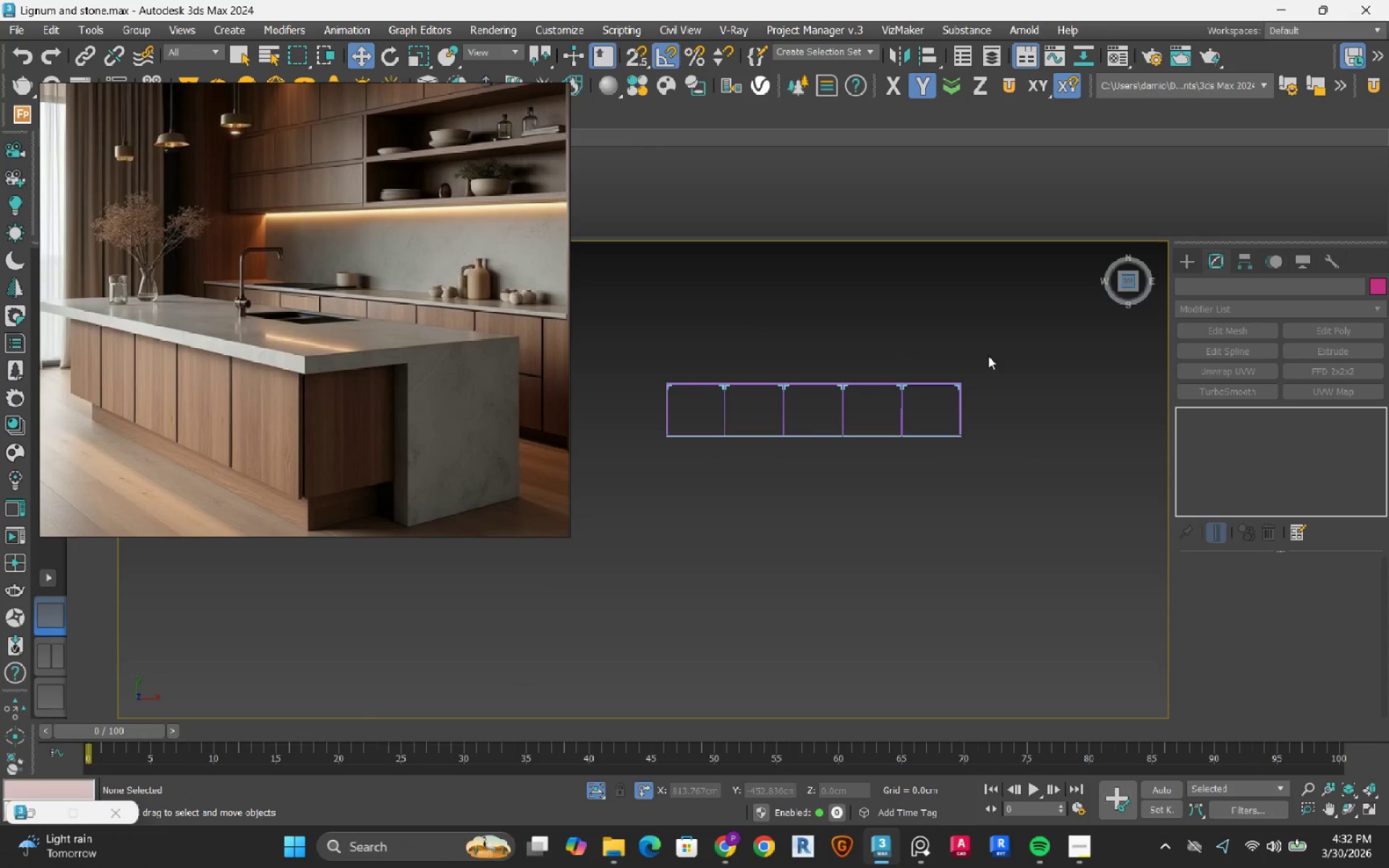 
scroll: coordinate [893, 346], scroll_direction: up, amount: 5.0
 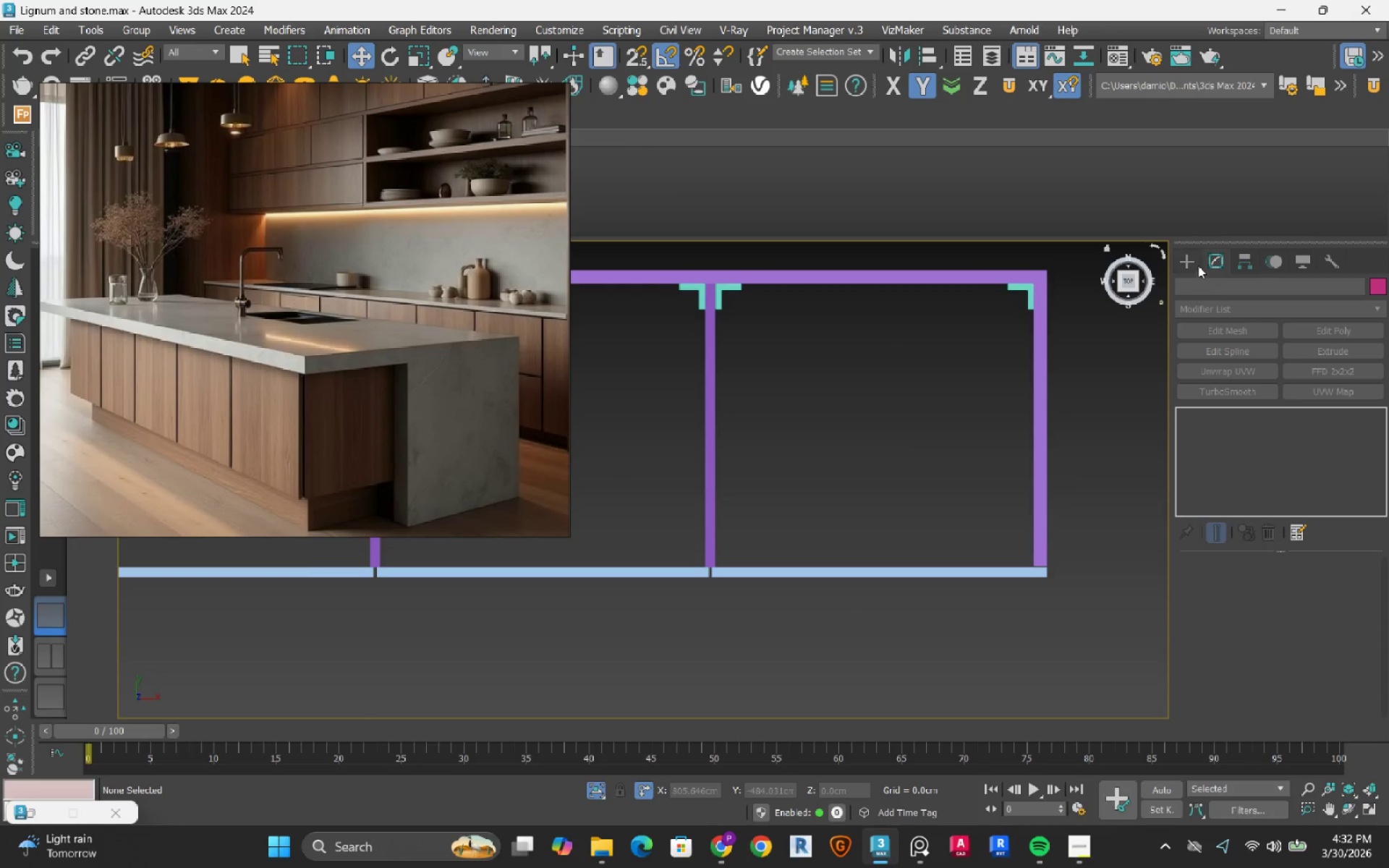 
left_click([1181, 264])
 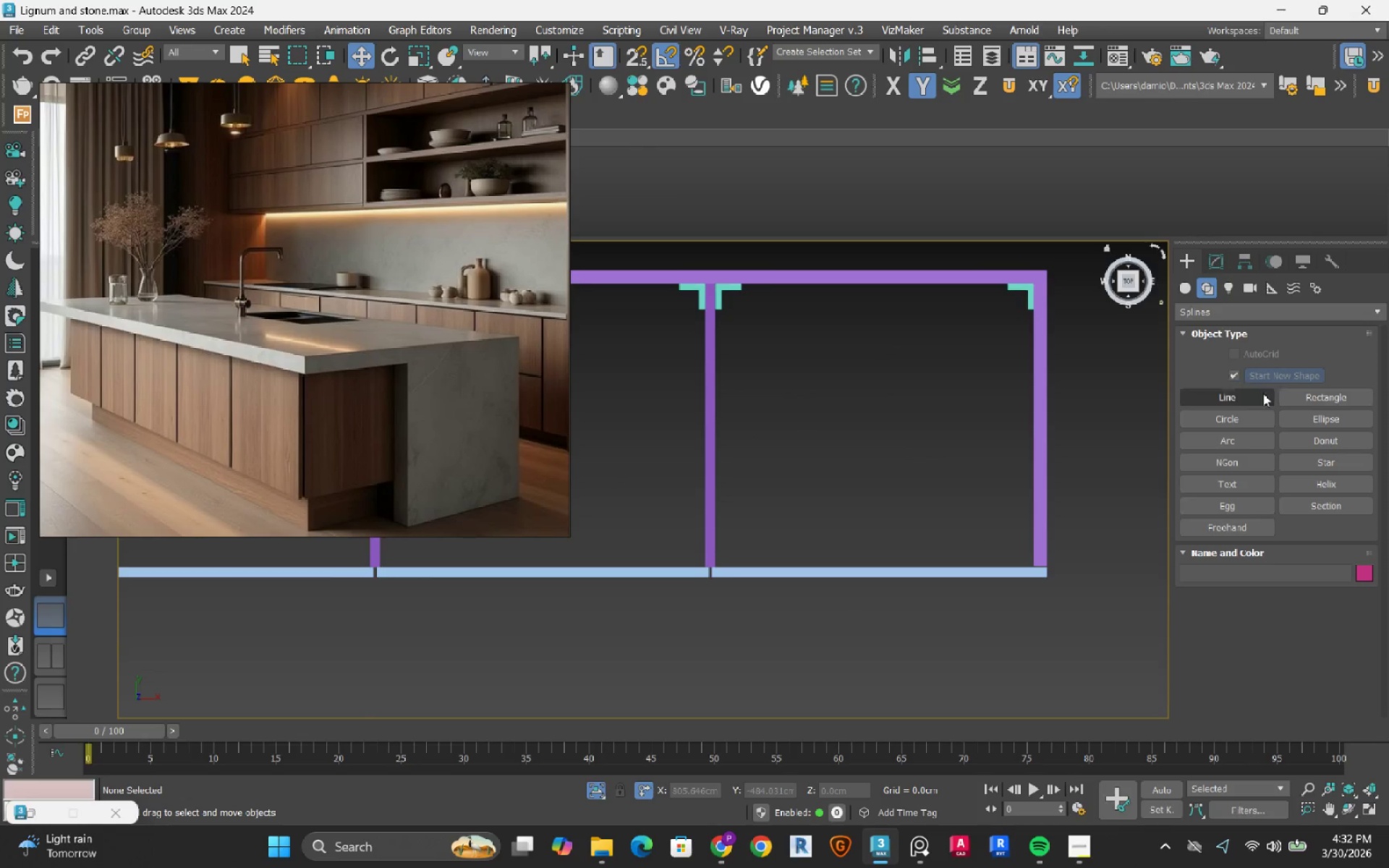 
left_click([1302, 396])
 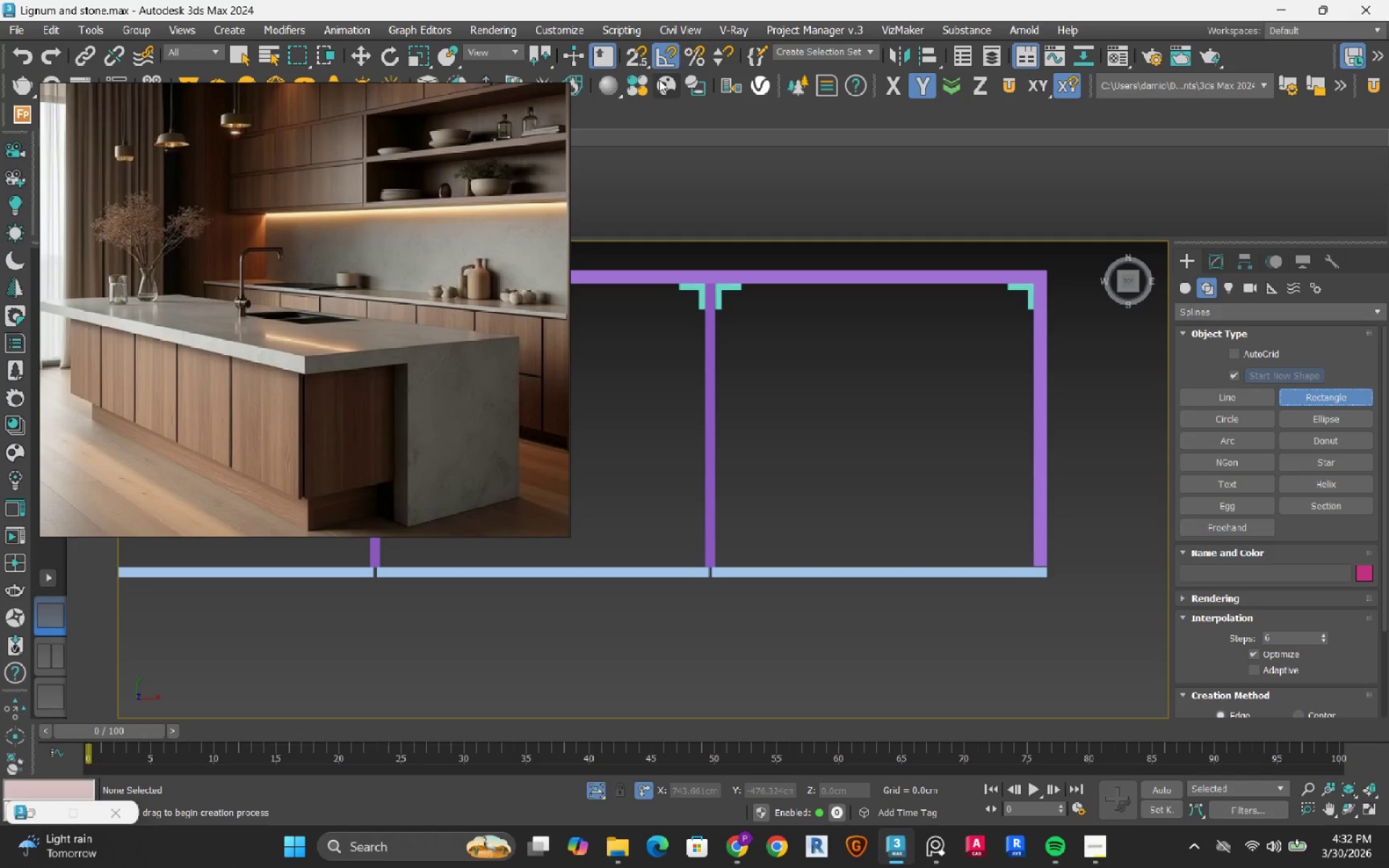 
left_click_drag(start_coordinate=[645, 61], to_coordinate=[654, 61])
 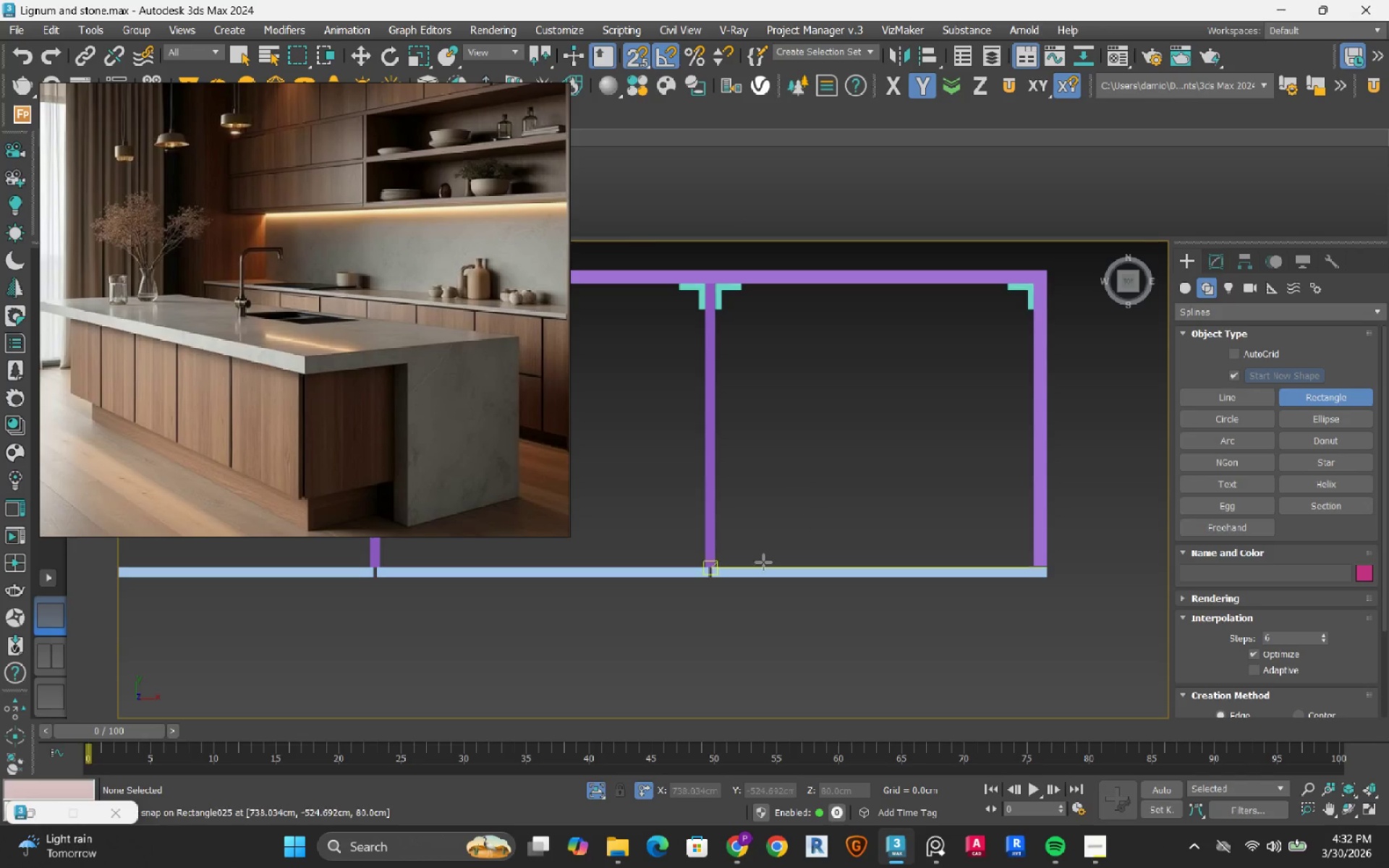 
scroll: coordinate [743, 559], scroll_direction: up, amount: 6.0
 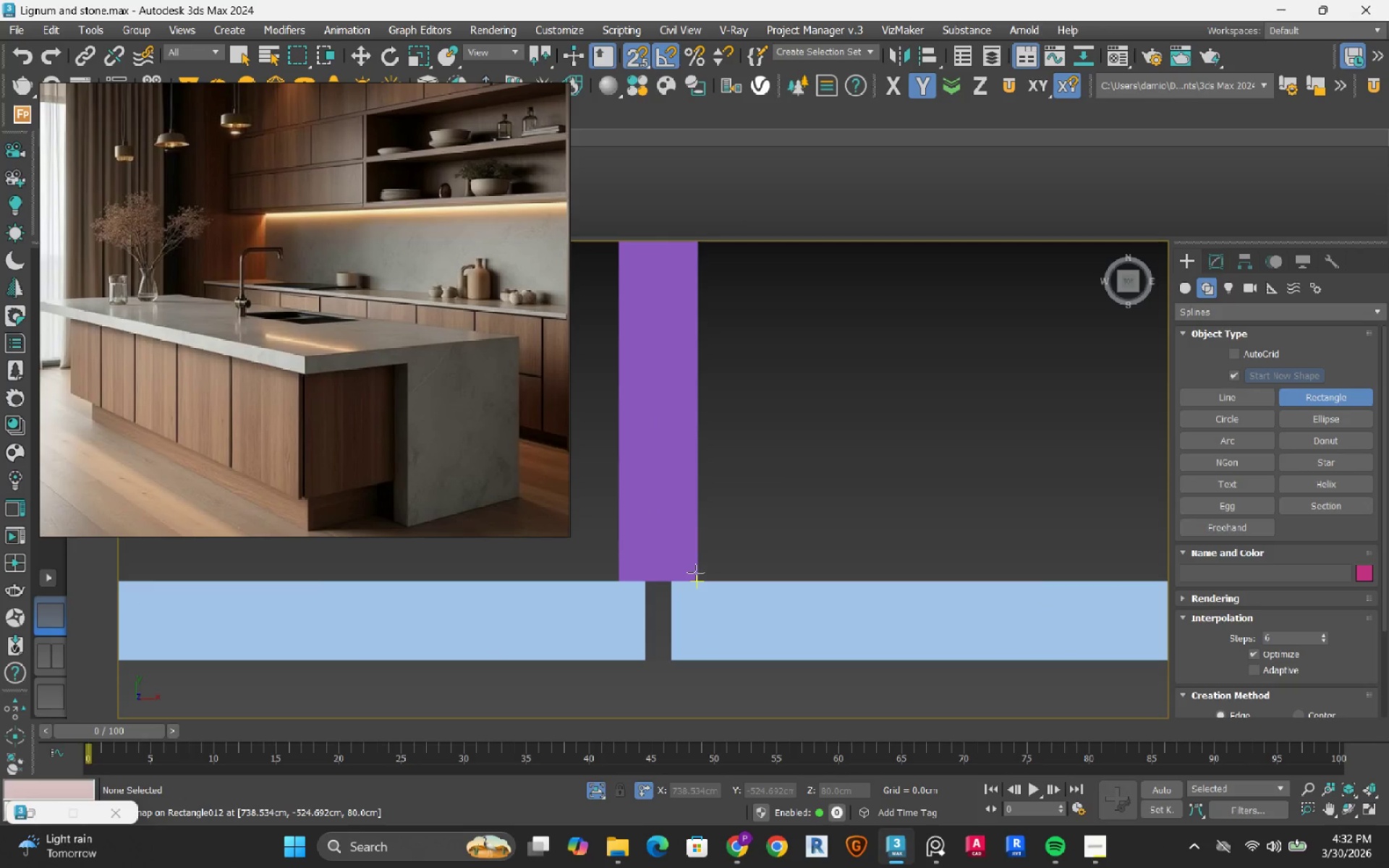 
left_click_drag(start_coordinate=[695, 572], to_coordinate=[776, 386])
 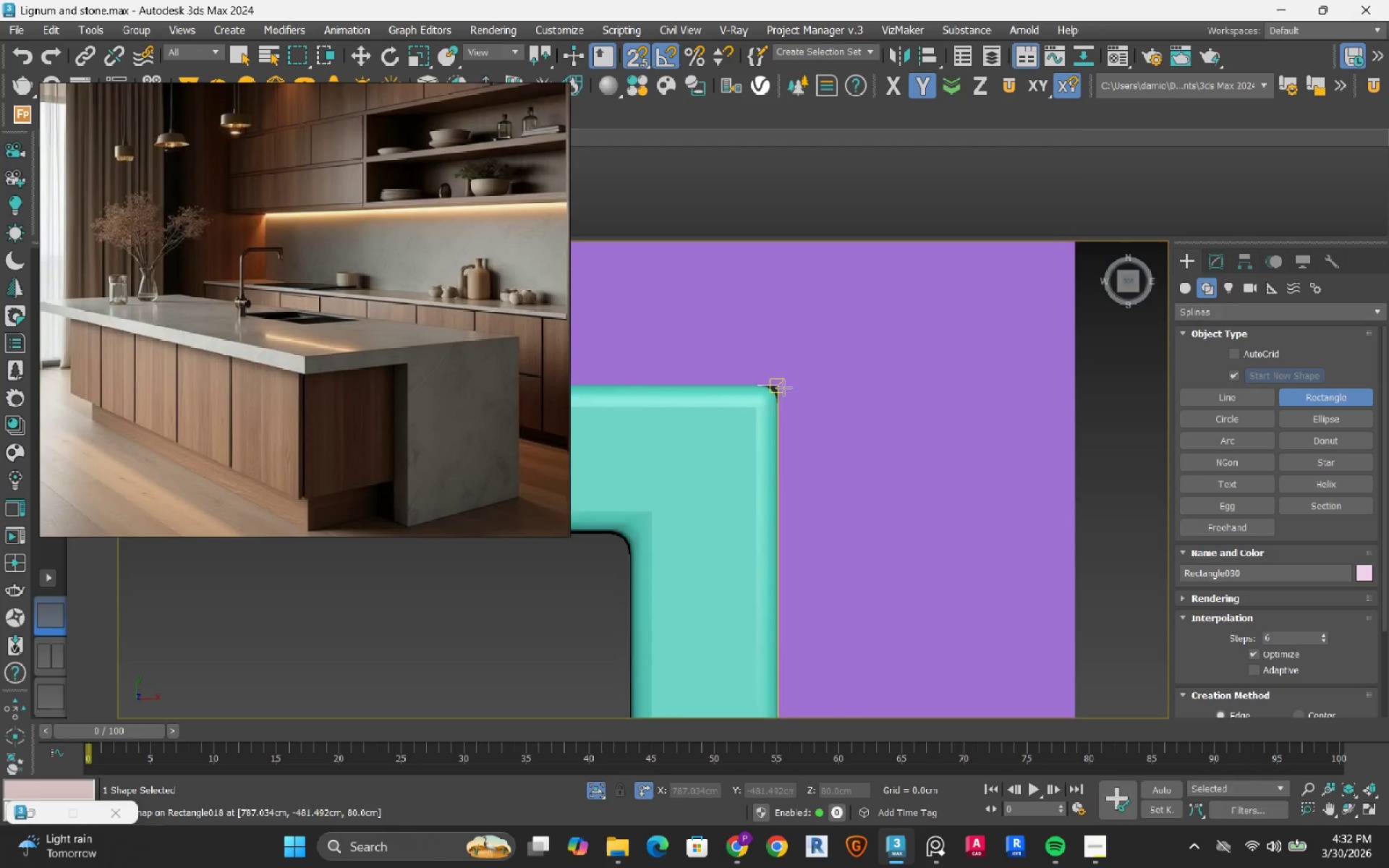 
scroll: coordinate [686, 427], scroll_direction: down, amount: 10.0
 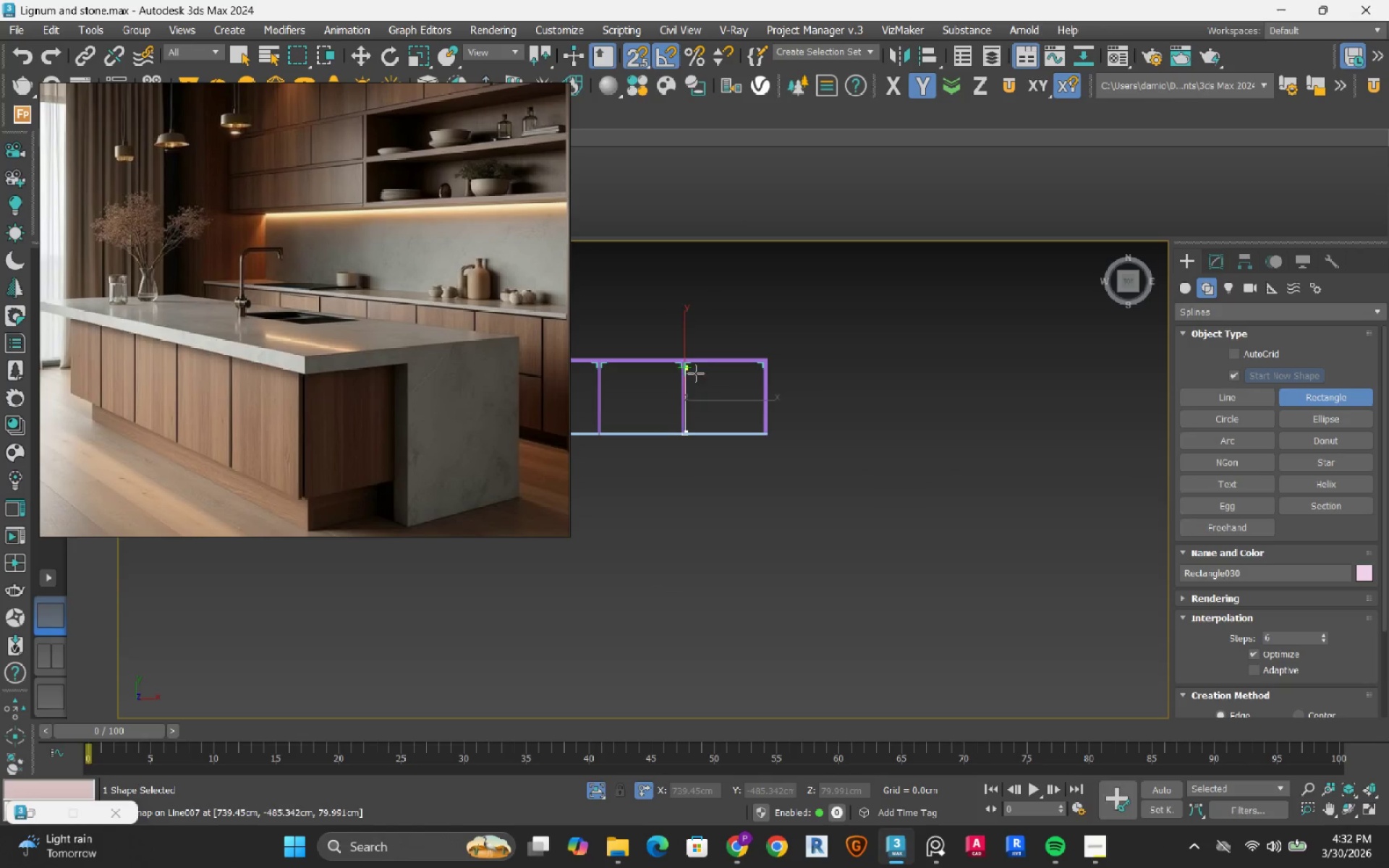 
scroll: coordinate [729, 359], scroll_direction: up, amount: 14.0
 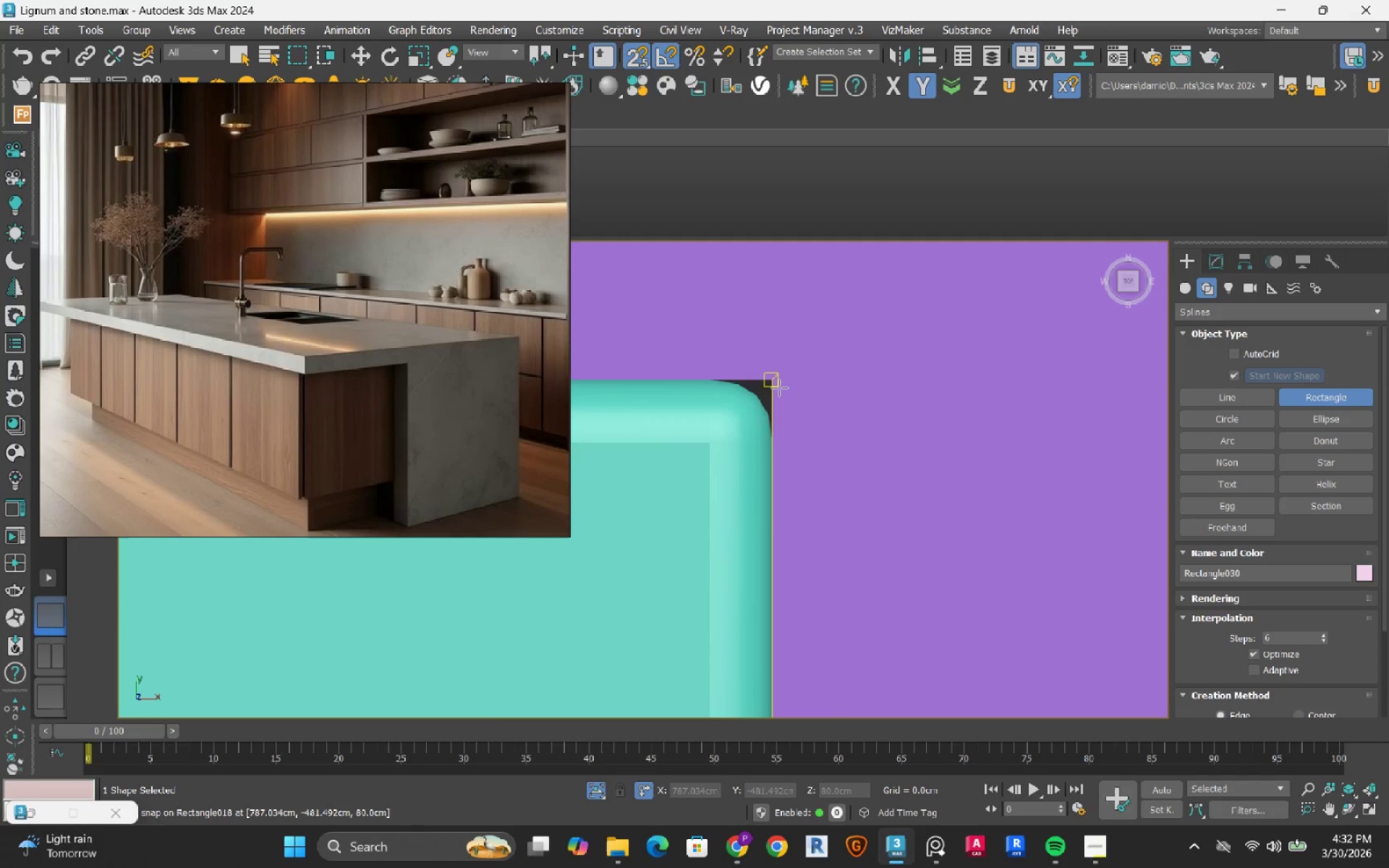 
scroll: coordinate [883, 469], scroll_direction: down, amount: 14.0
 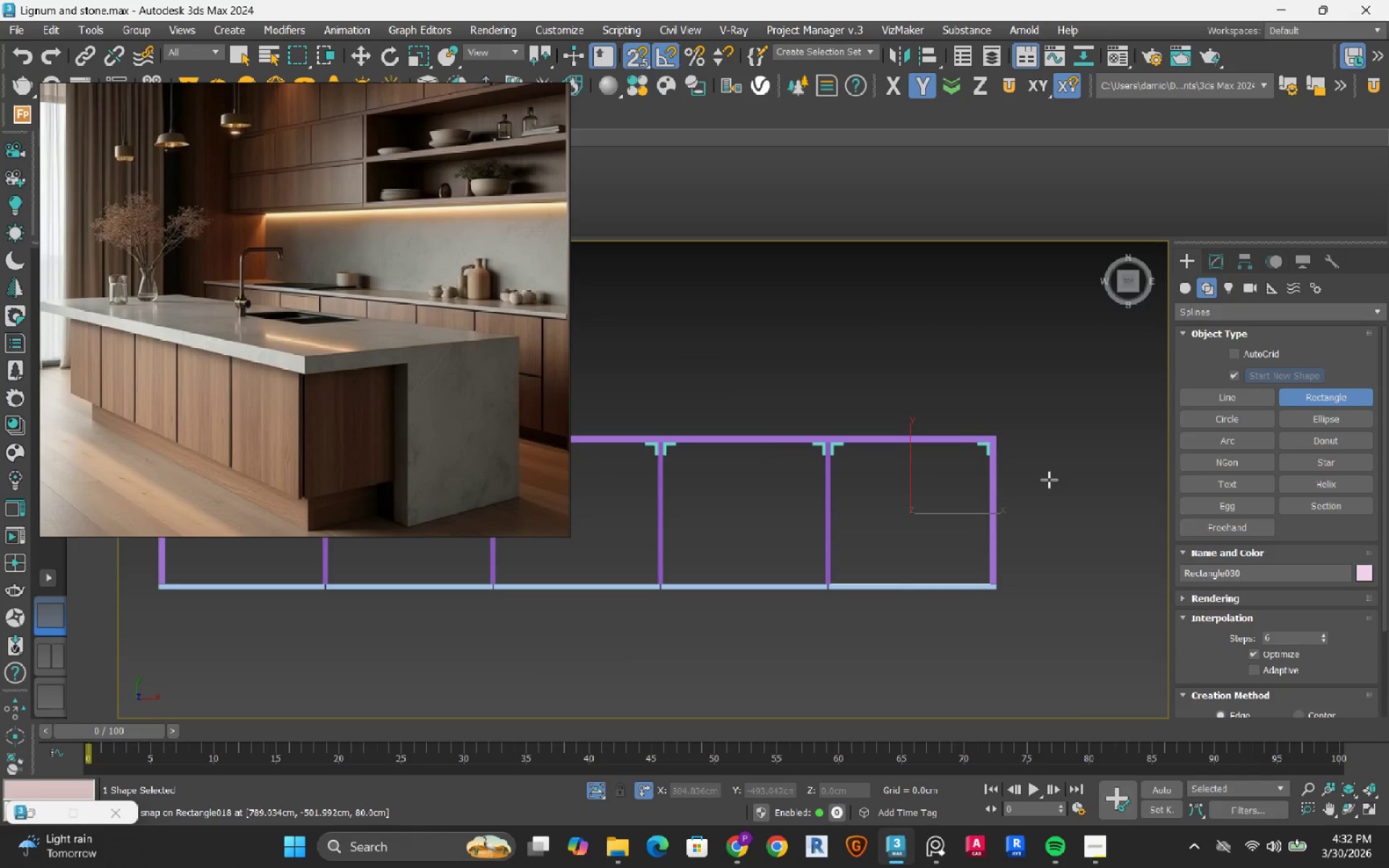 
key(W)
 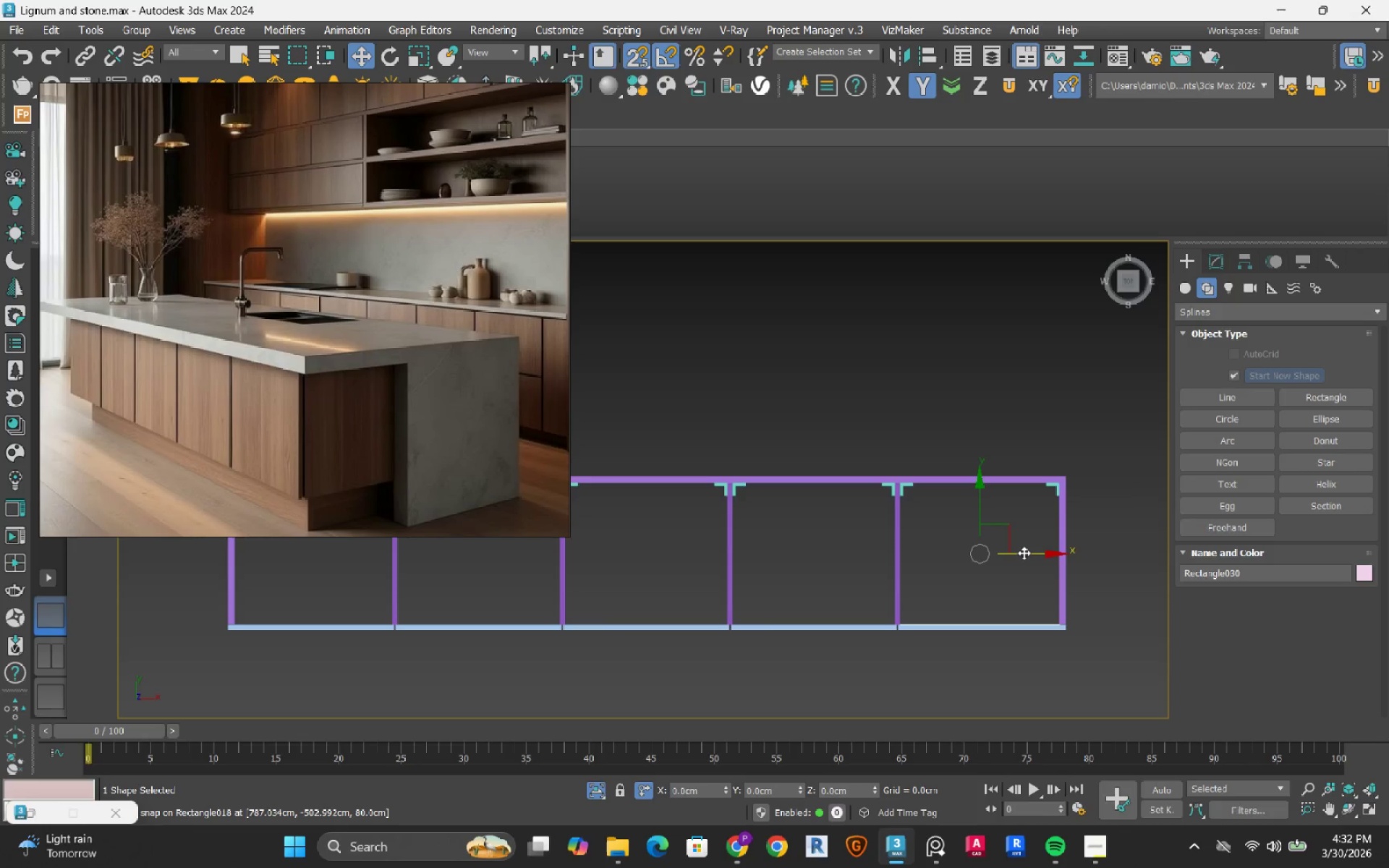 
hold_key(key=ShiftLeft, duration=1.5)
left_click_drag(start_coordinate=[1024, 553], to_coordinate=[816, 619])
 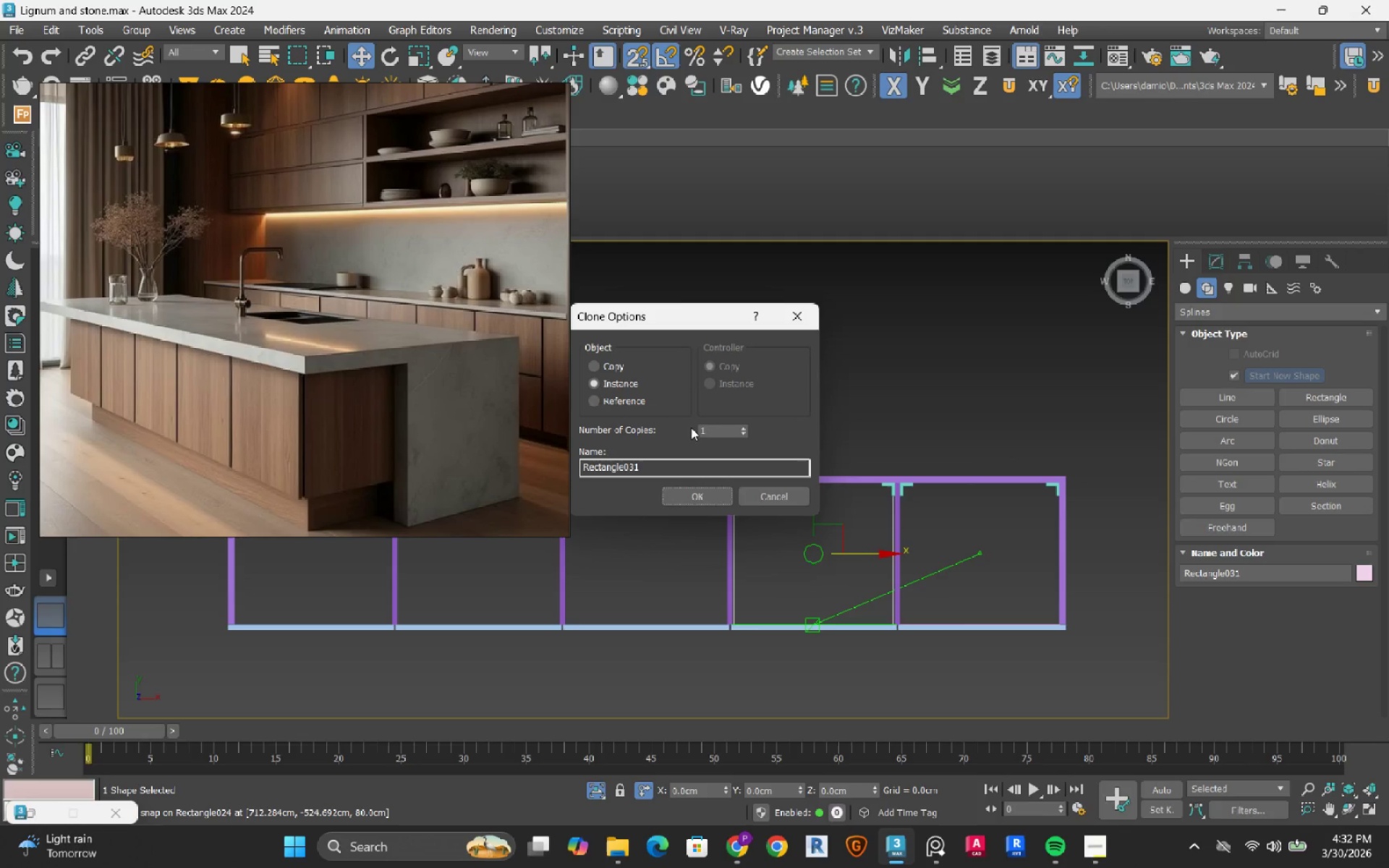 
hold_key(key=ShiftLeft, duration=0.34)
 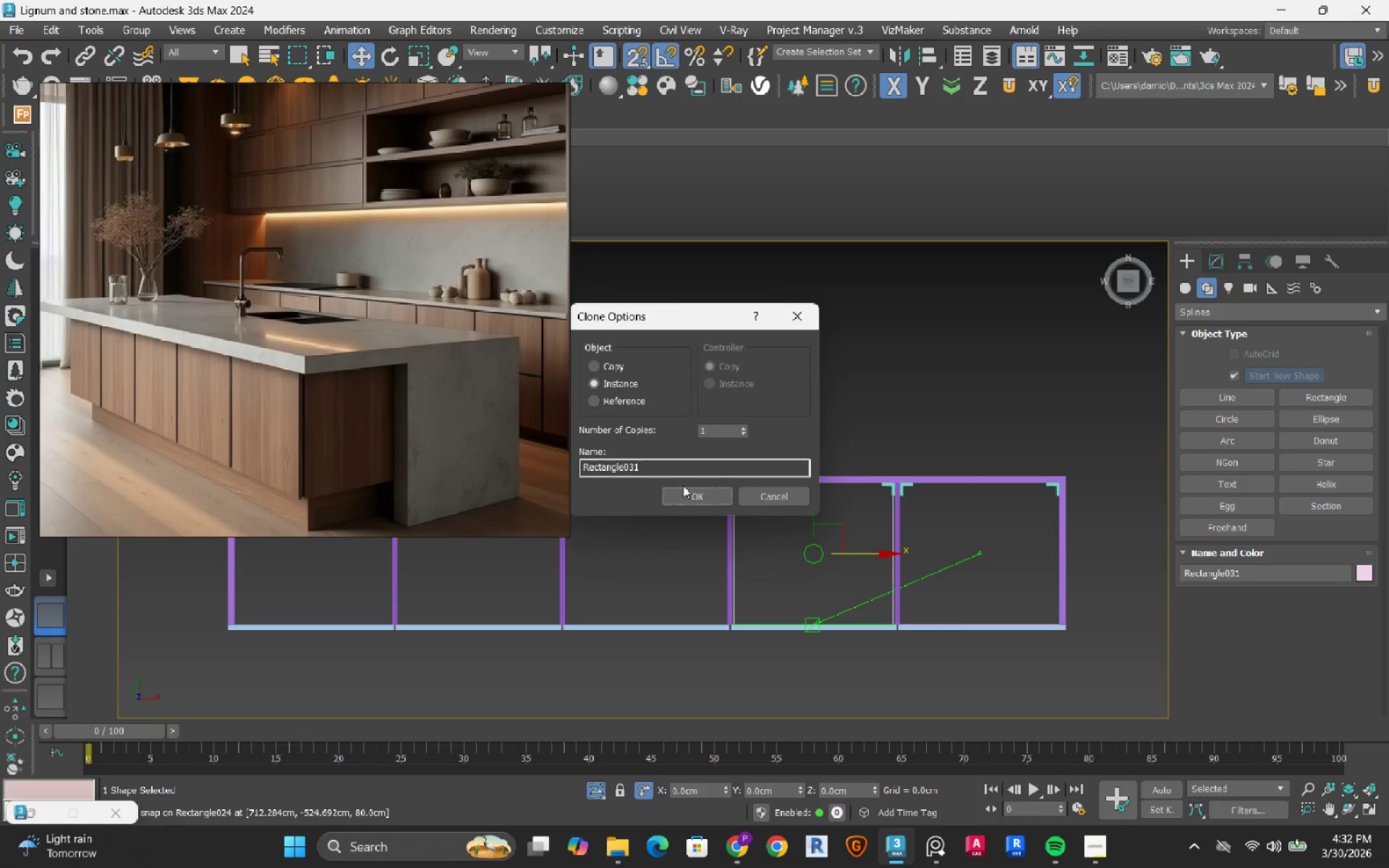 
left_click([687, 498])
 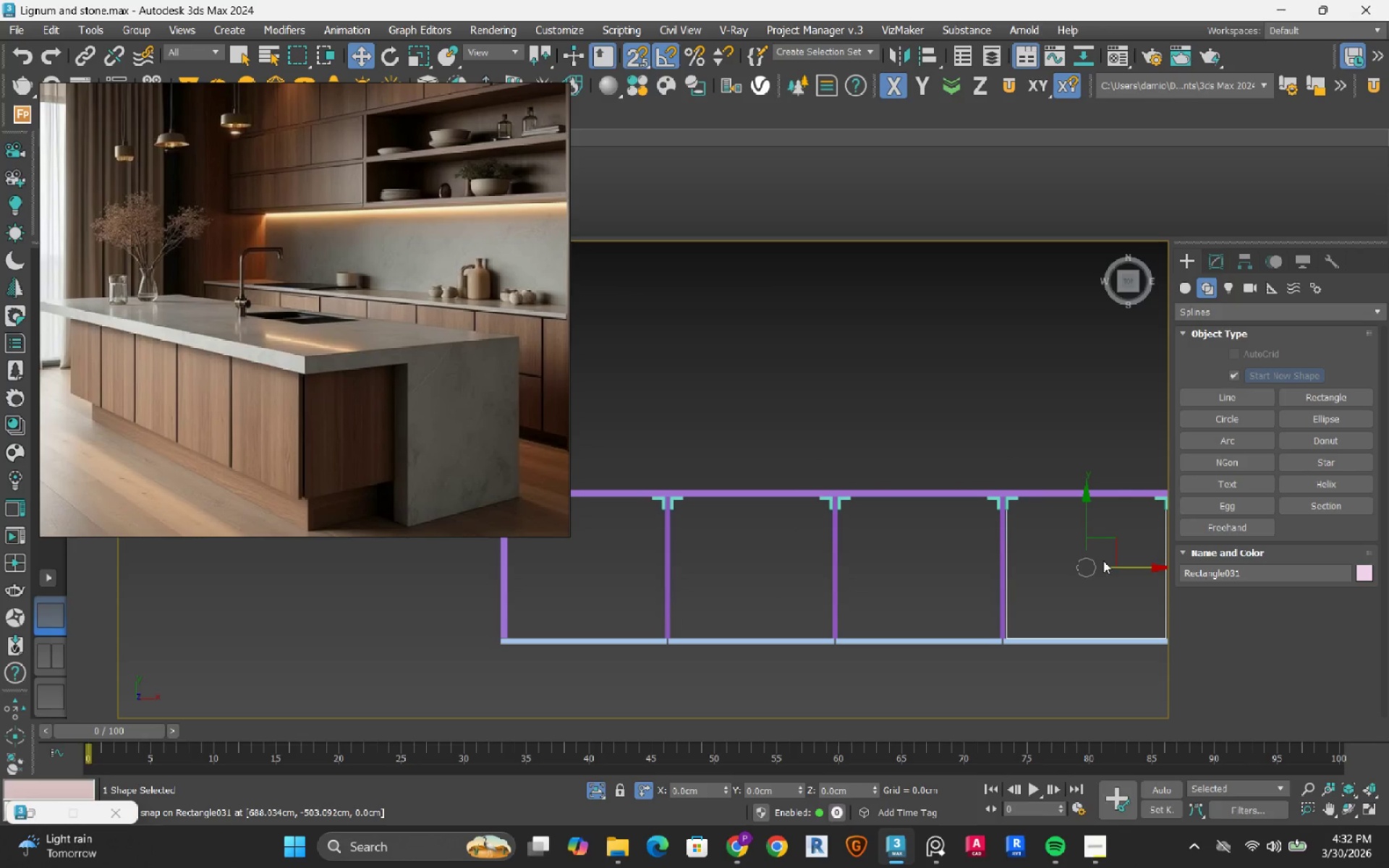 
hold_key(key=ShiftLeft, duration=1.5)
left_click_drag(start_coordinate=[1132, 569], to_coordinate=[919, 634])
 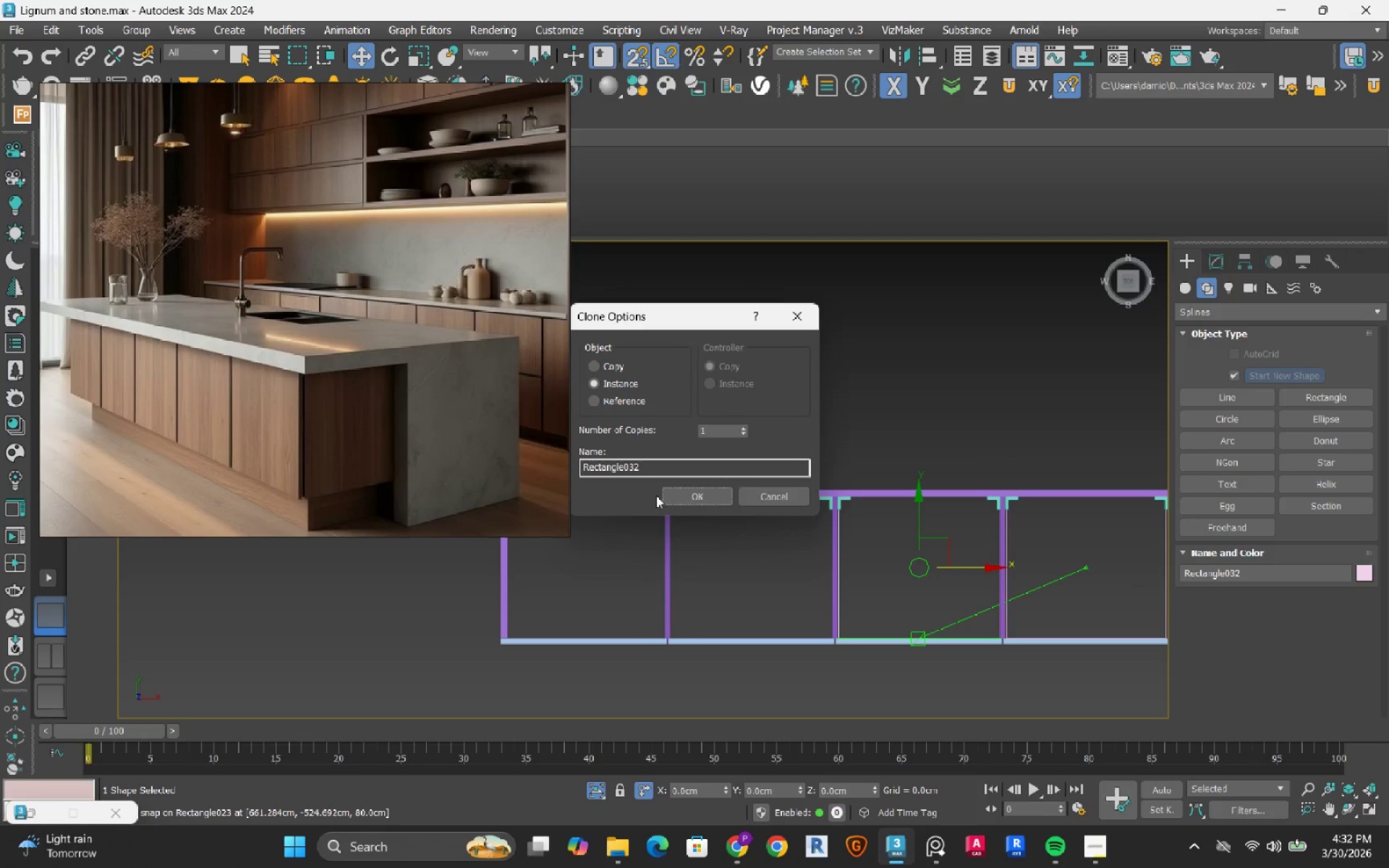 
key(Shift+ShiftLeft)
 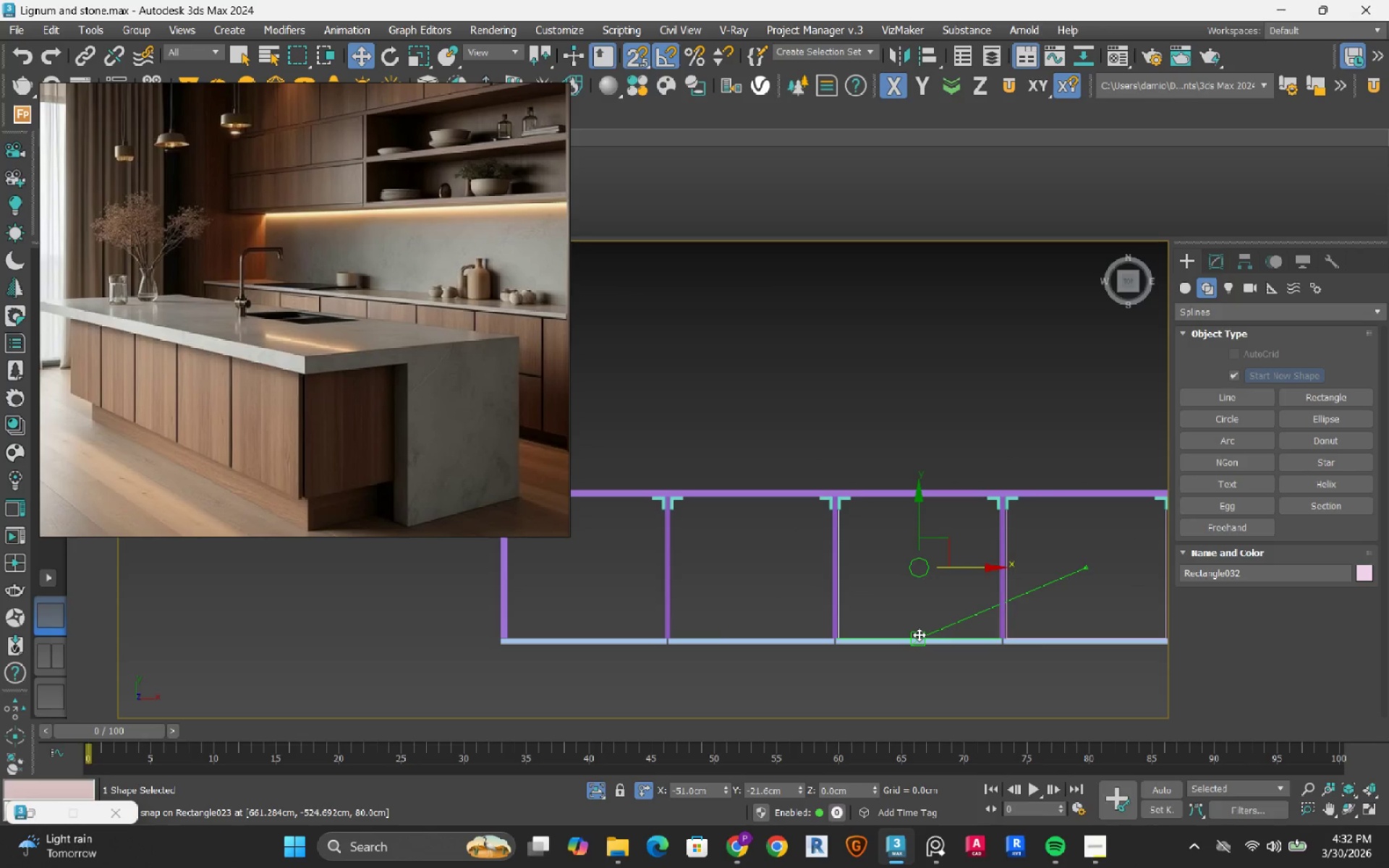 
key(Shift+ShiftLeft)
 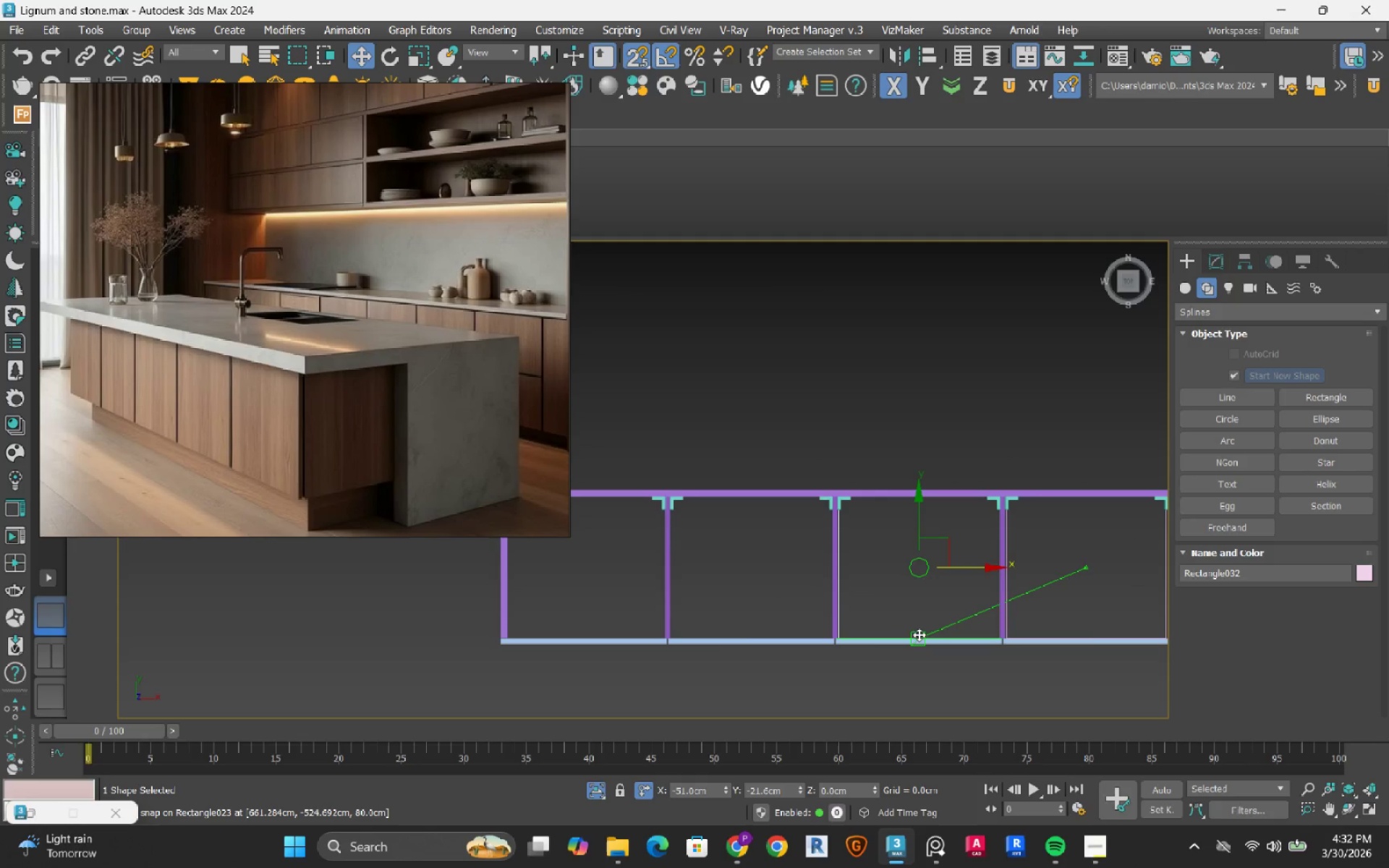 
key(Shift+ShiftLeft)
 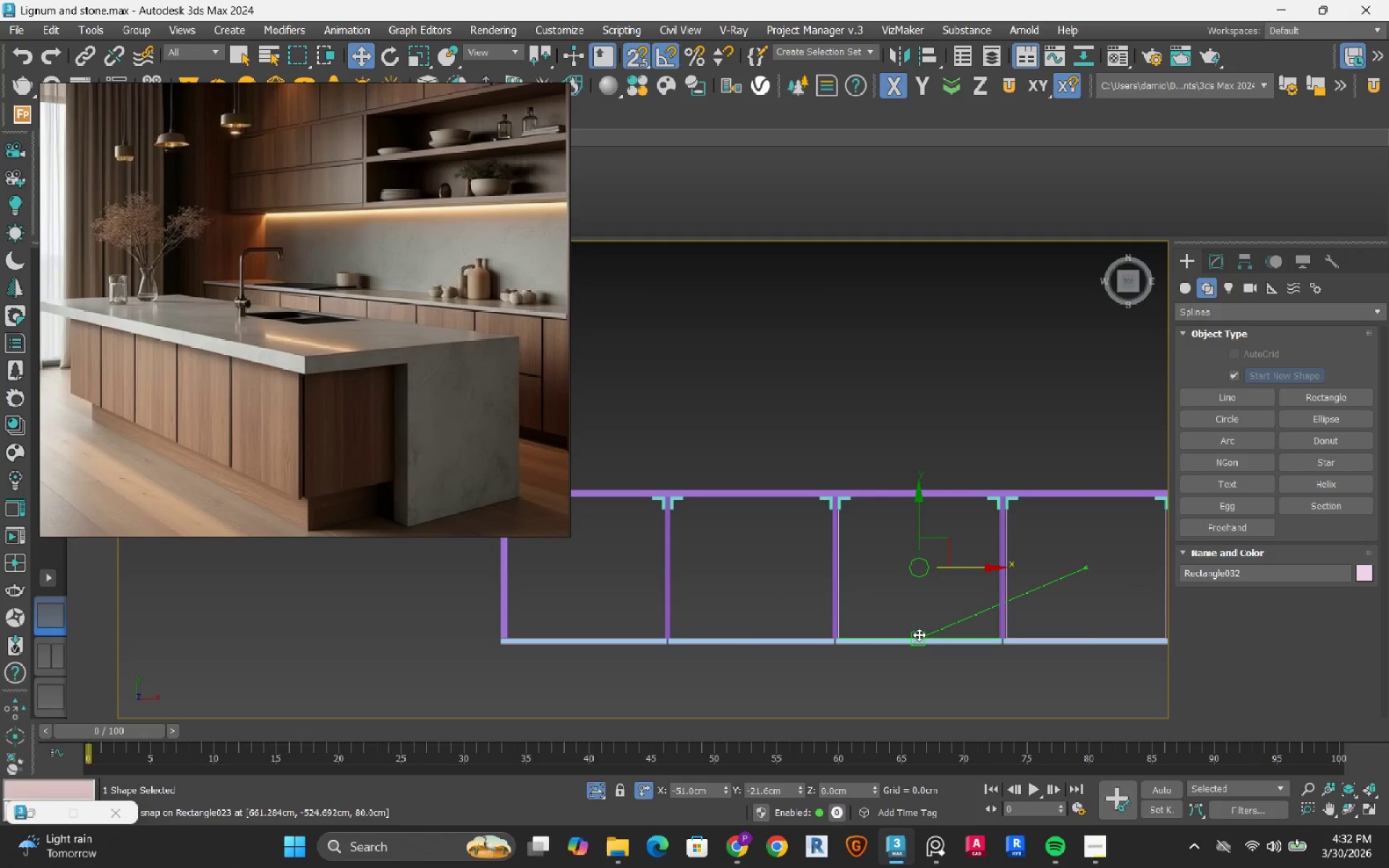 
key(Shift+ShiftLeft)
 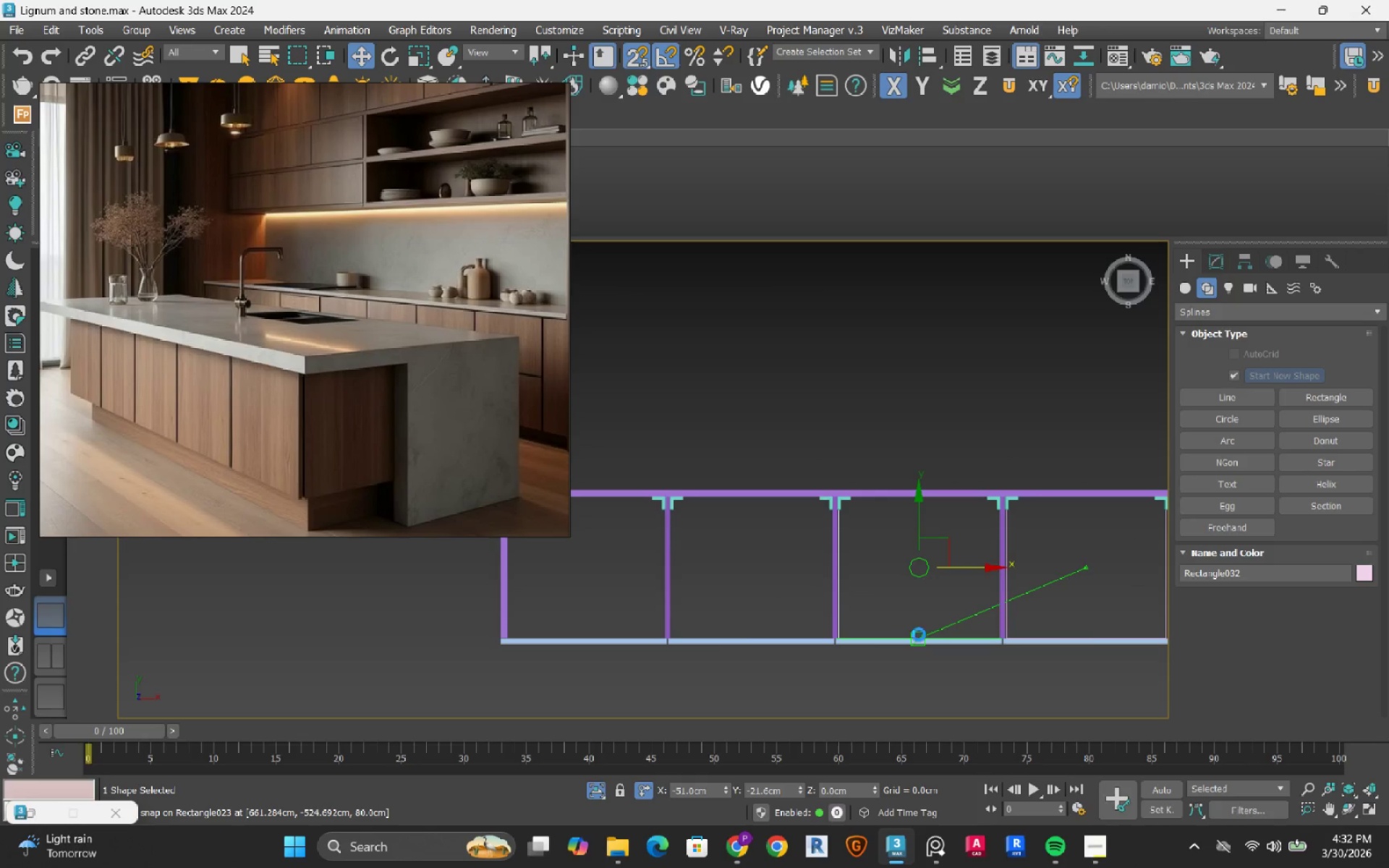 
key(Shift+ShiftLeft)
 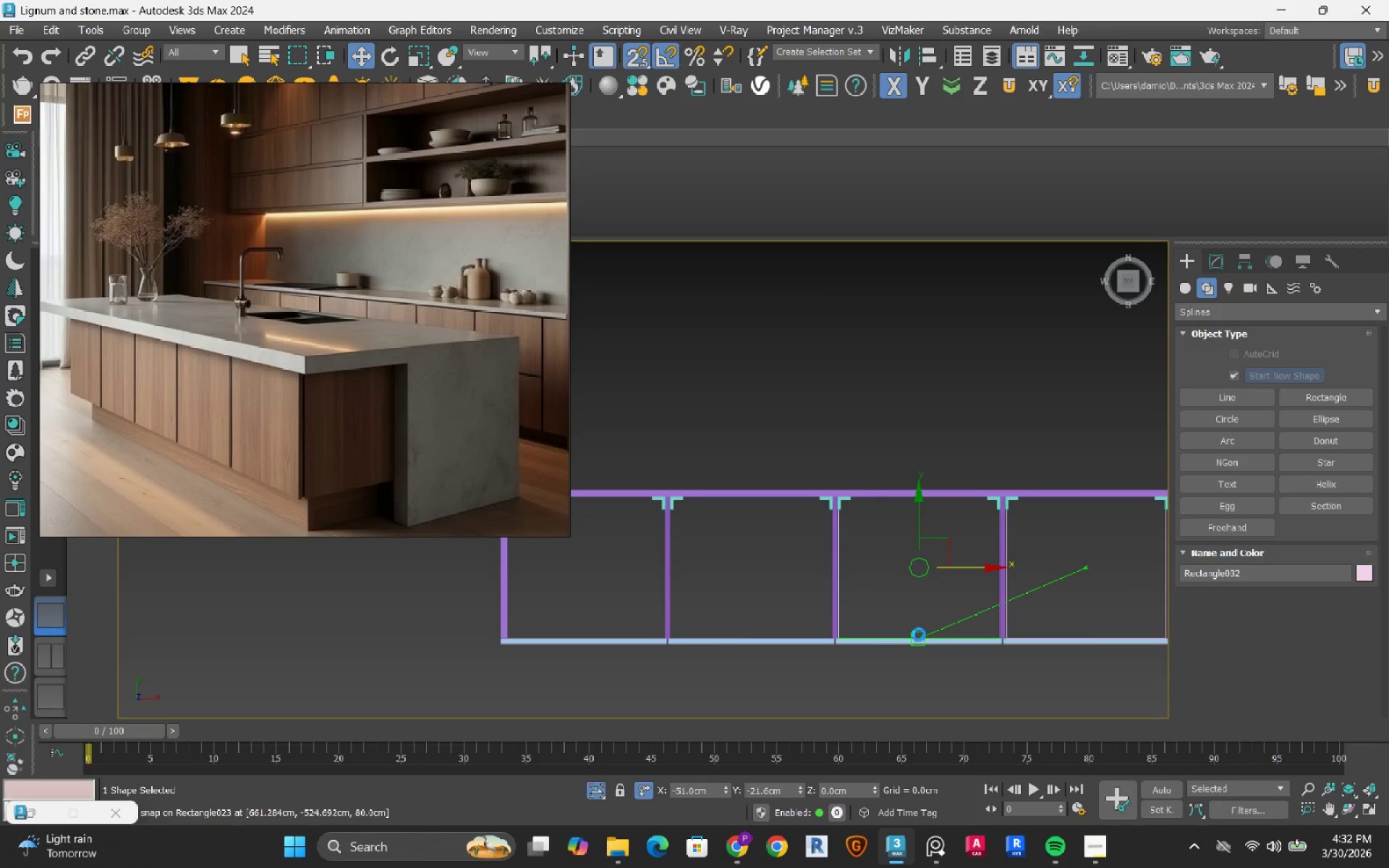 
key(Shift+ShiftLeft)
 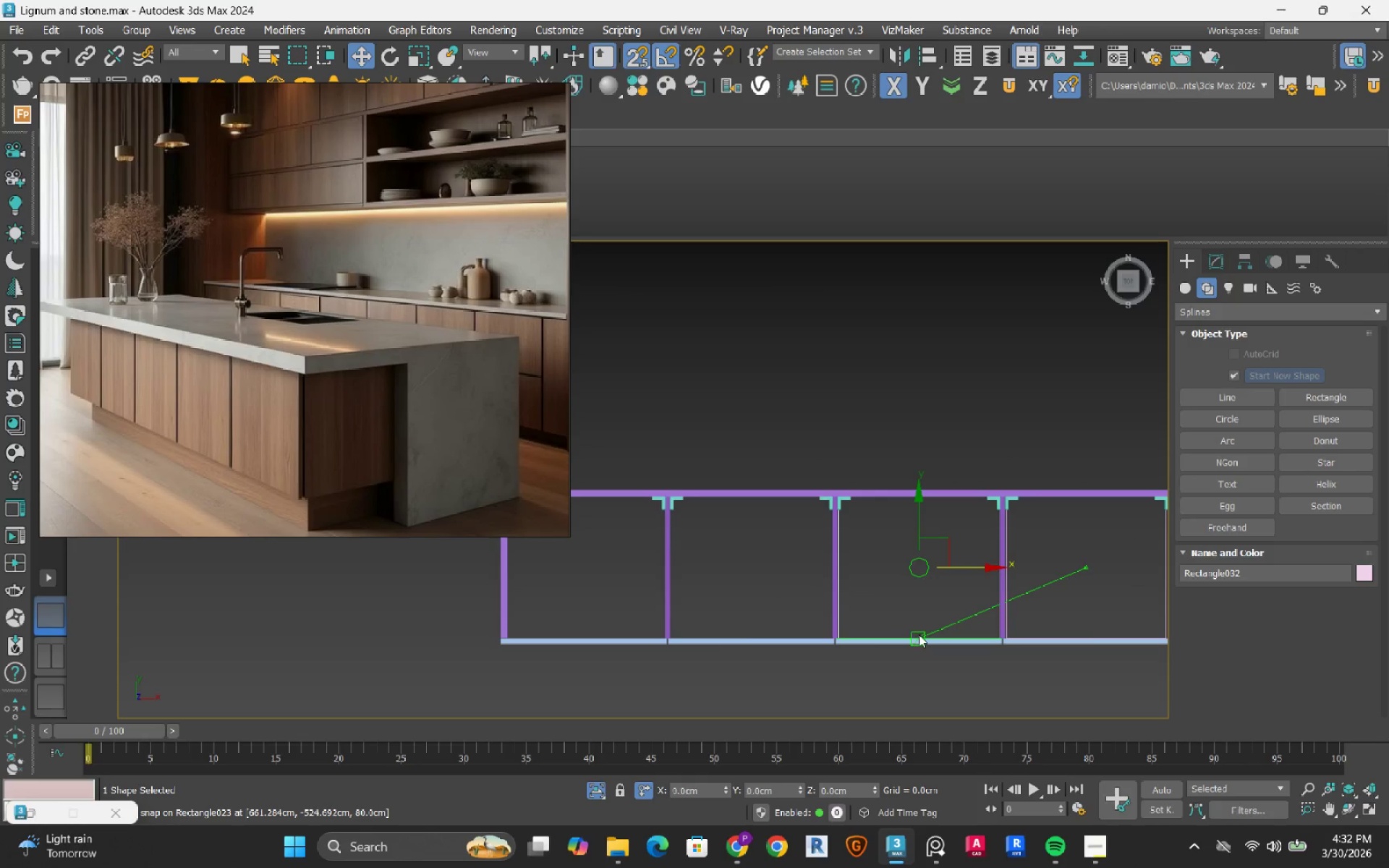 
key(Shift+ShiftLeft)
 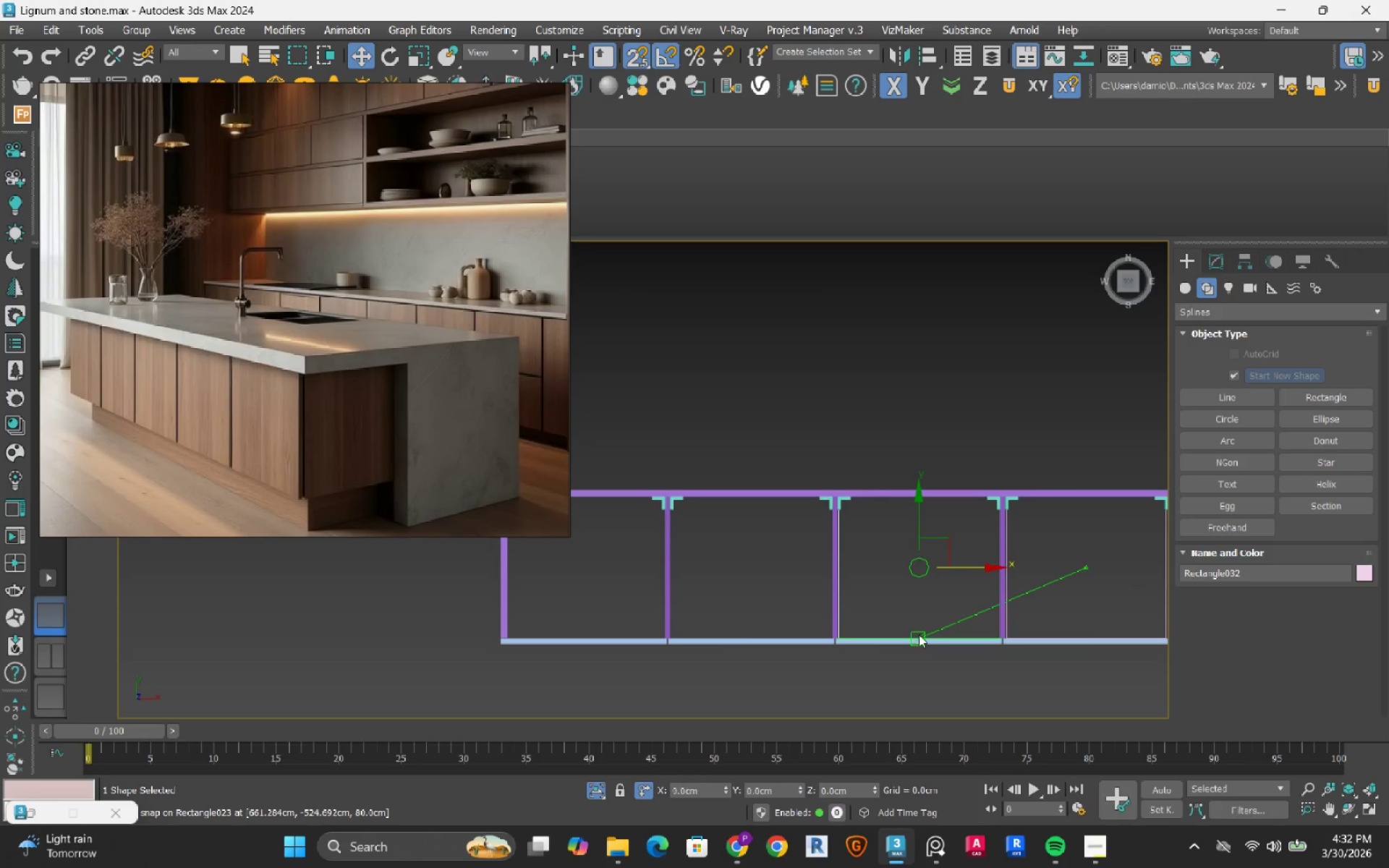 
key(Shift+ShiftLeft)
 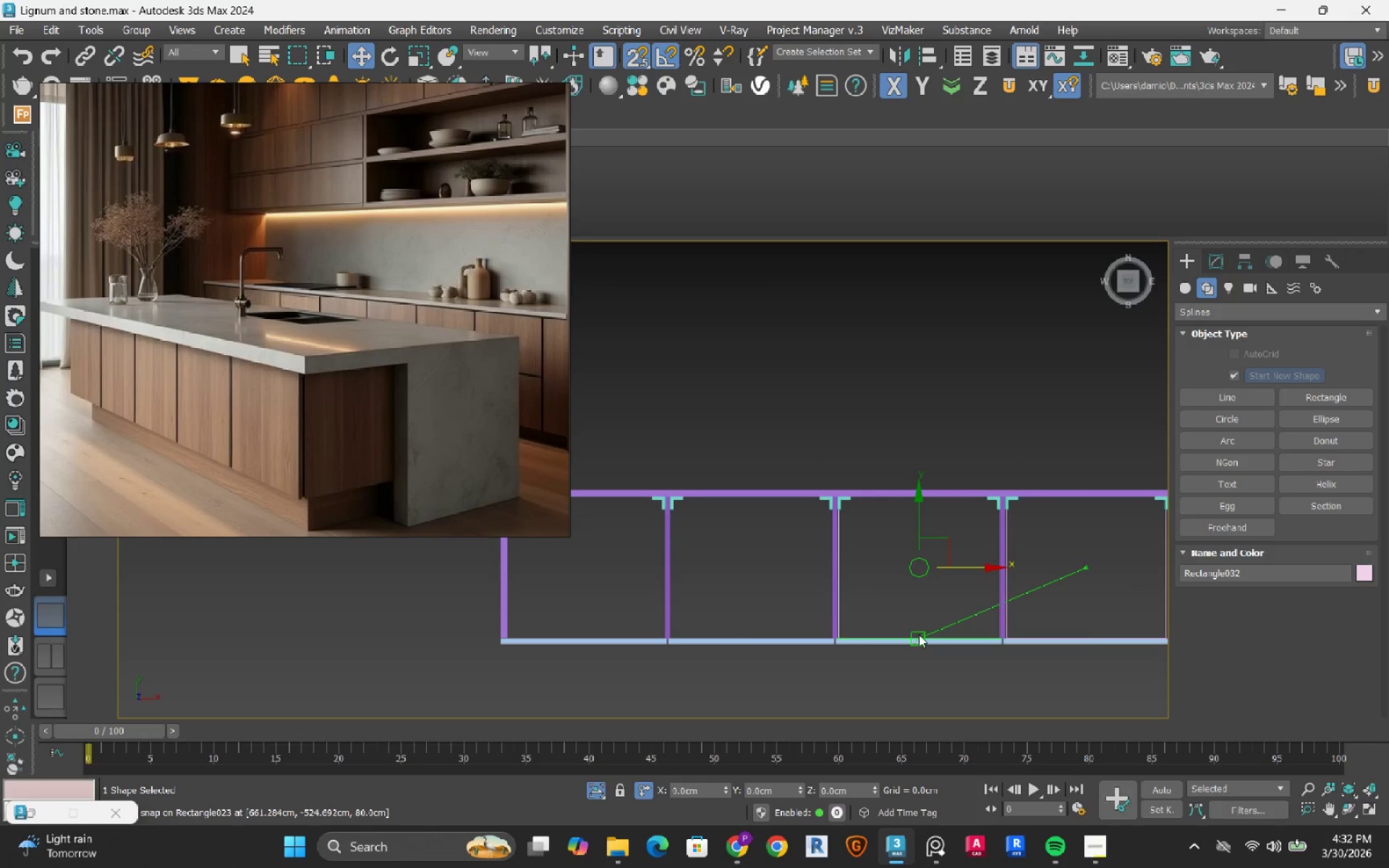 
key(Shift+ShiftLeft)
 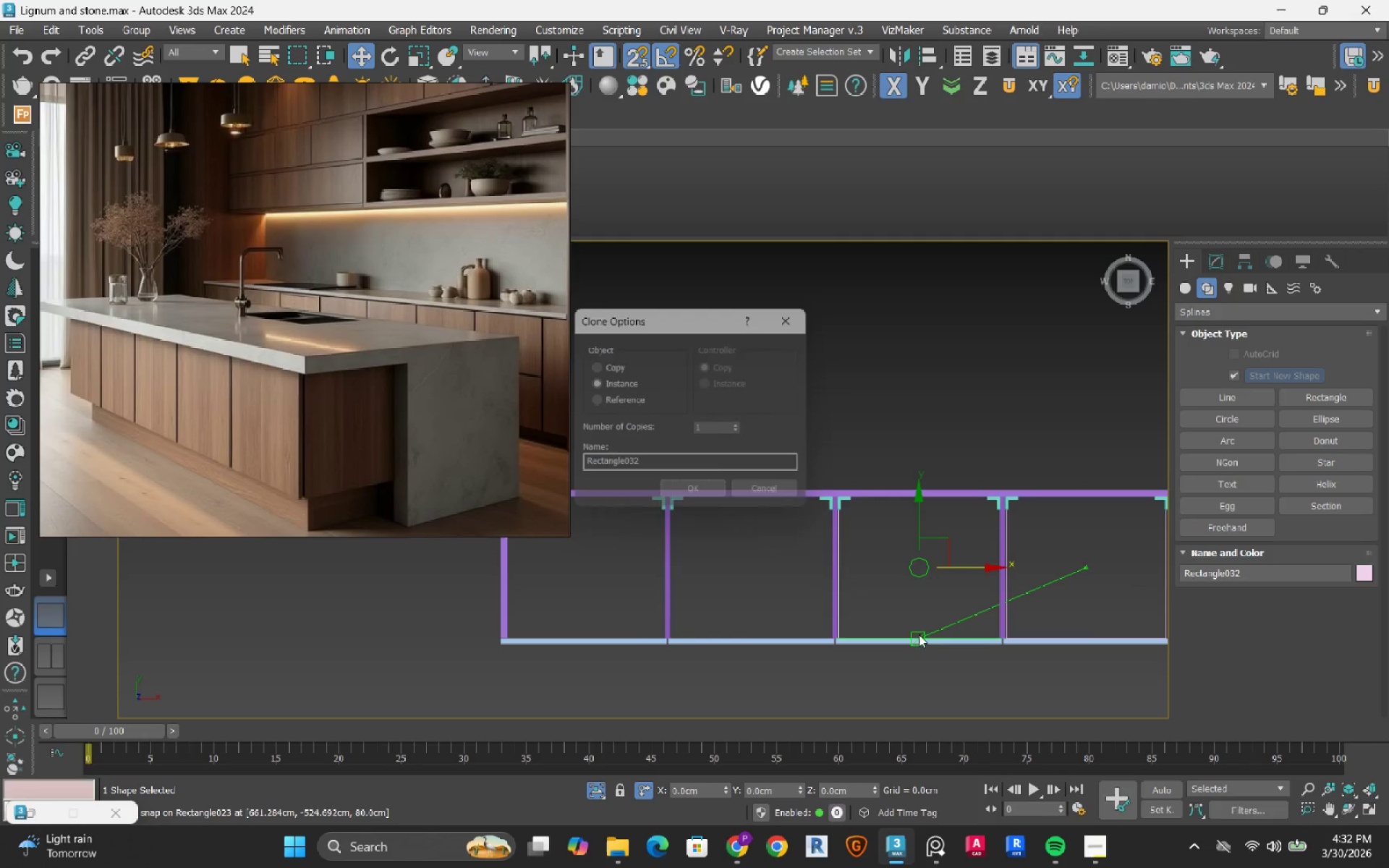 
hold_key(key=ShiftLeft, duration=1.72)
left_click([689, 499])
 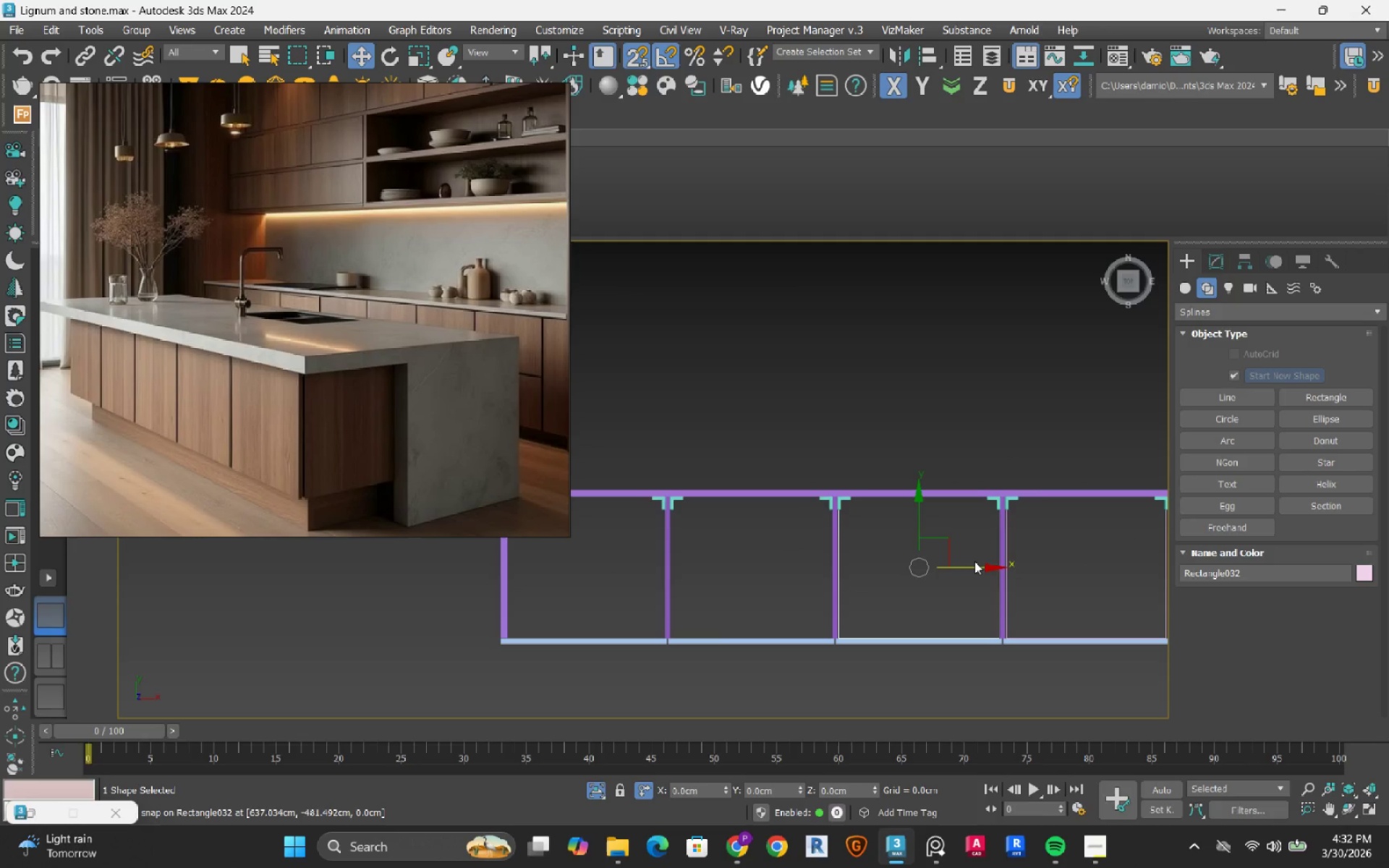 
hold_key(key=ShiftLeft, duration=1.5)
left_click_drag(start_coordinate=[974, 564], to_coordinate=[749, 631])
 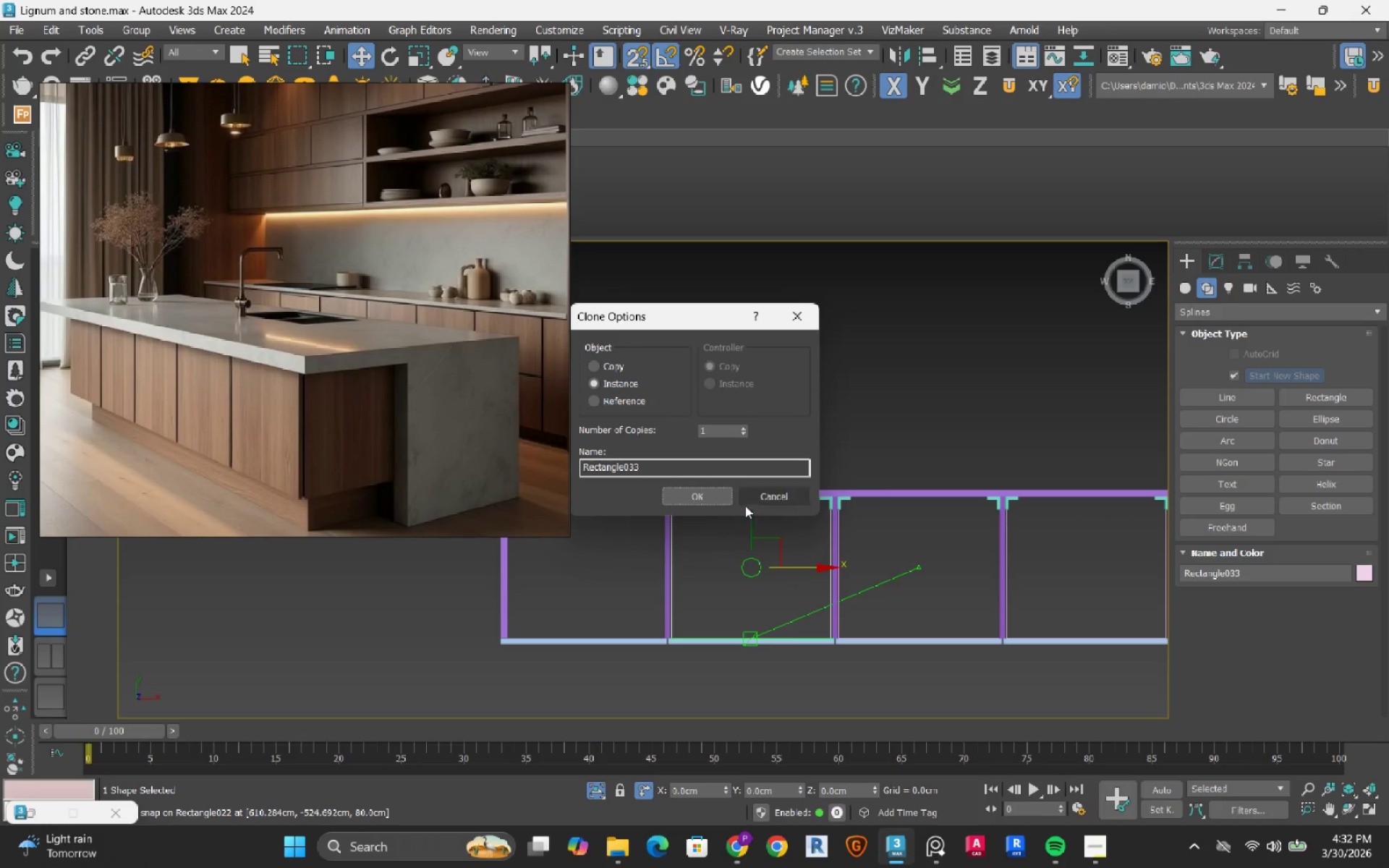 
hold_key(key=ShiftLeft, duration=0.44)
 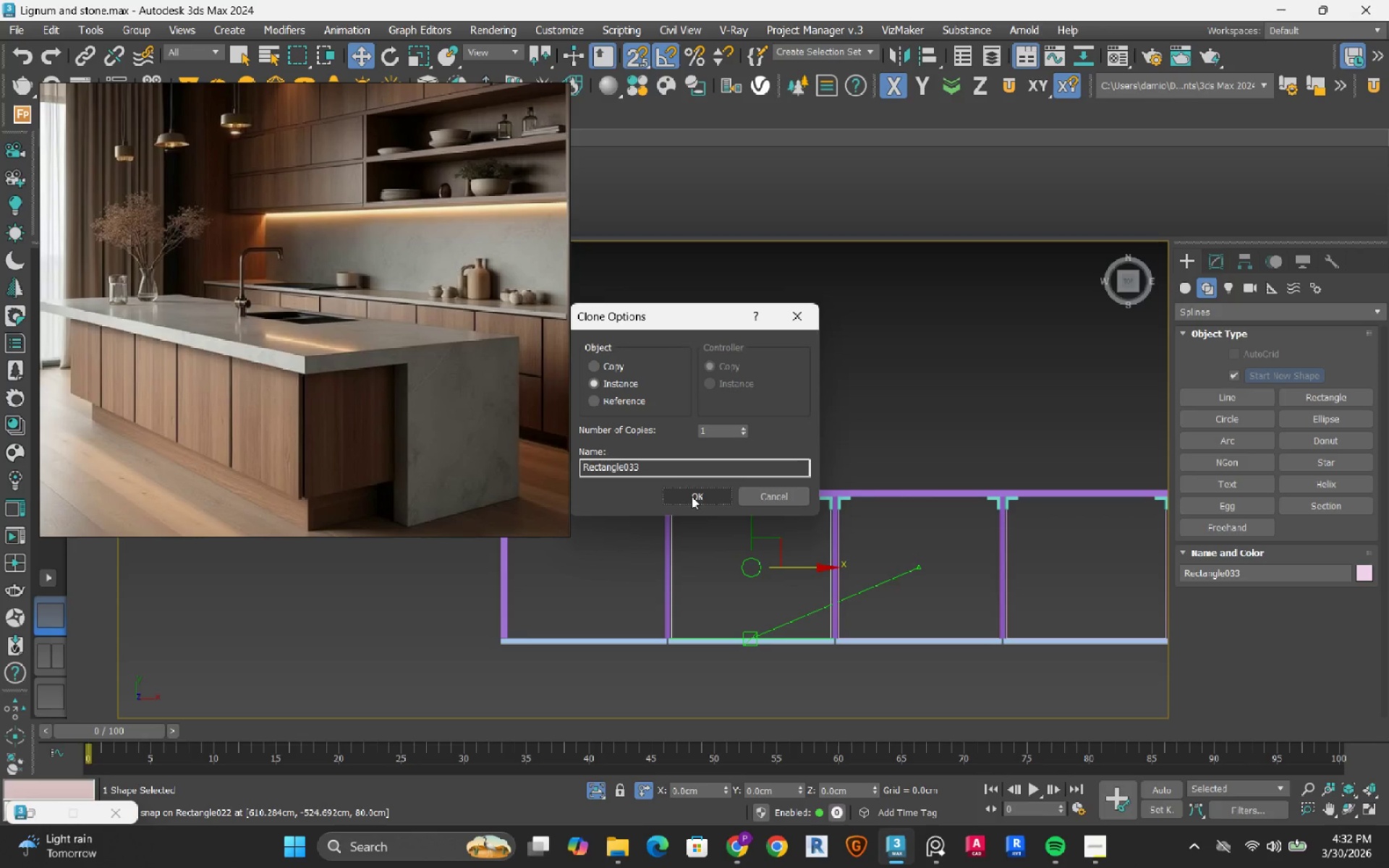 
left_click([692, 496])
 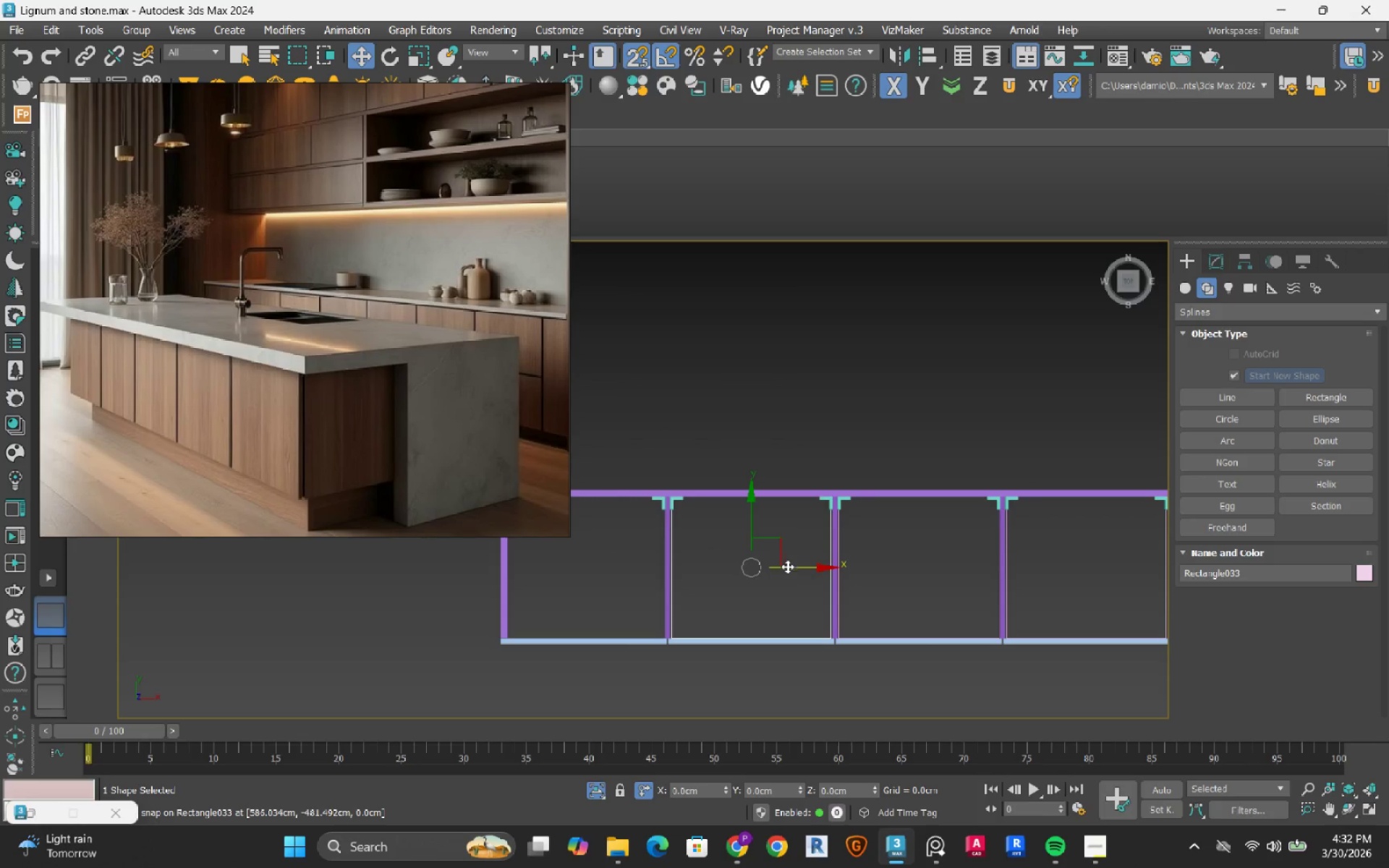 
hold_key(key=ShiftLeft, duration=1.39)
left_click_drag(start_coordinate=[796, 570], to_coordinate=[587, 634])
 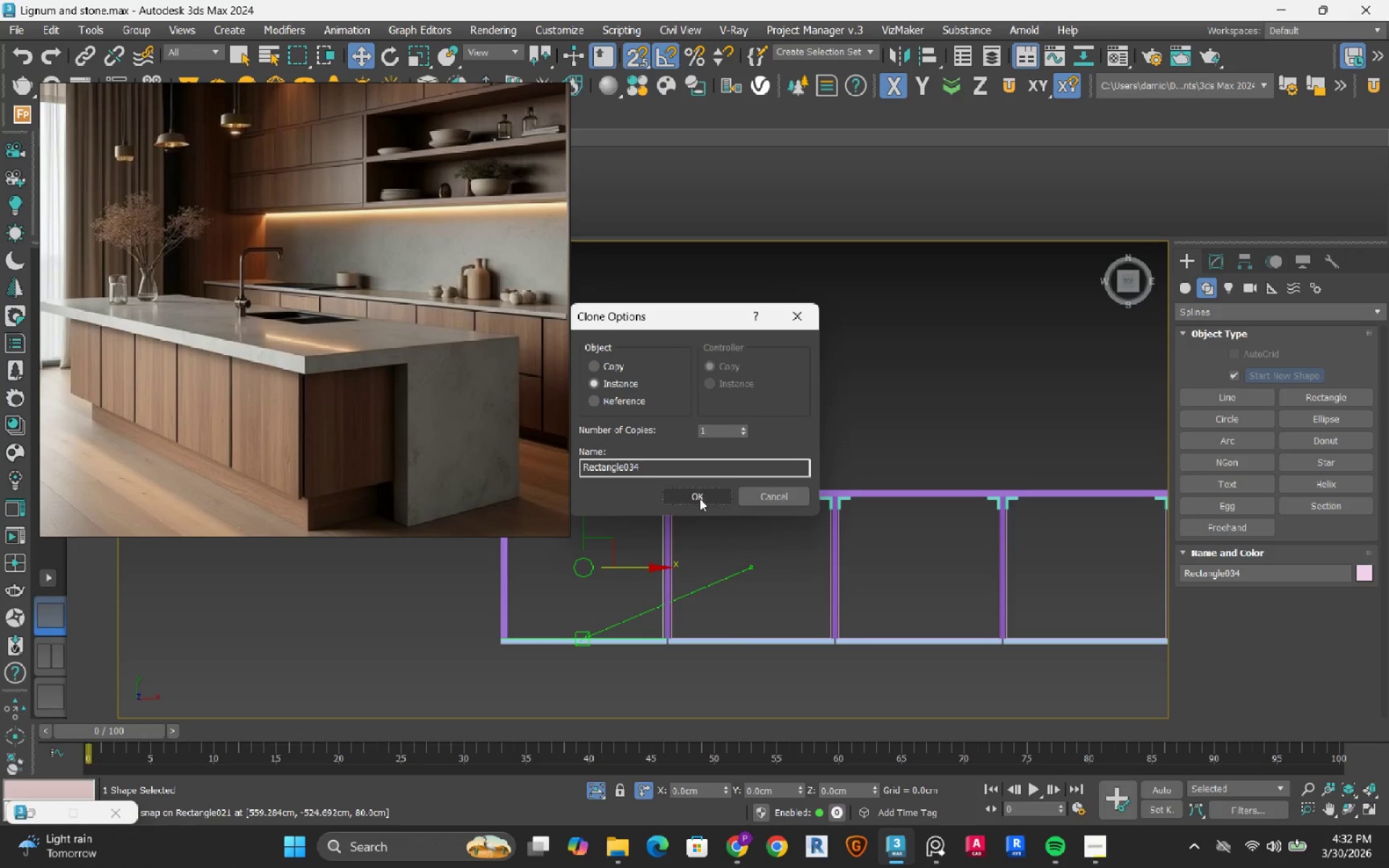 
left_click([704, 491])
 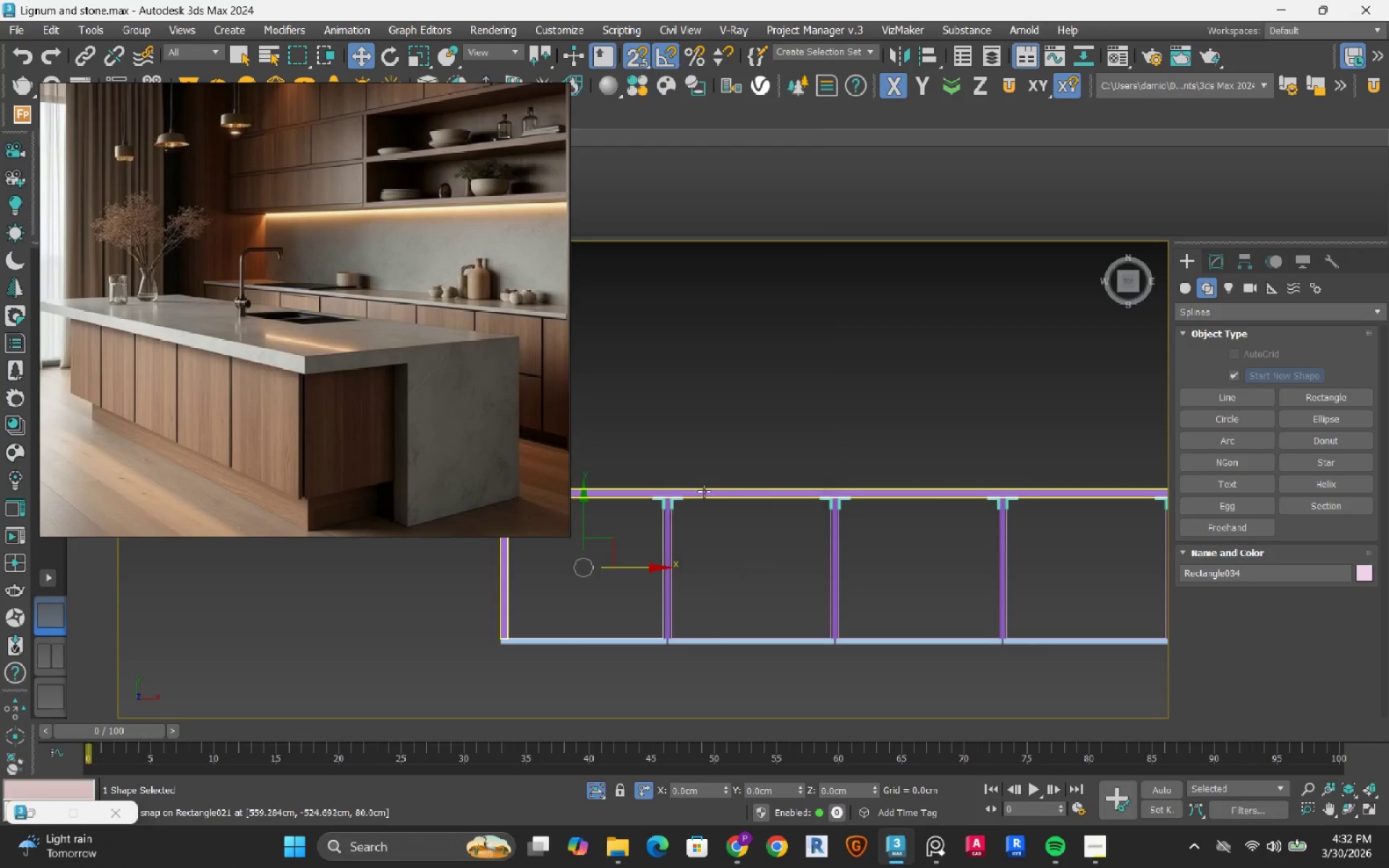 
hold_key(key=AltLeft, duration=1.17)
 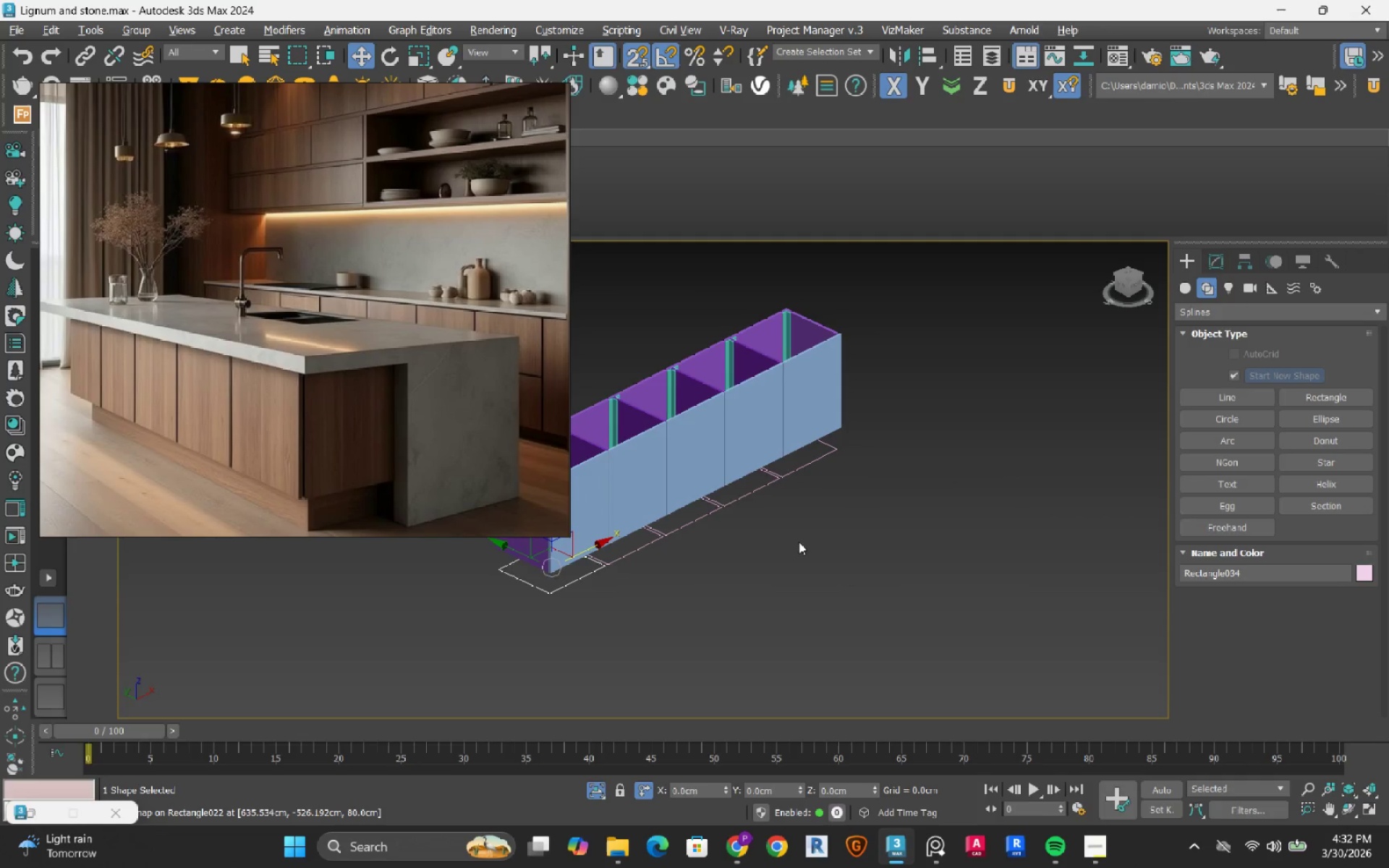 
scroll: coordinate [704, 491], scroll_direction: down, amount: 2.0
 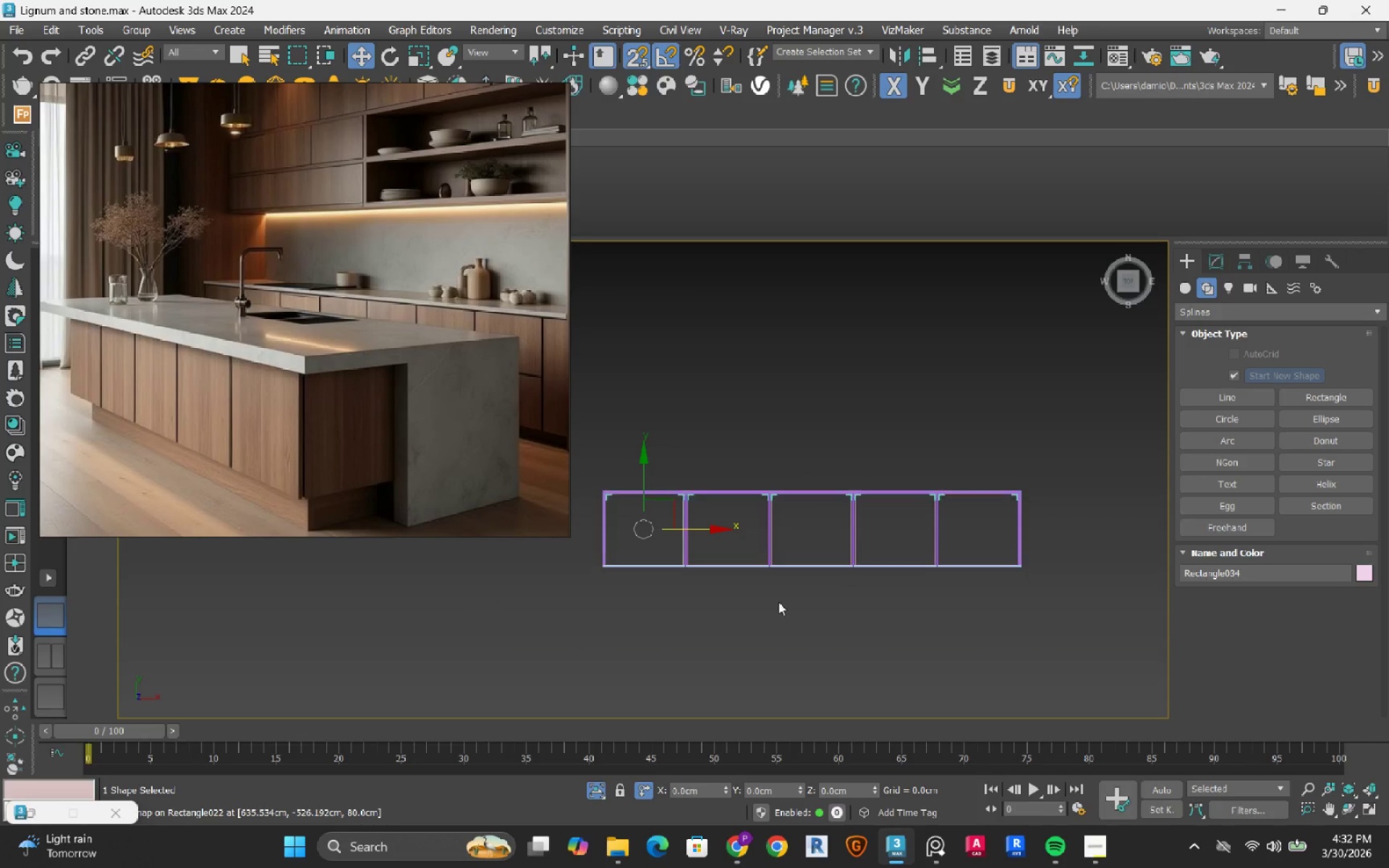 
scroll: coordinate [835, 479], scroll_direction: up, amount: 2.0
 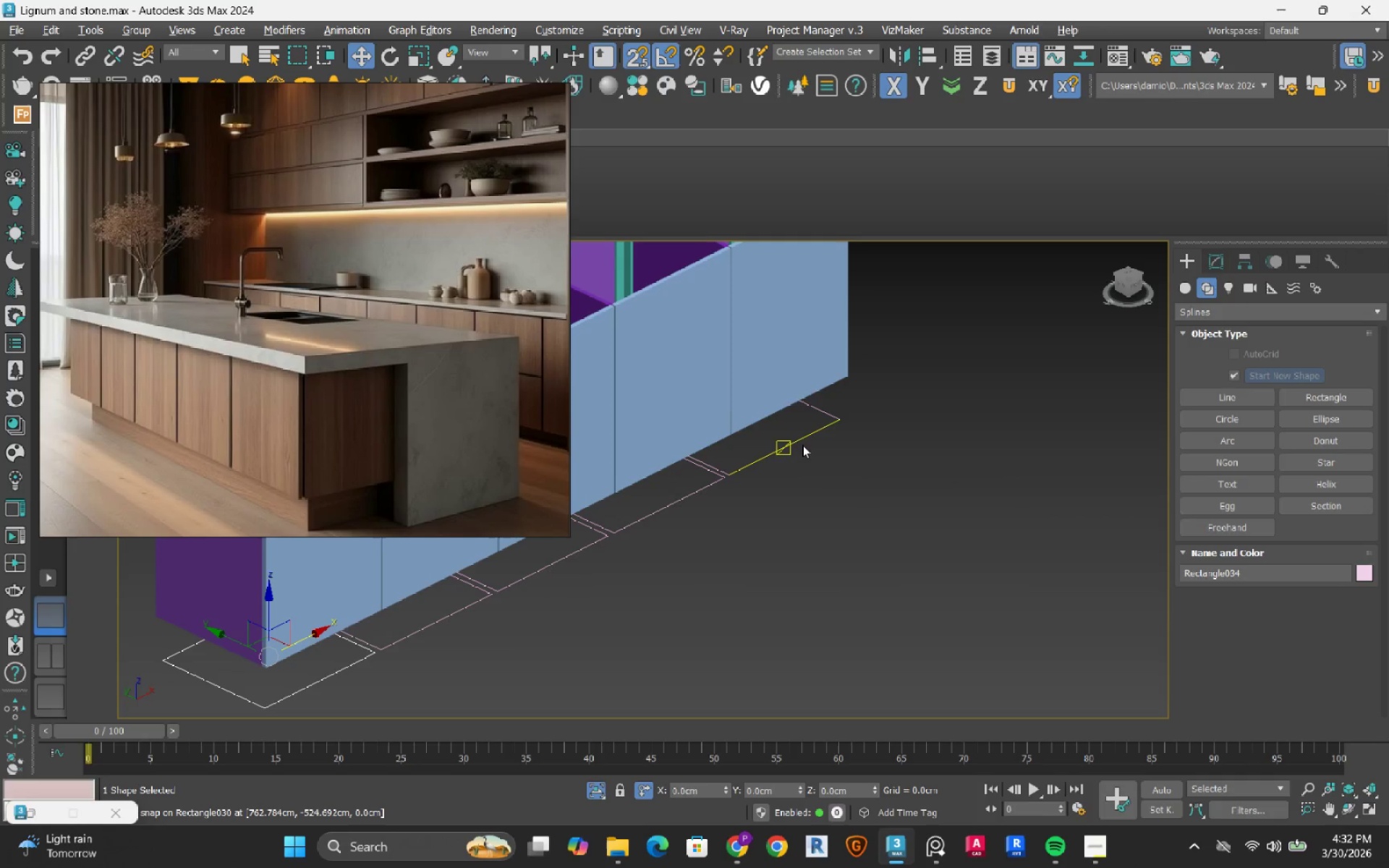 
left_click([804, 437])
 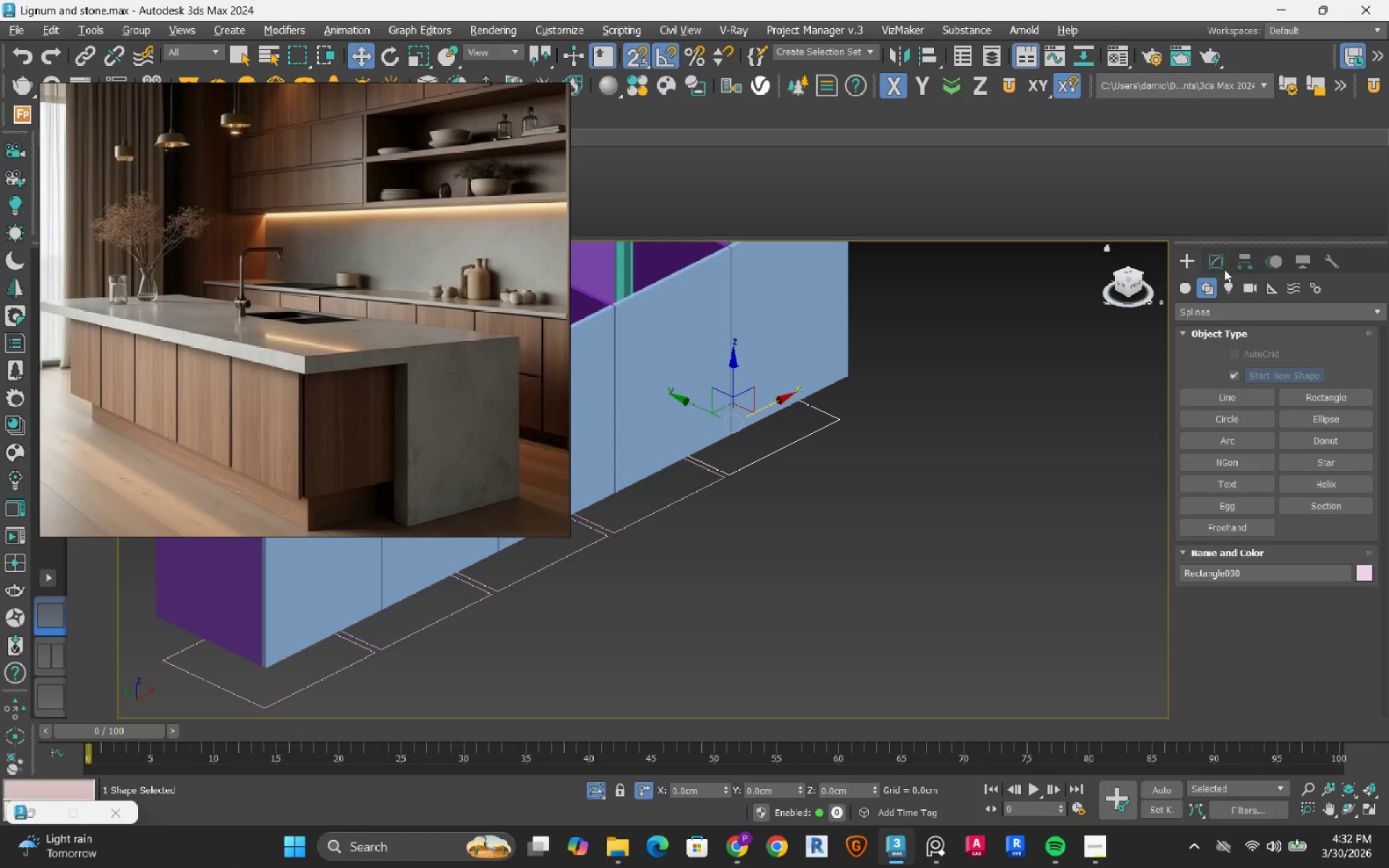 
left_click([1219, 265])
 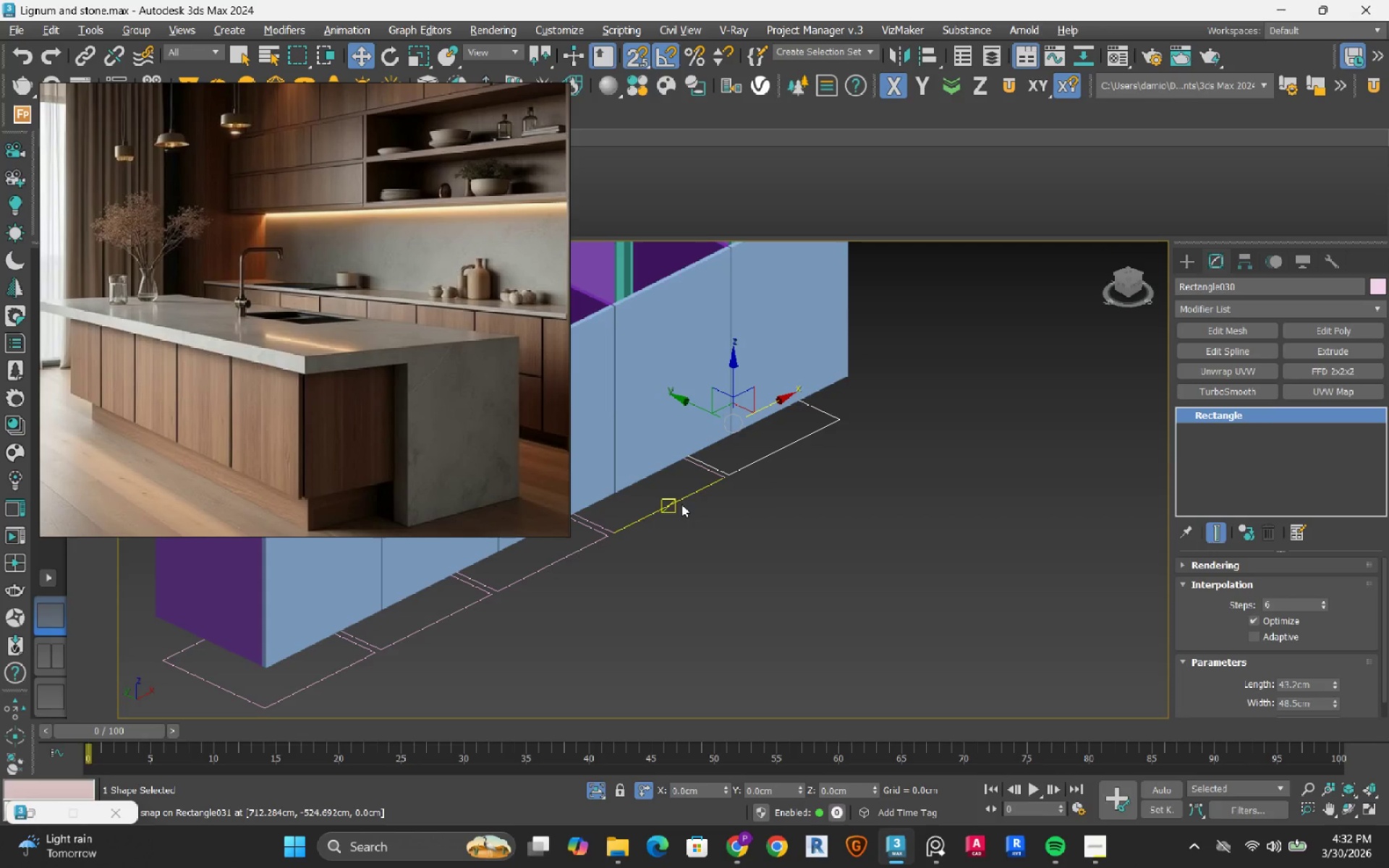 
left_click([681, 502])
 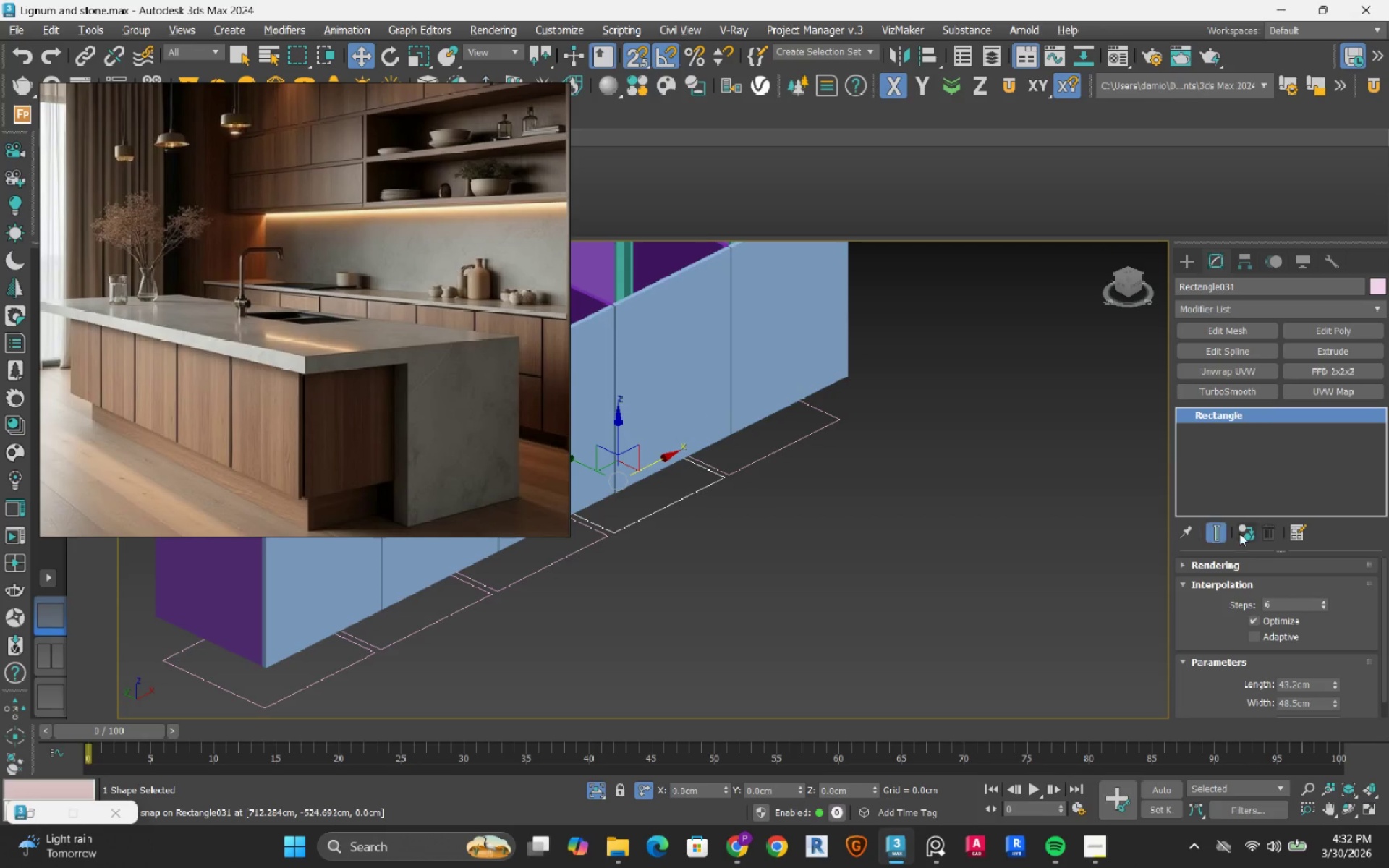 
left_click([1249, 533])
 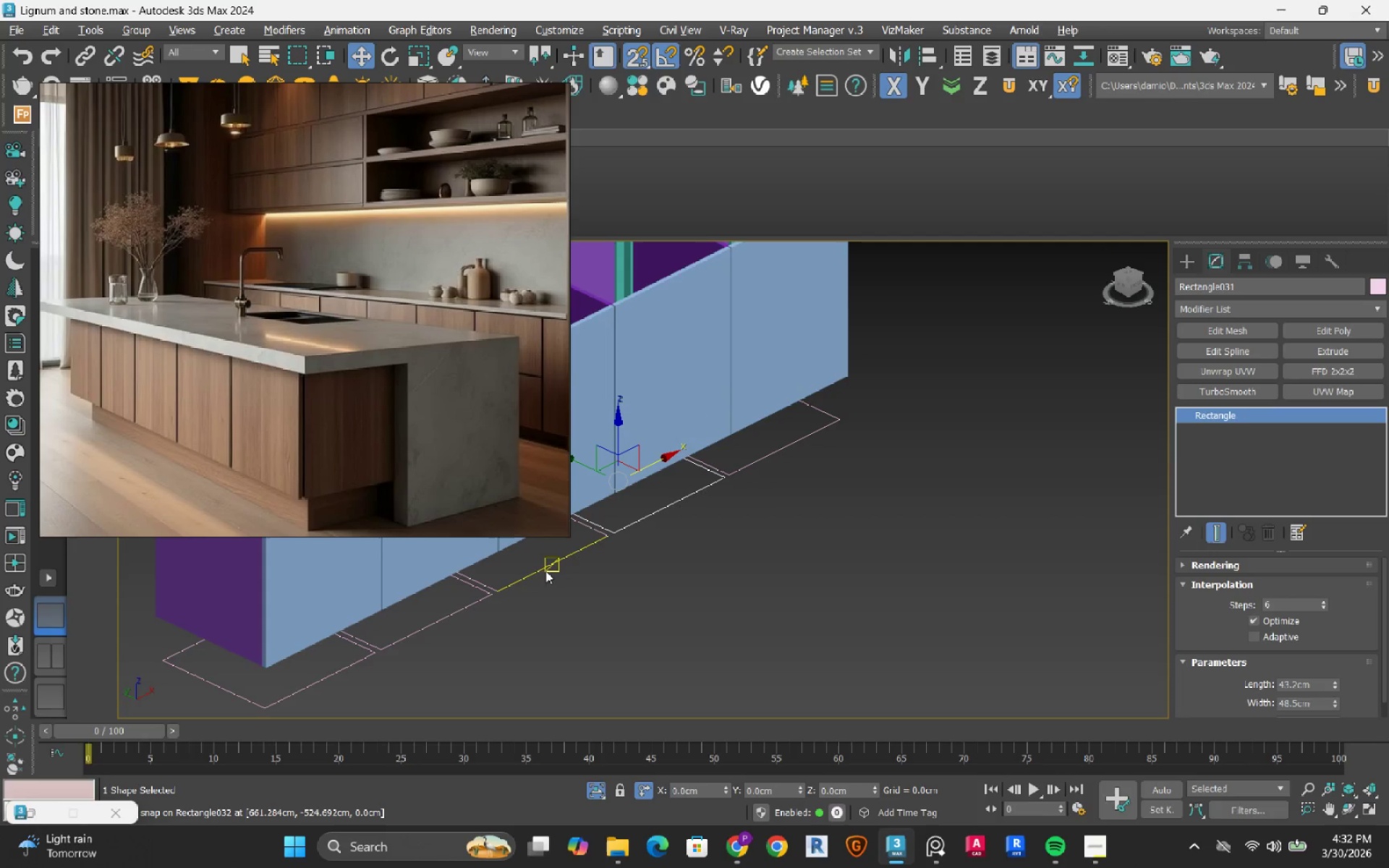 
left_click([546, 568])
 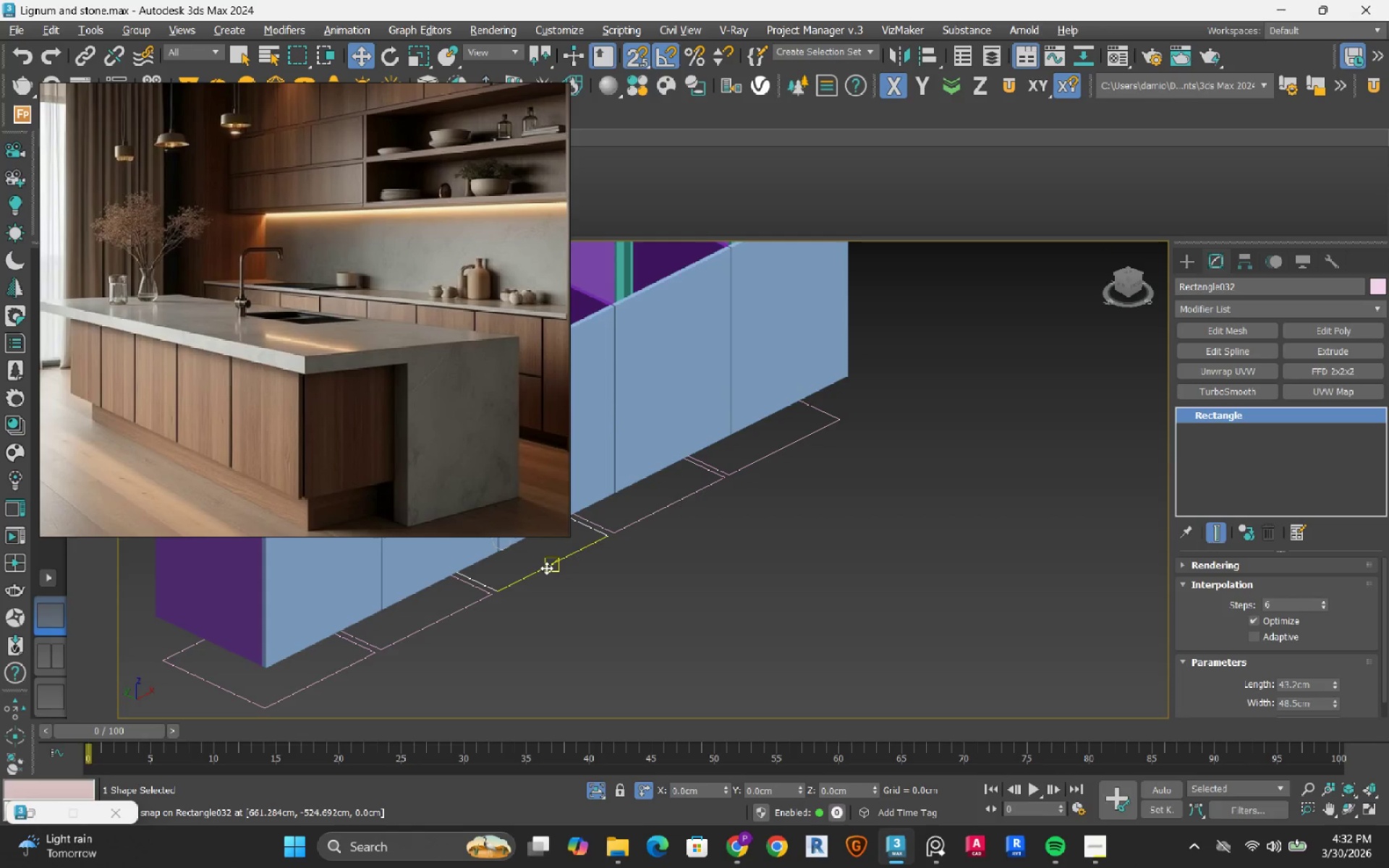 
key(S)
 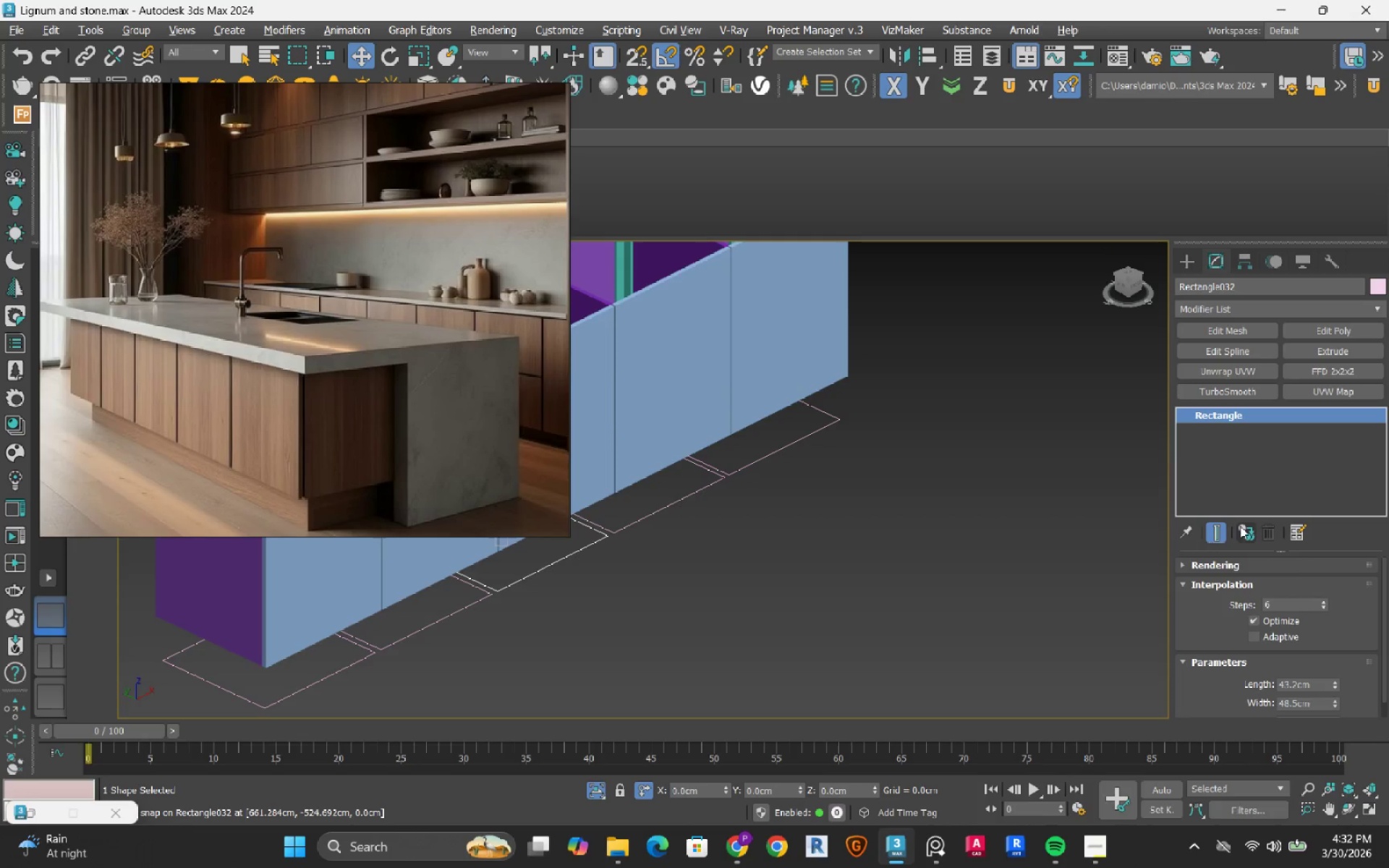 
left_click([1241, 532])
 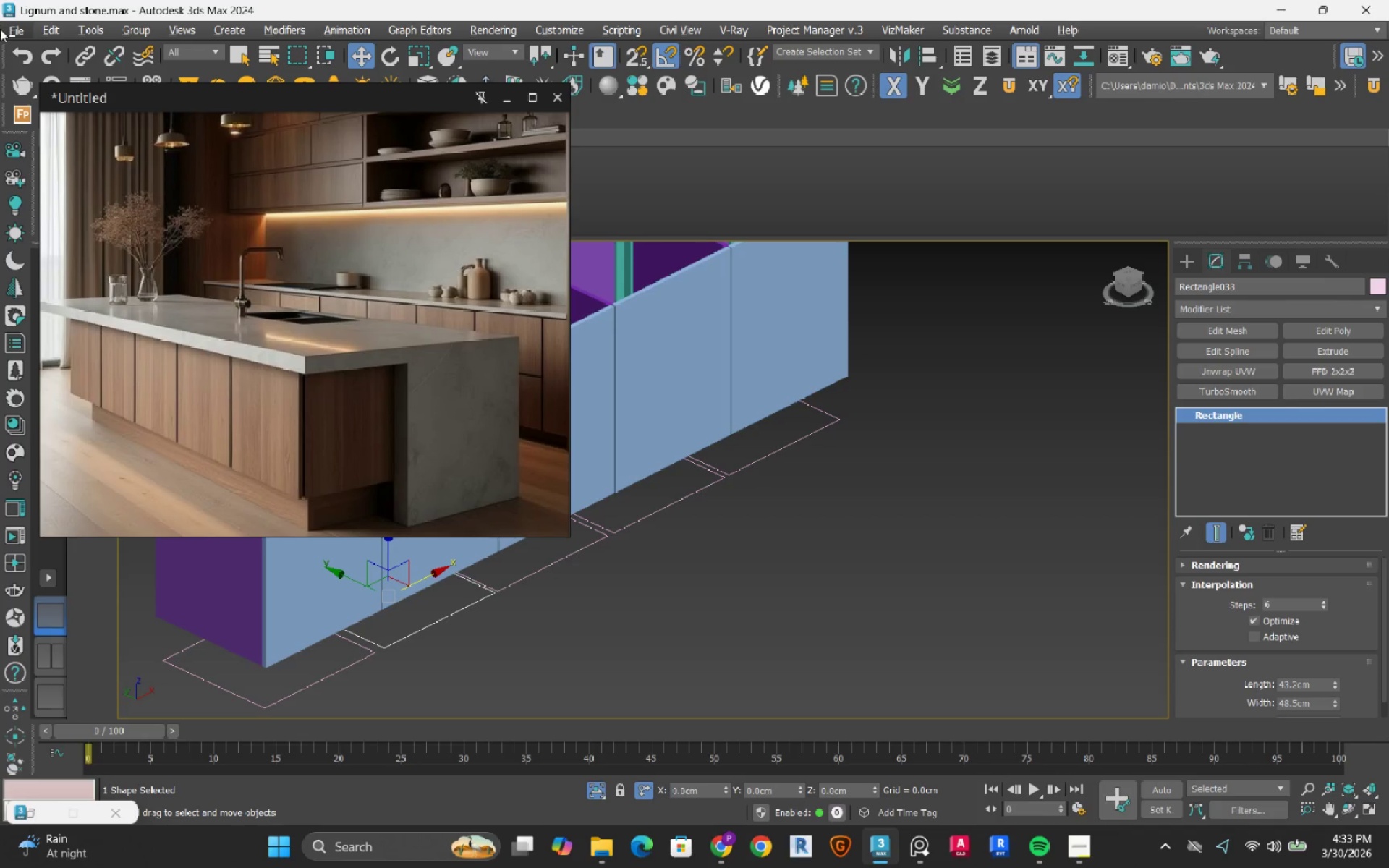 
left_click([13, 56])
 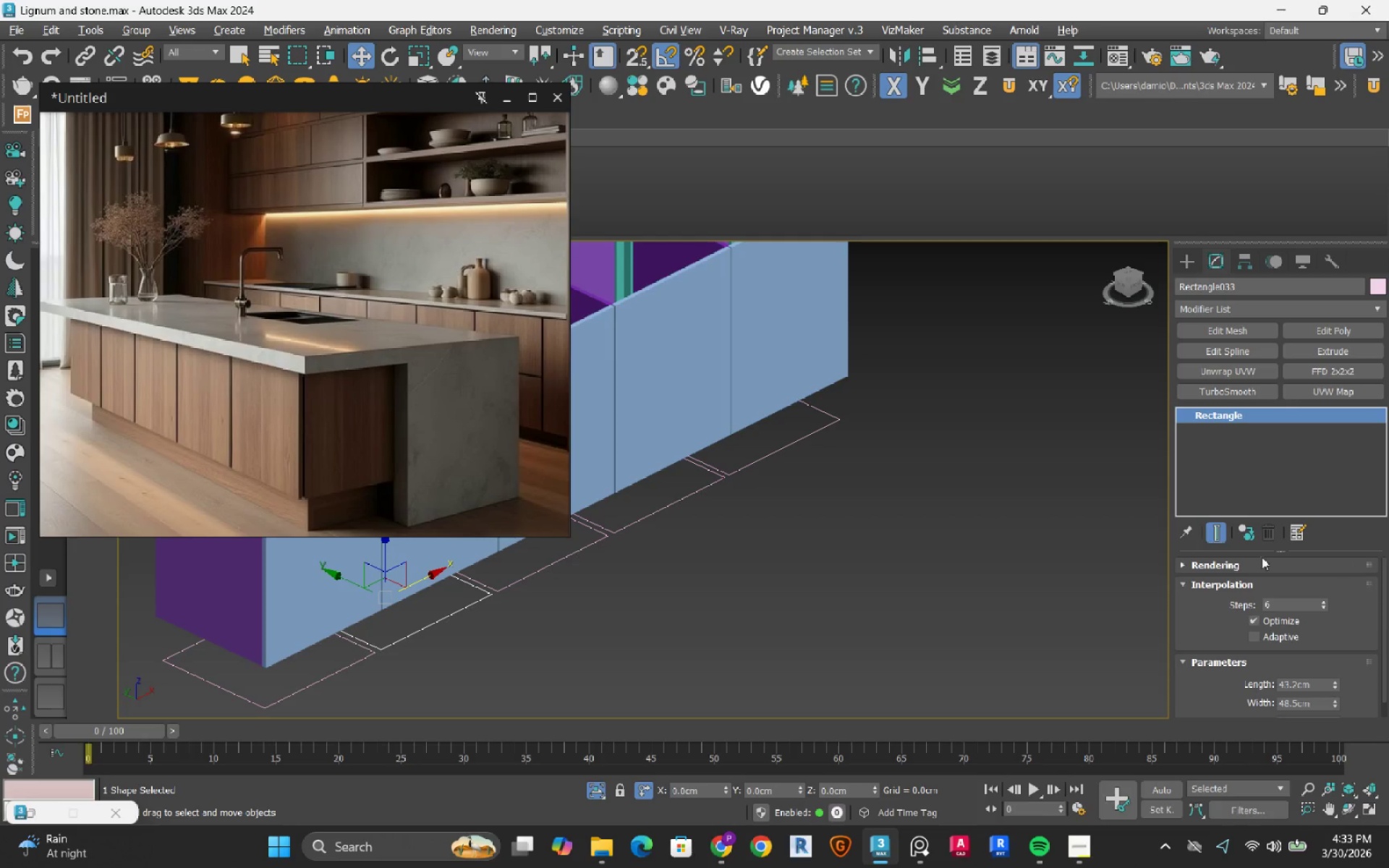 
left_click([1254, 527])
 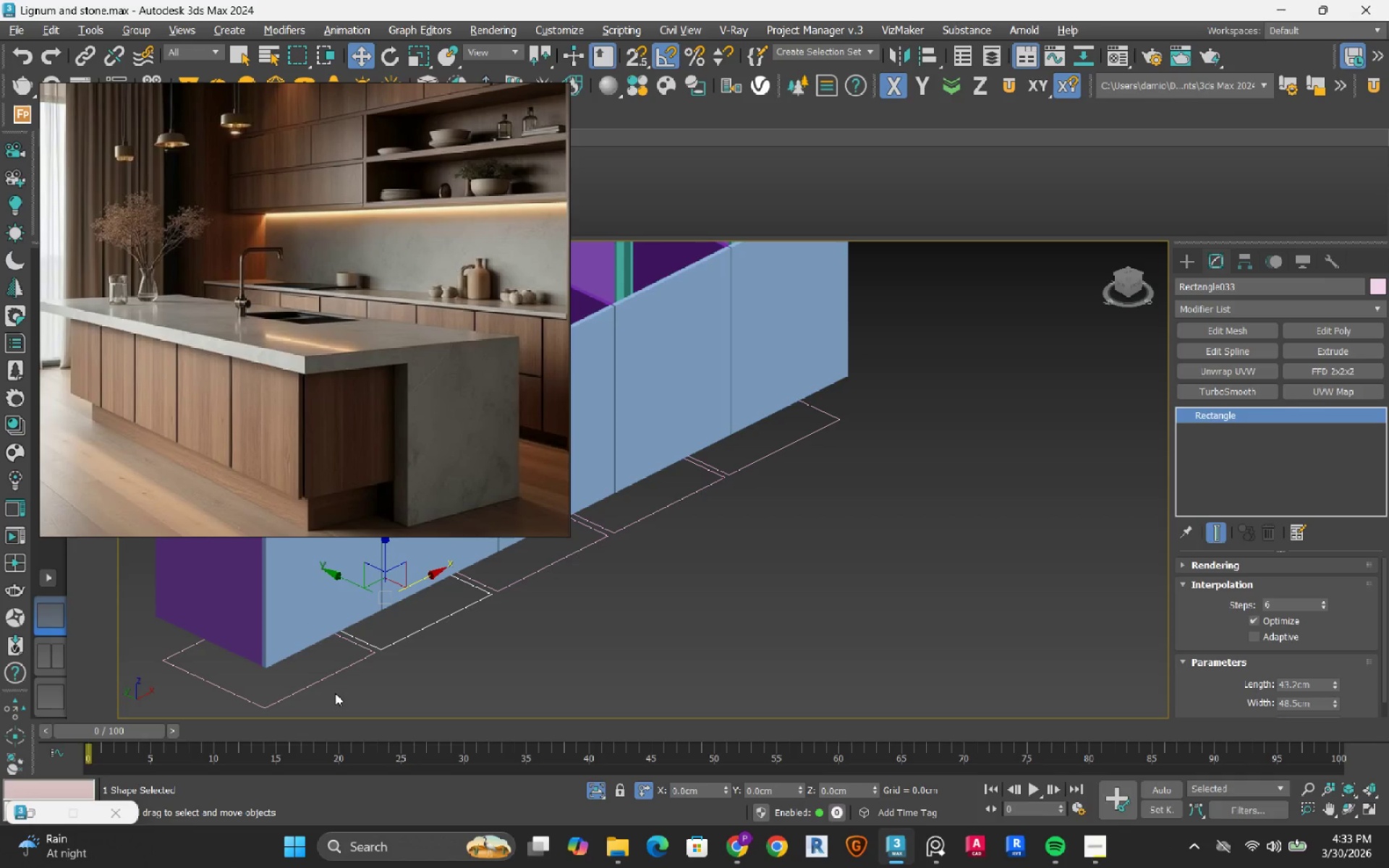 
left_click([339, 673])
 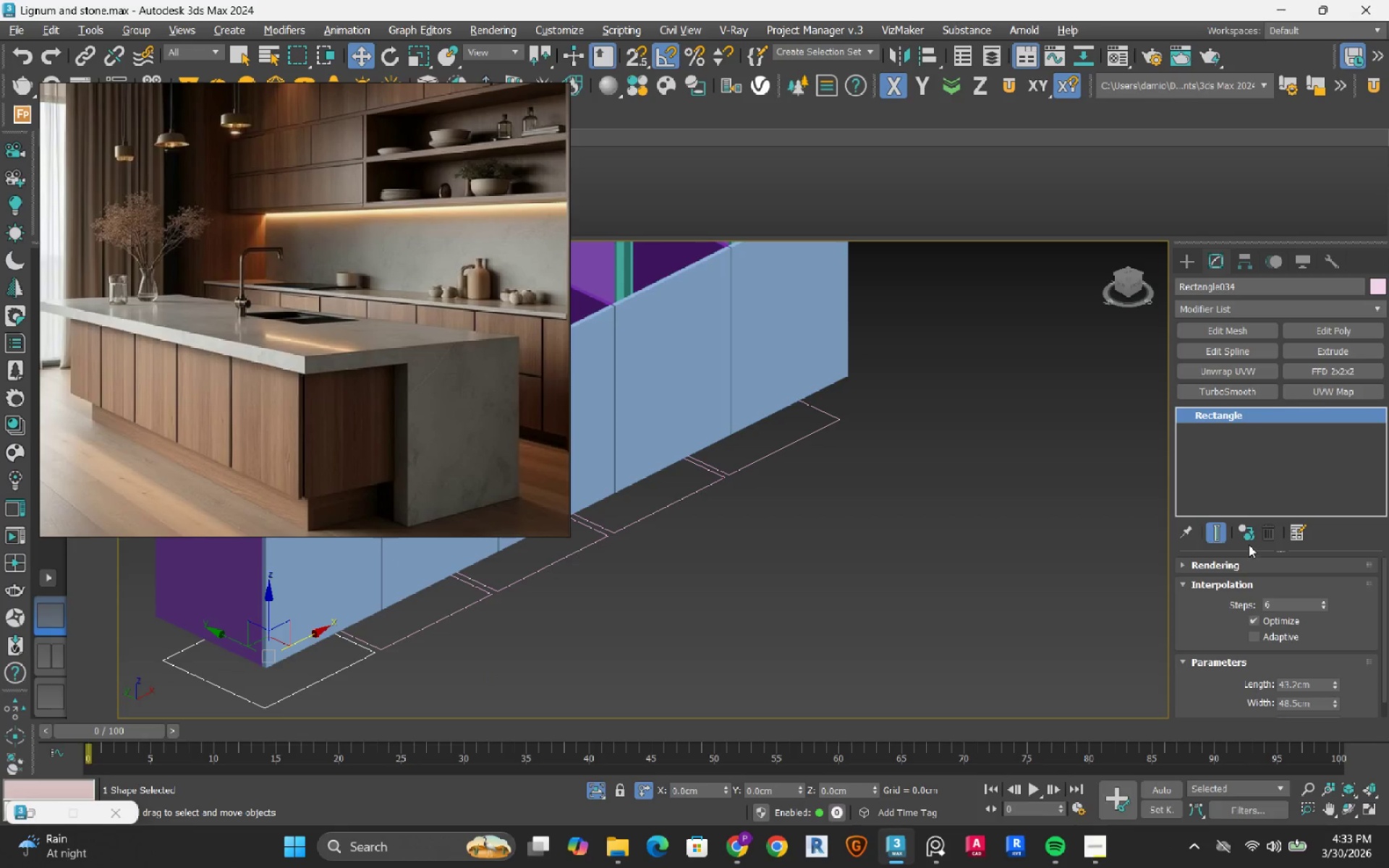 
left_click([1253, 529])
 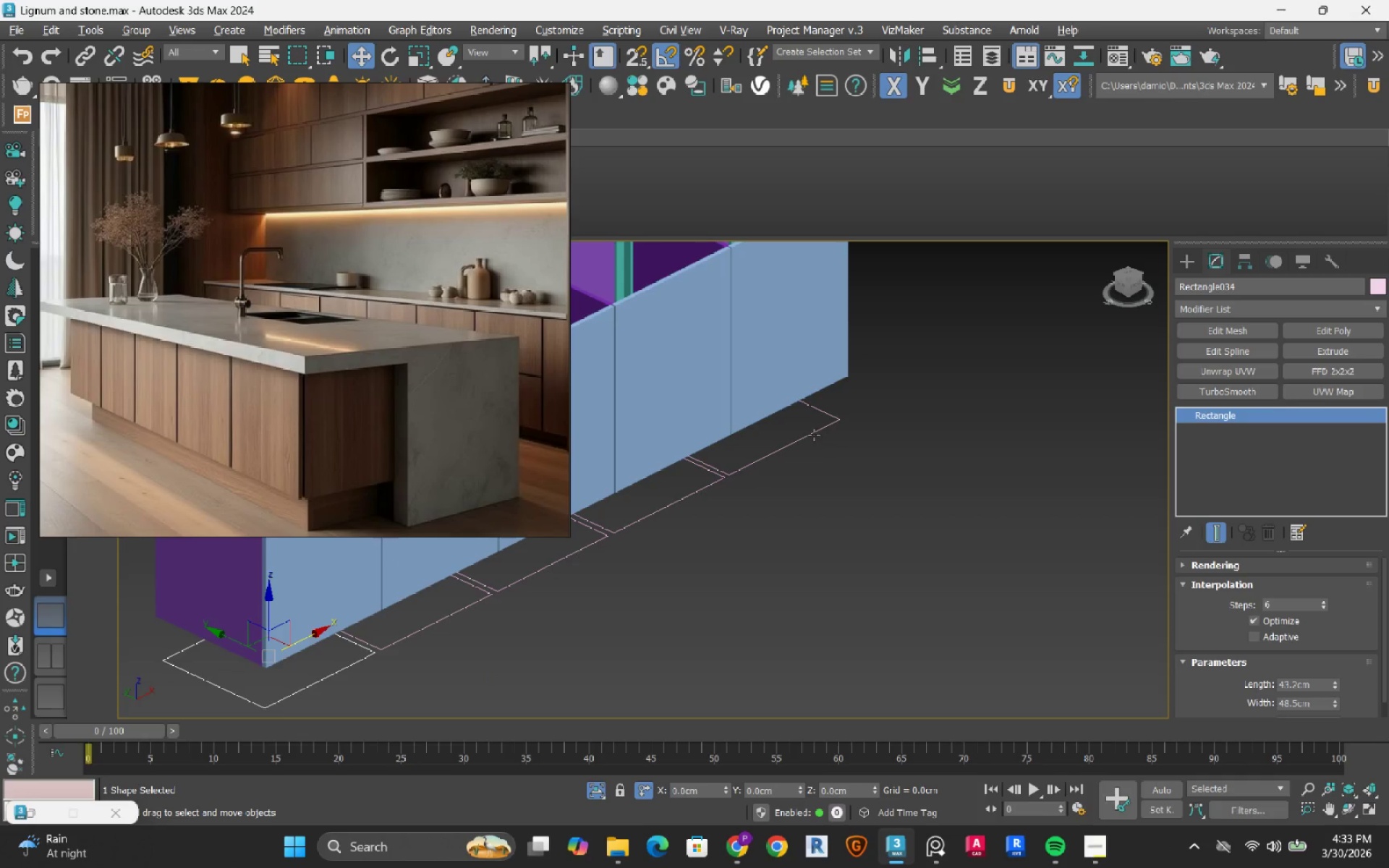 
left_click([815, 429])
 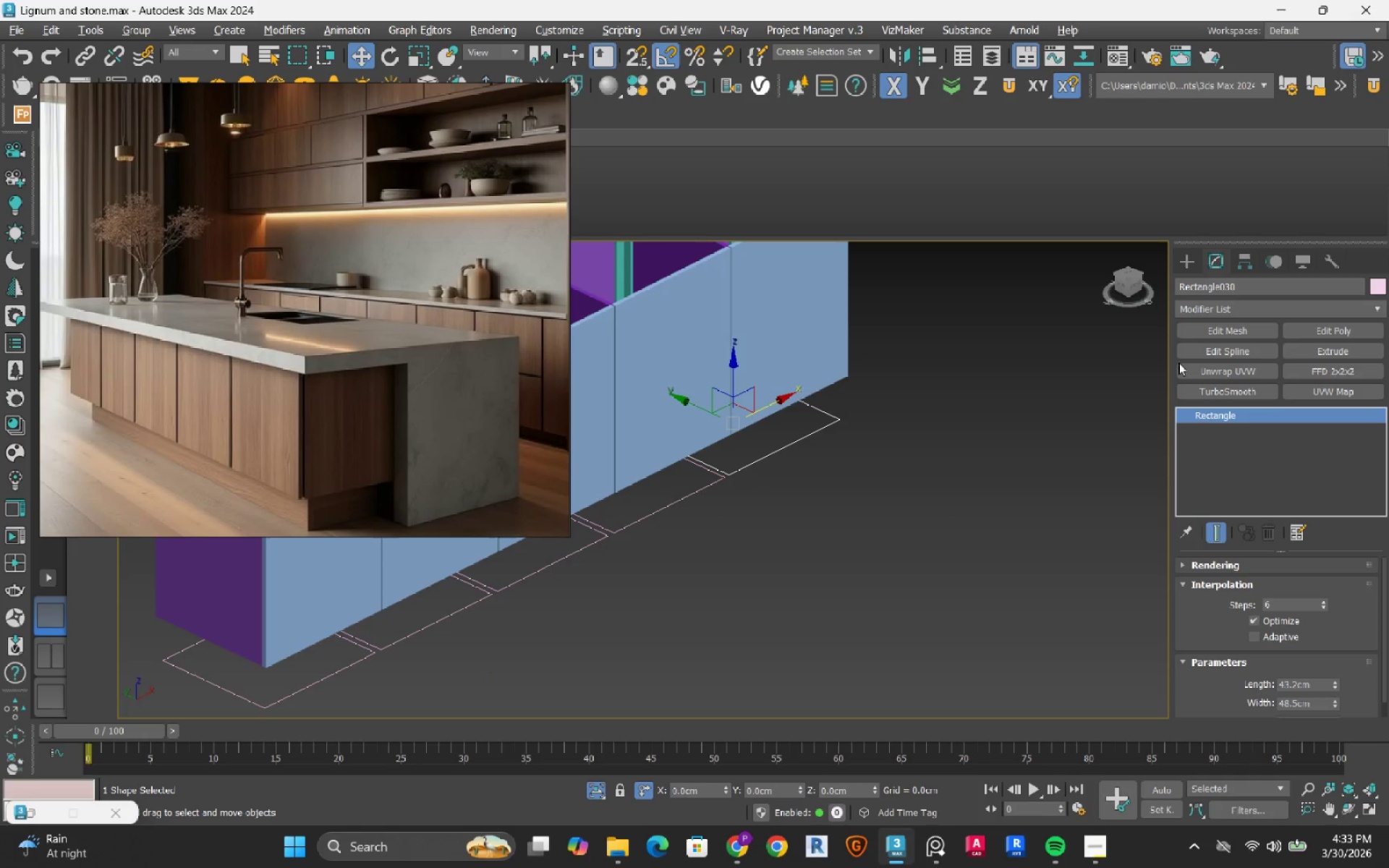 
left_click([1197, 359])
 